 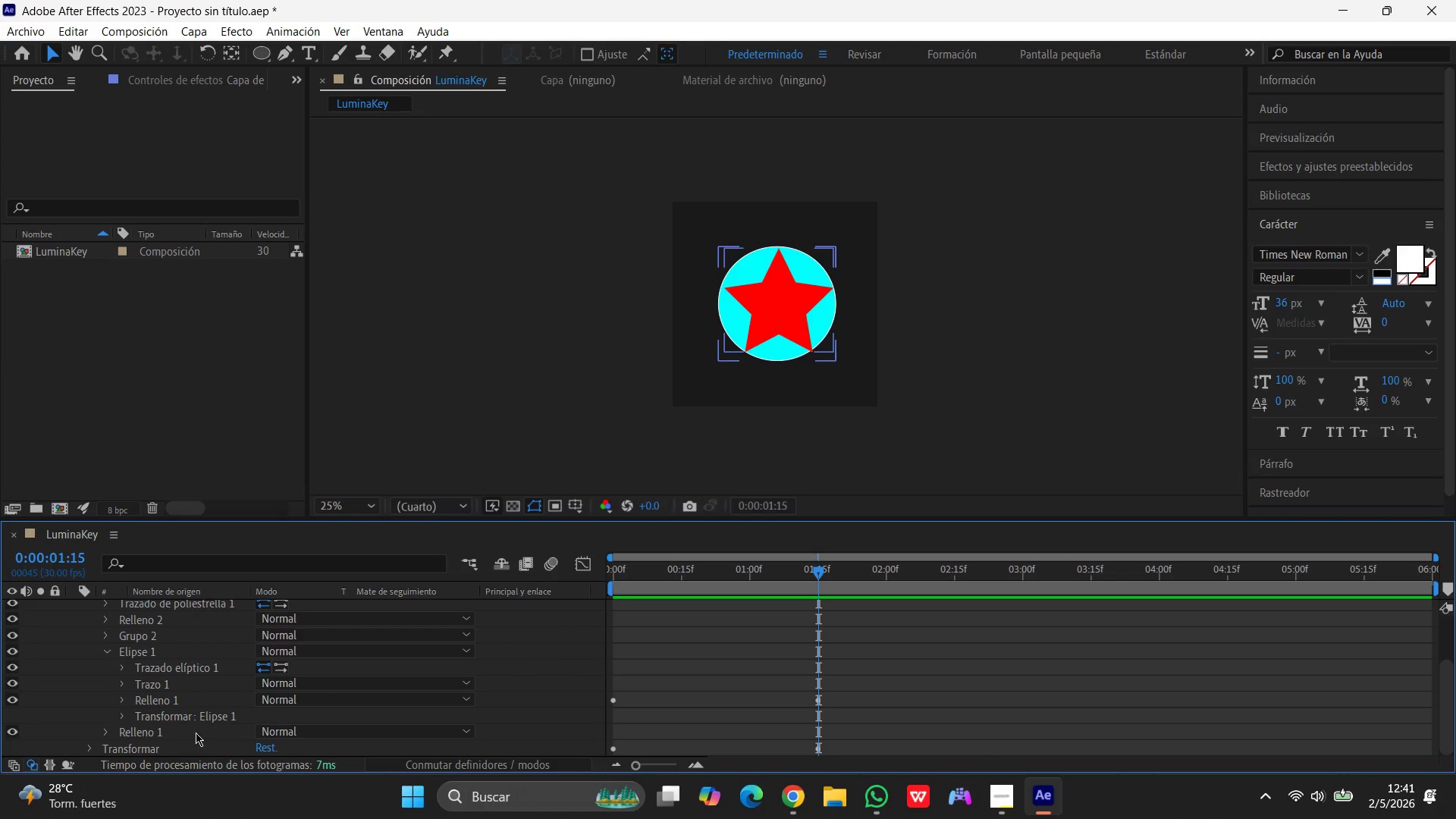 
left_click([193, 733])
 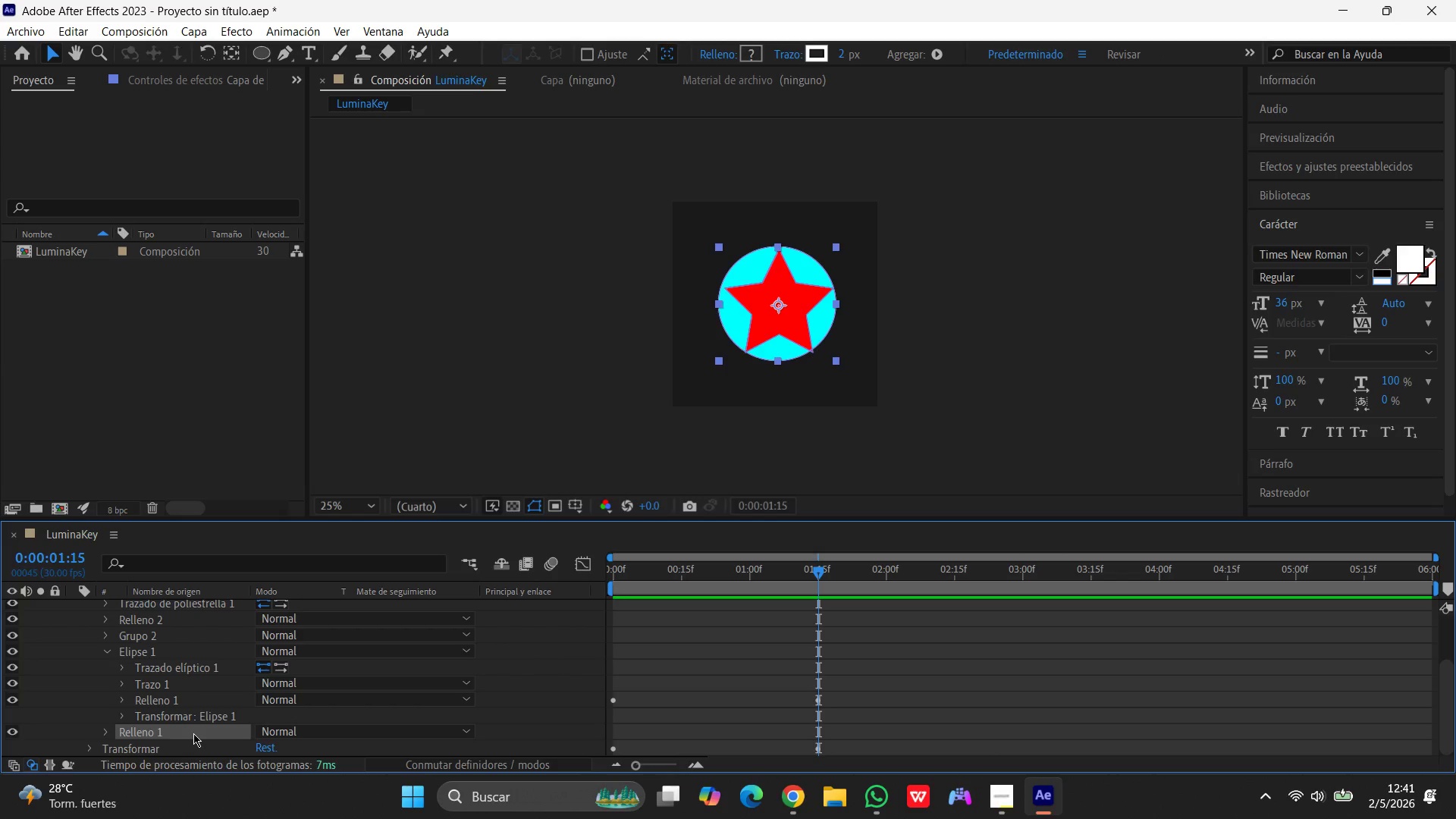 
key(Delete)
 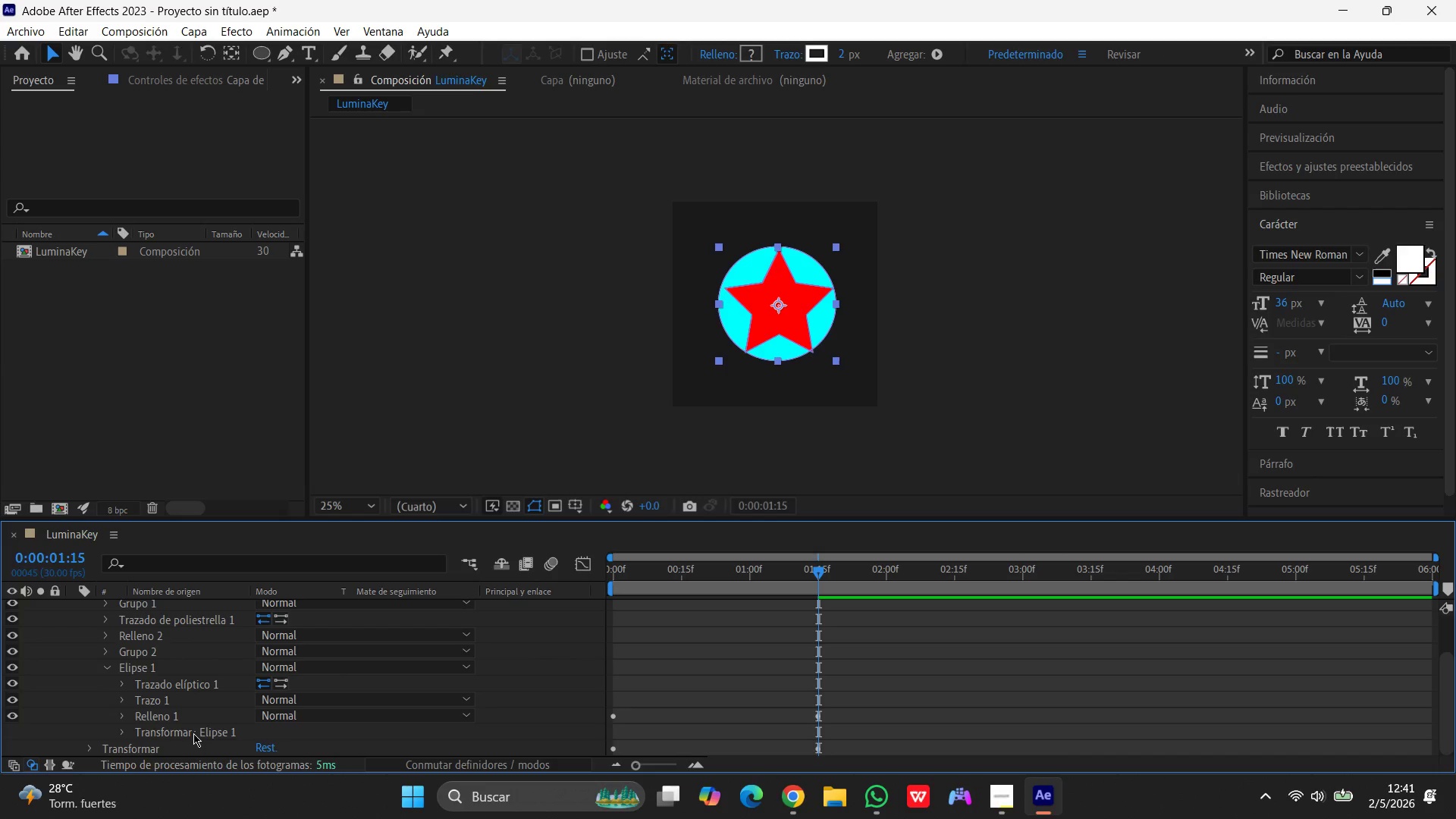 
wait(10.11)
 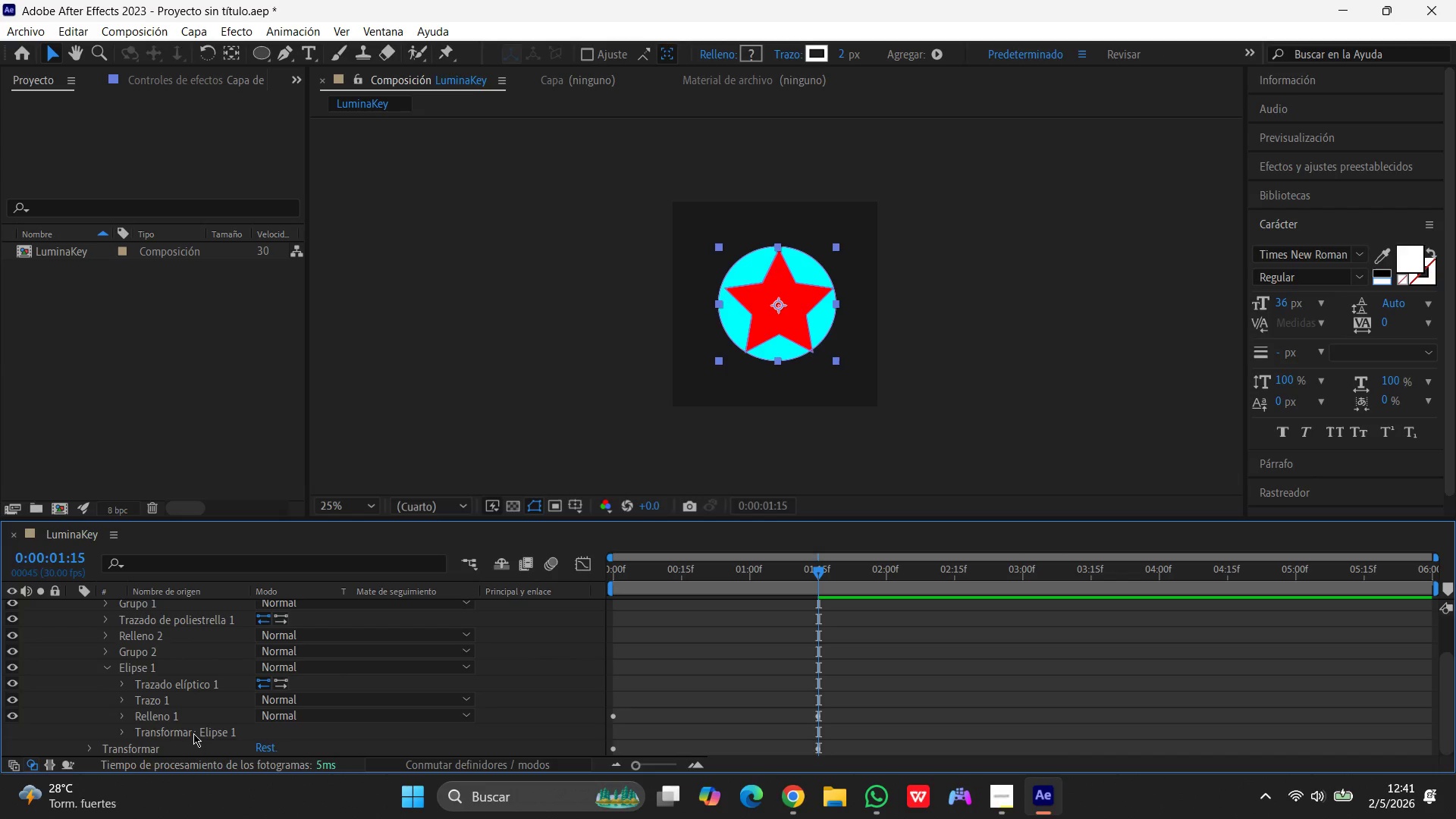 
scroll: coordinate [155, 643], scroll_direction: none, amount: 0.0
 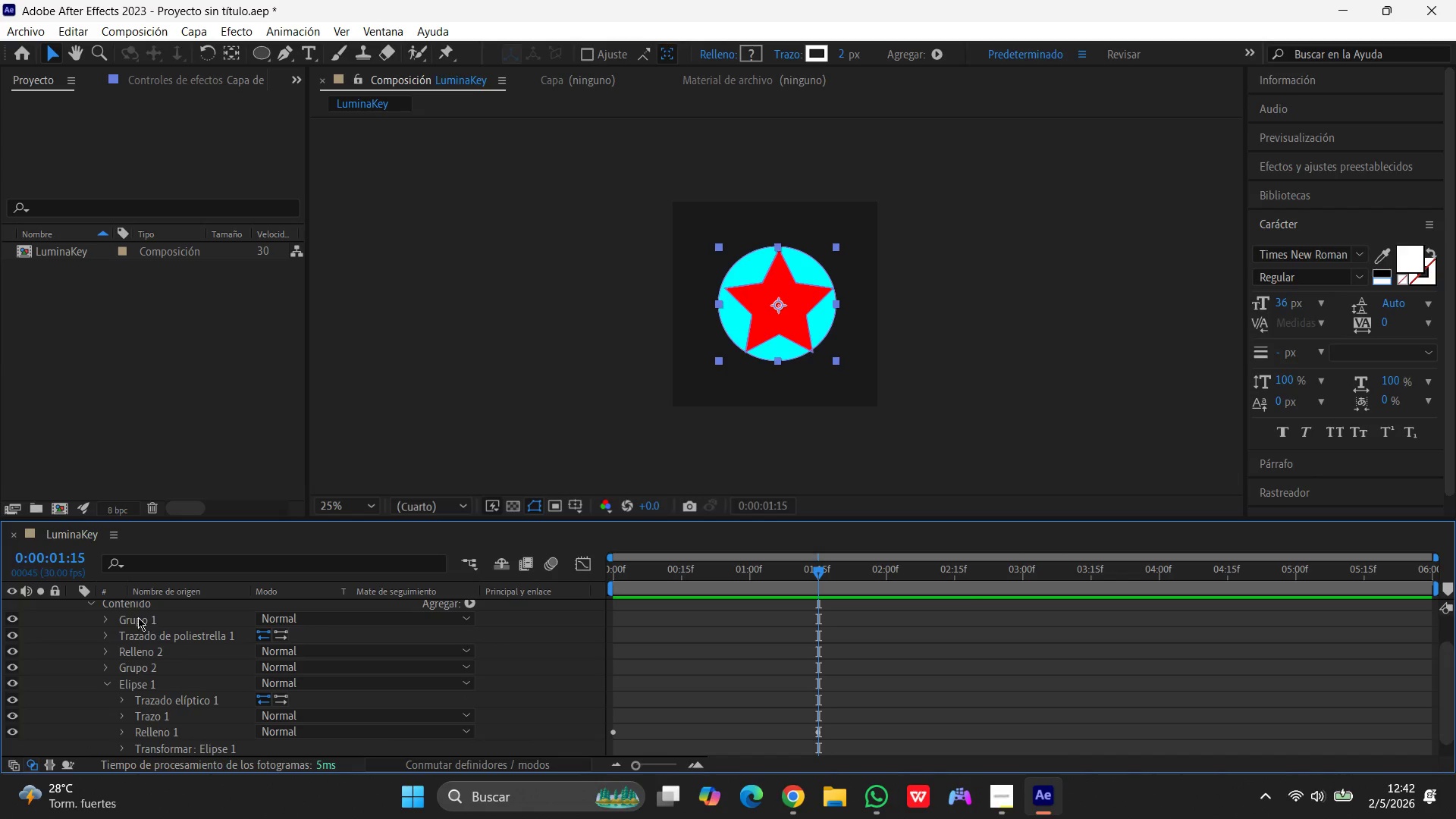 
left_click([138, 617])
 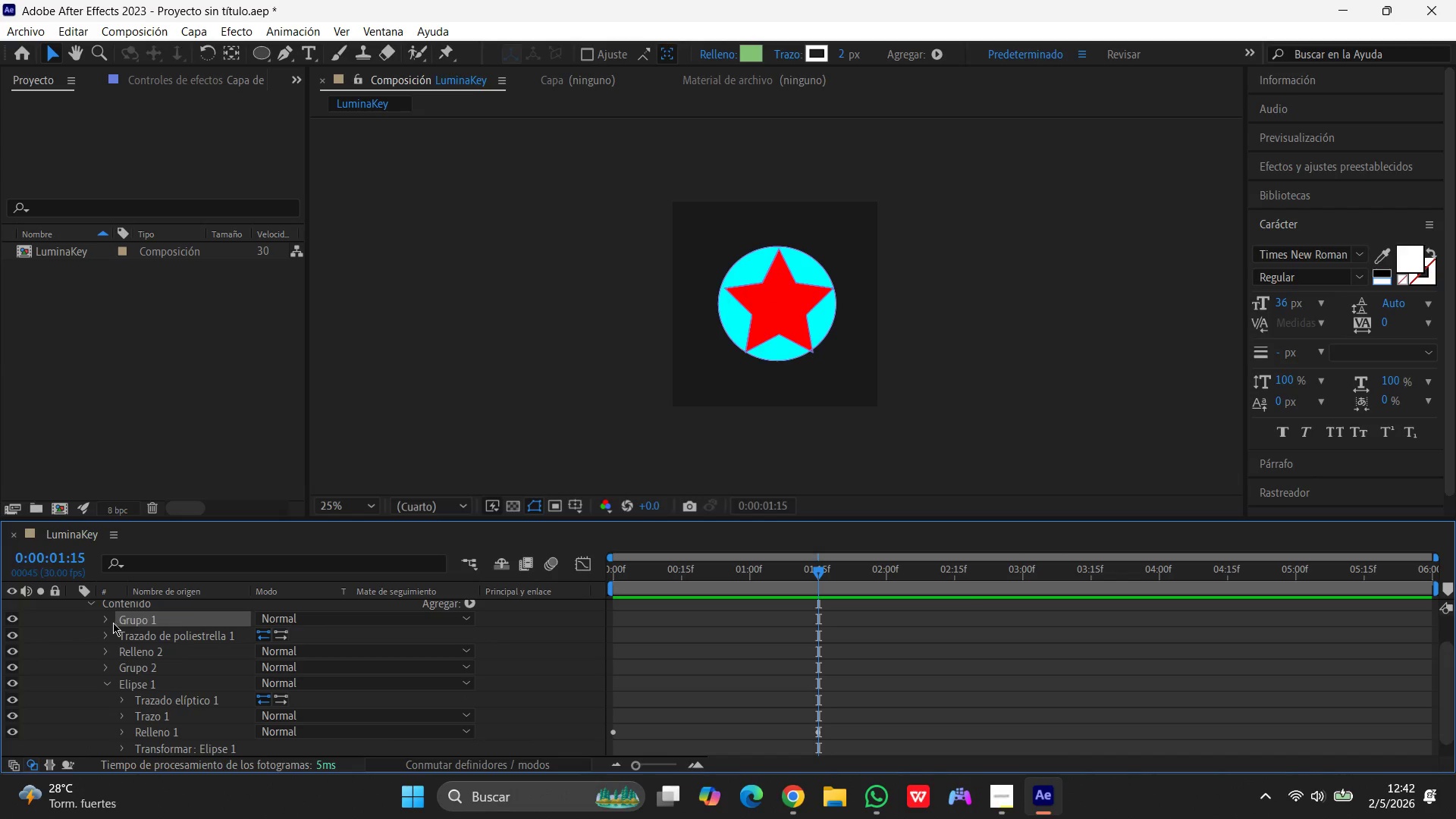 
left_click([108, 623])
 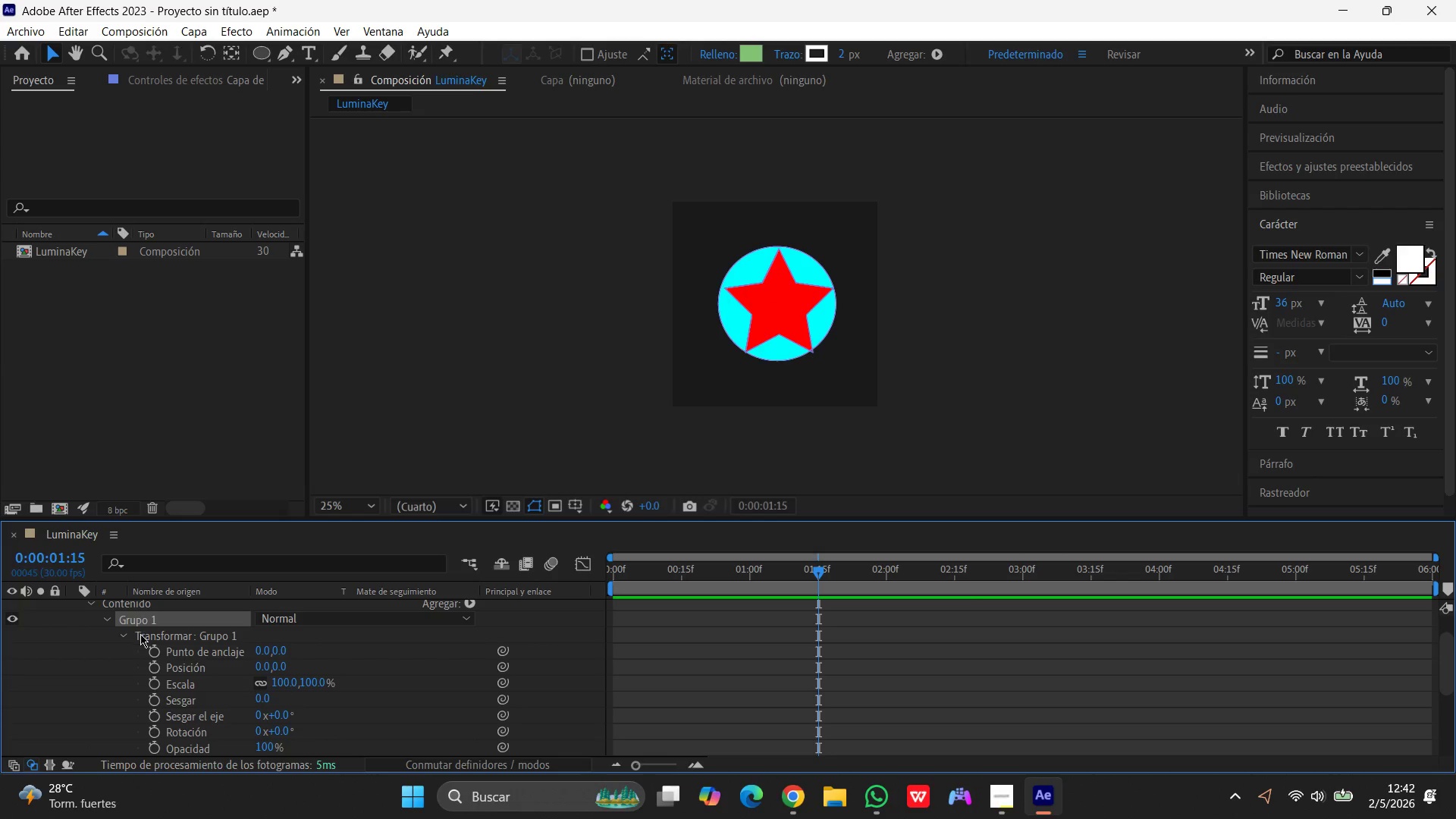 
left_click([150, 636])
 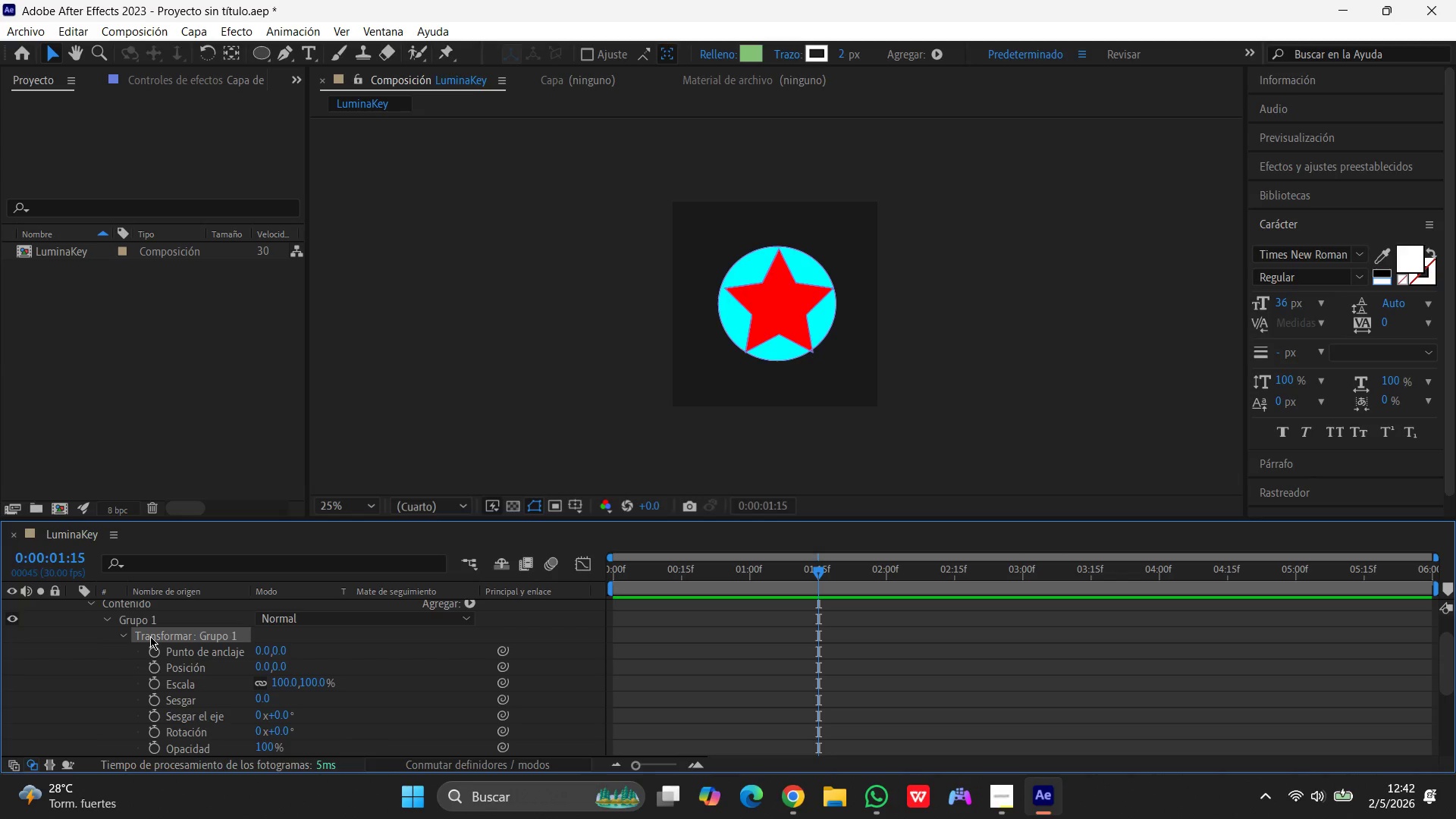 
wait(11.78)
 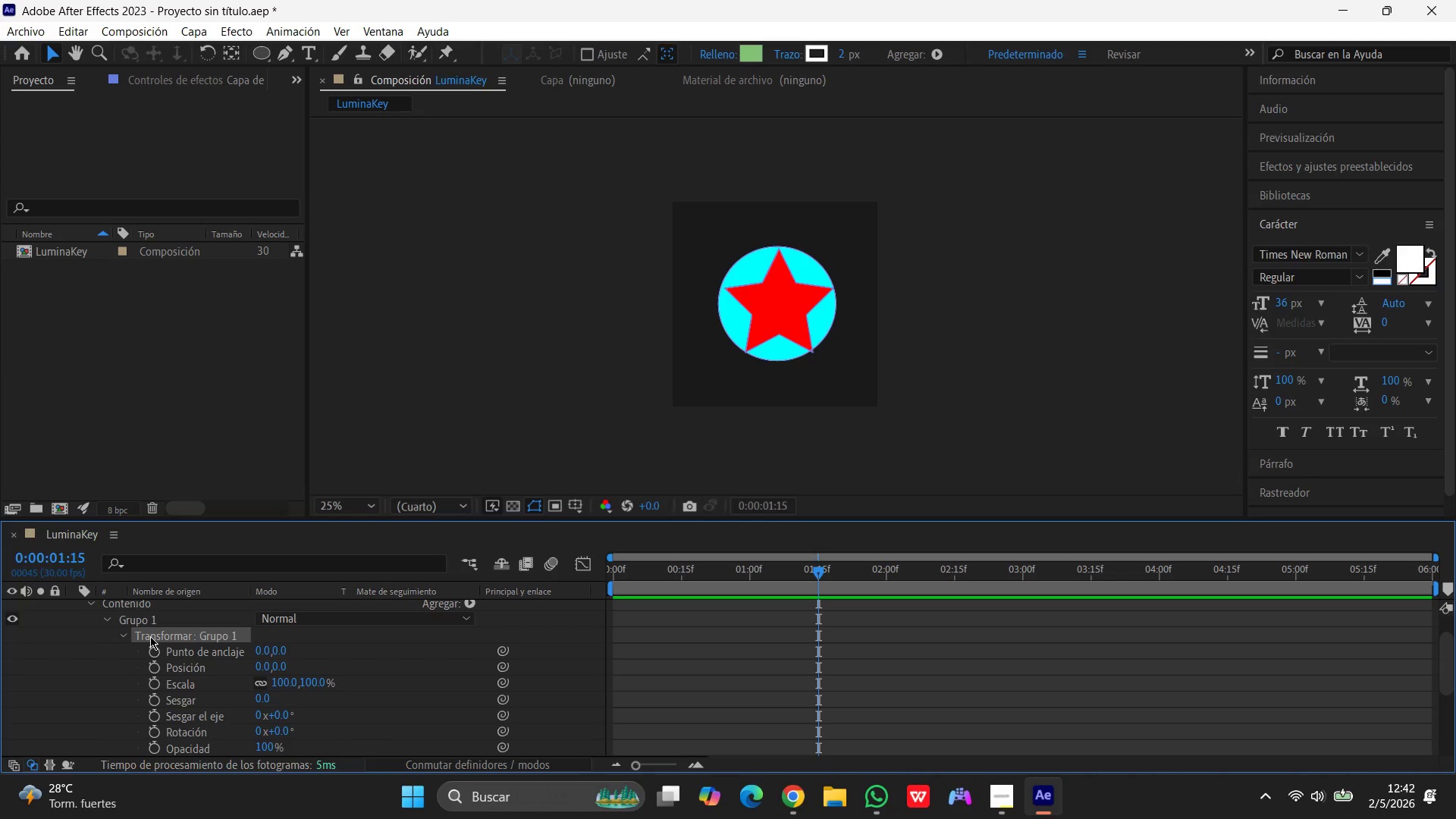 
left_click([123, 636])
 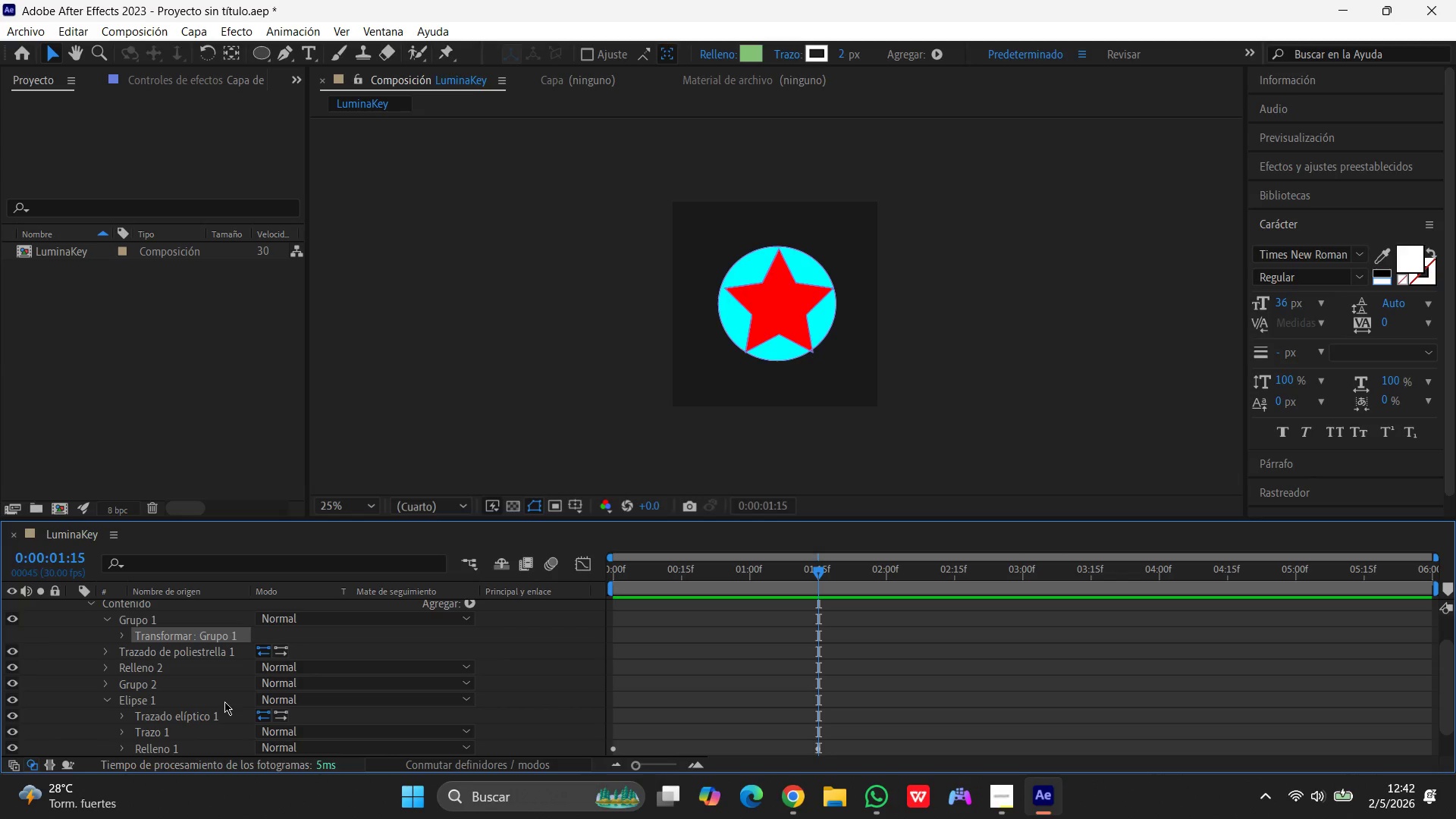 
left_click([104, 682])
 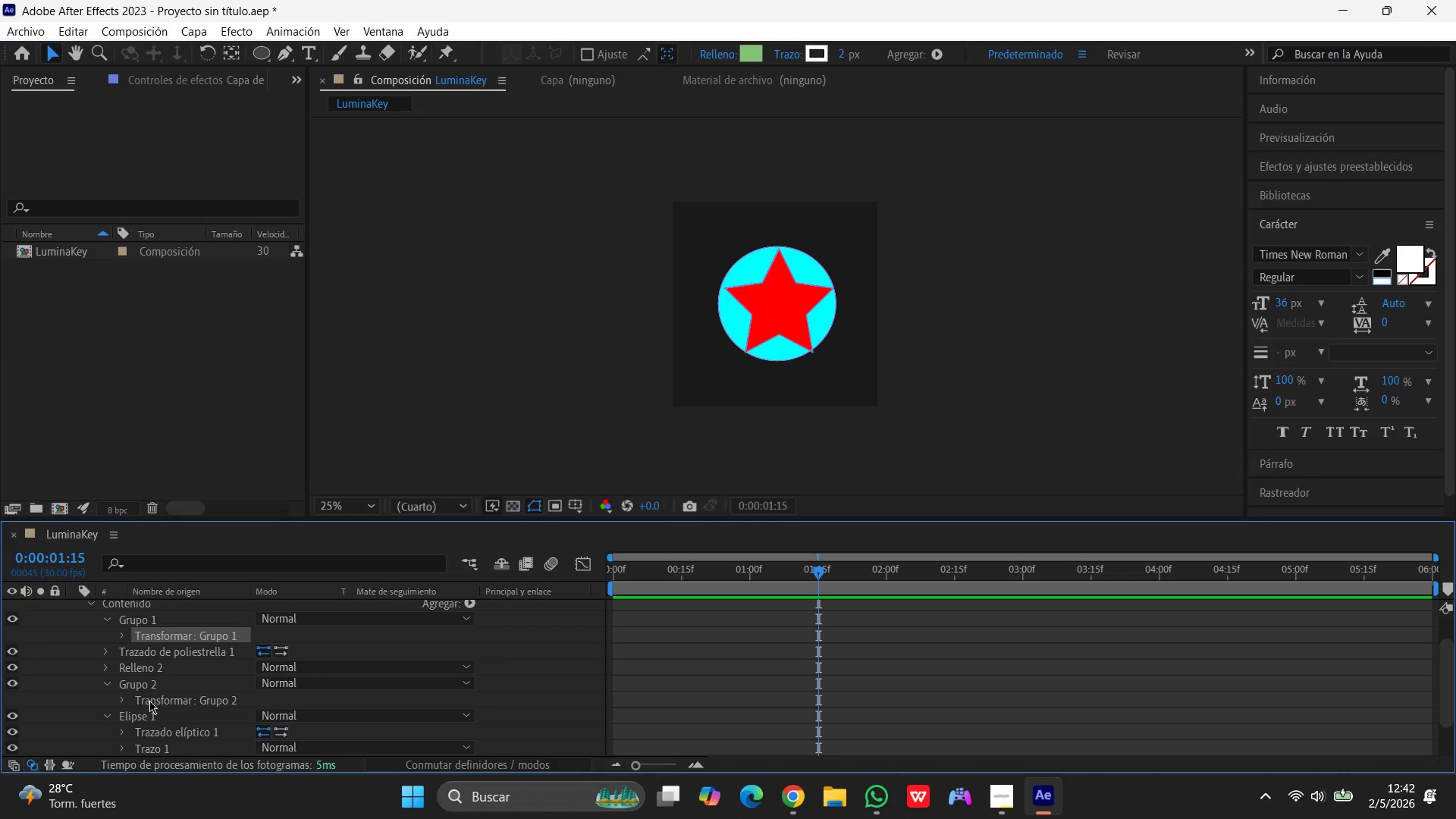 
scroll: coordinate [167, 717], scroll_direction: none, amount: 0.0
 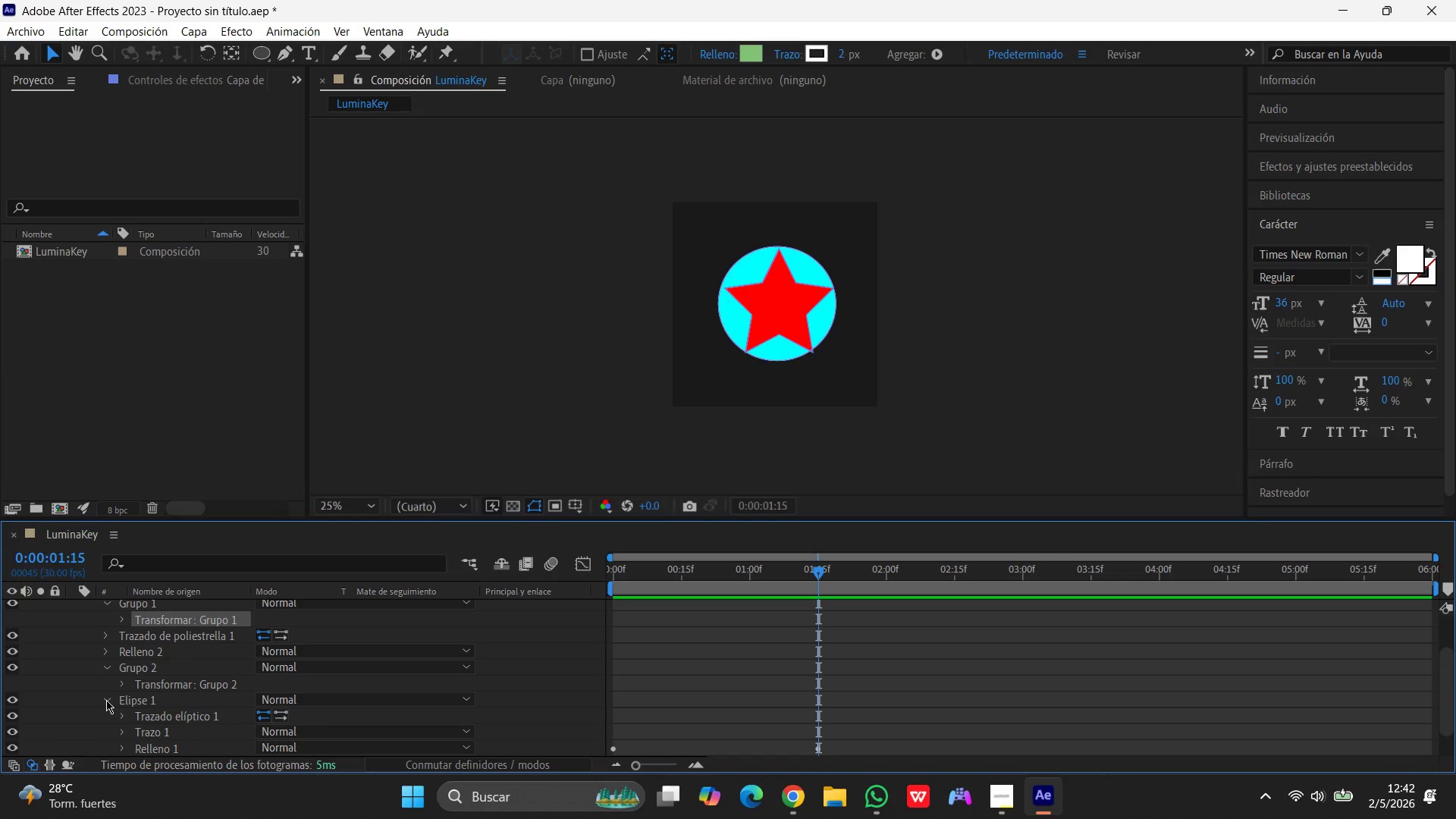 
left_click([106, 700])
 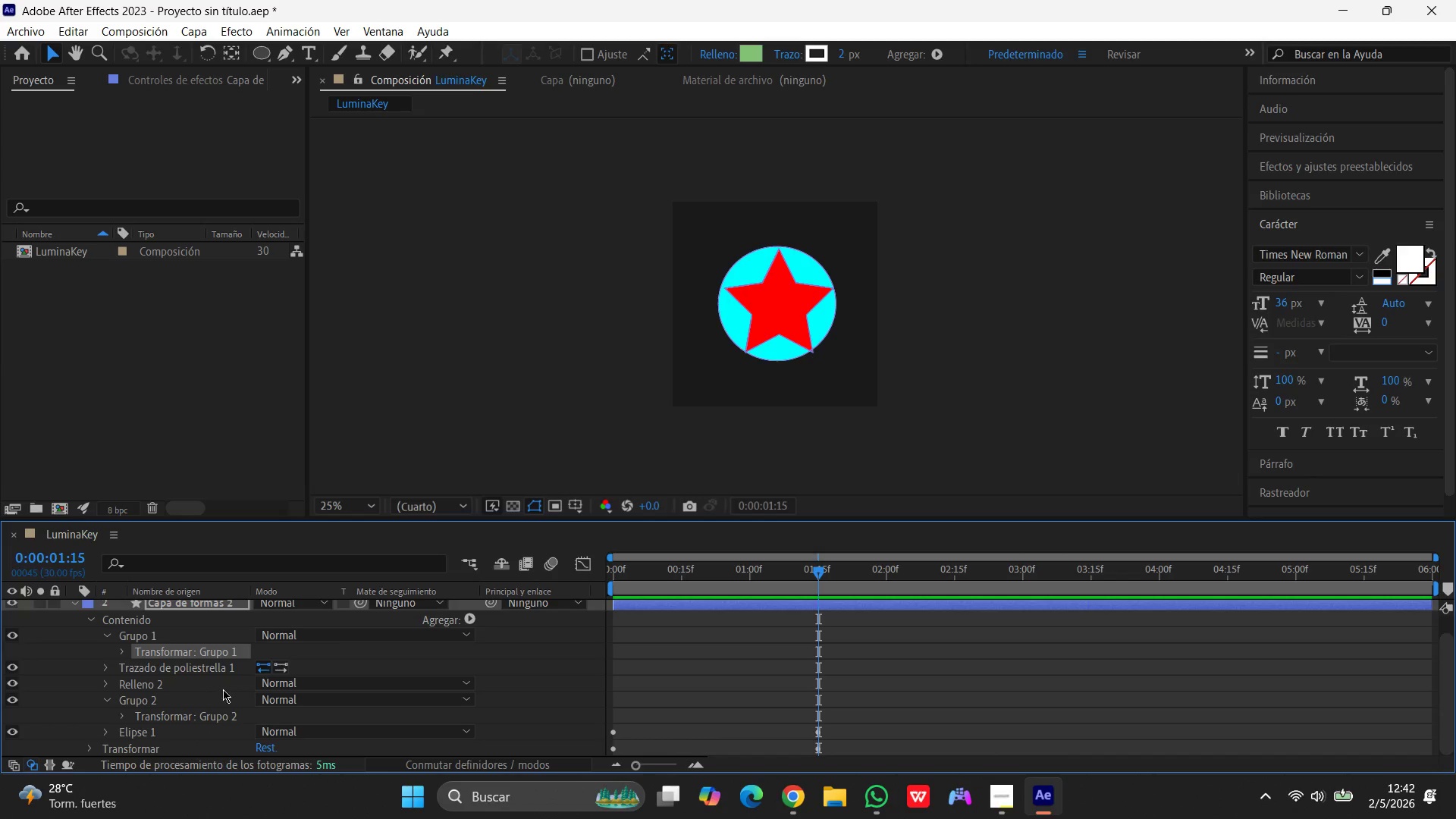 
scroll: coordinate [171, 702], scroll_direction: down, amount: 2.0
 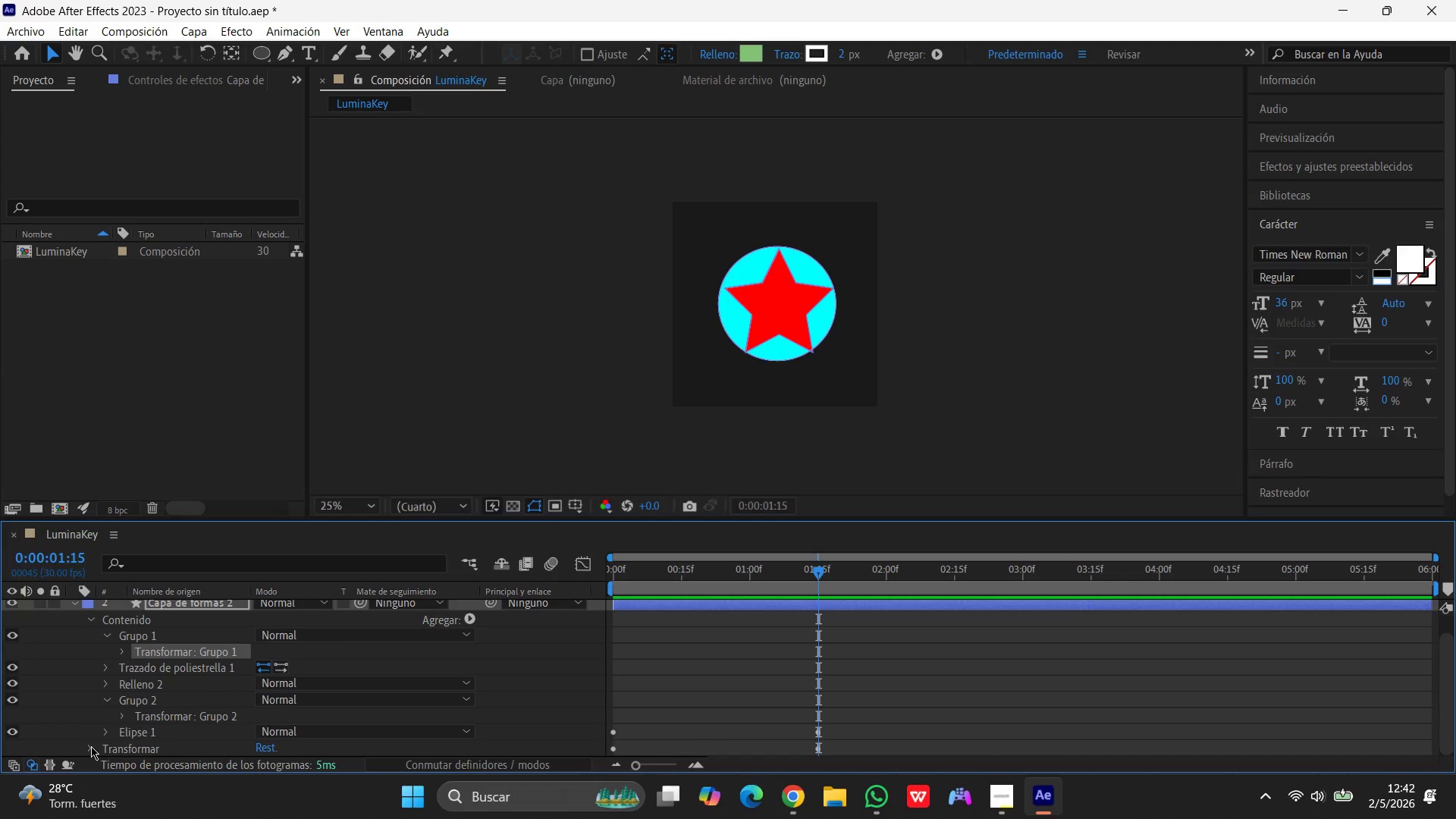 
left_click([88, 746])
 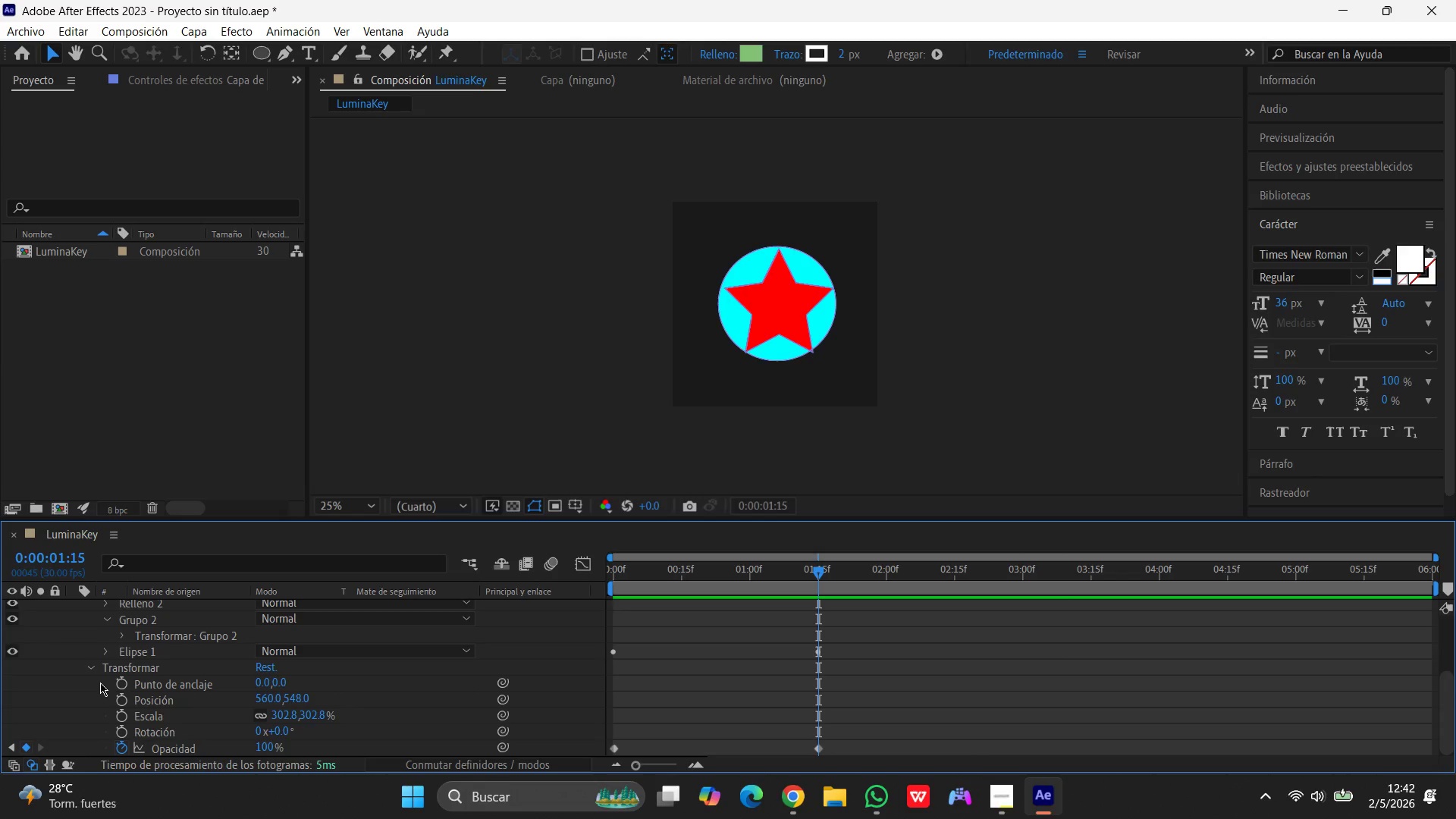 
left_click([92, 664])
 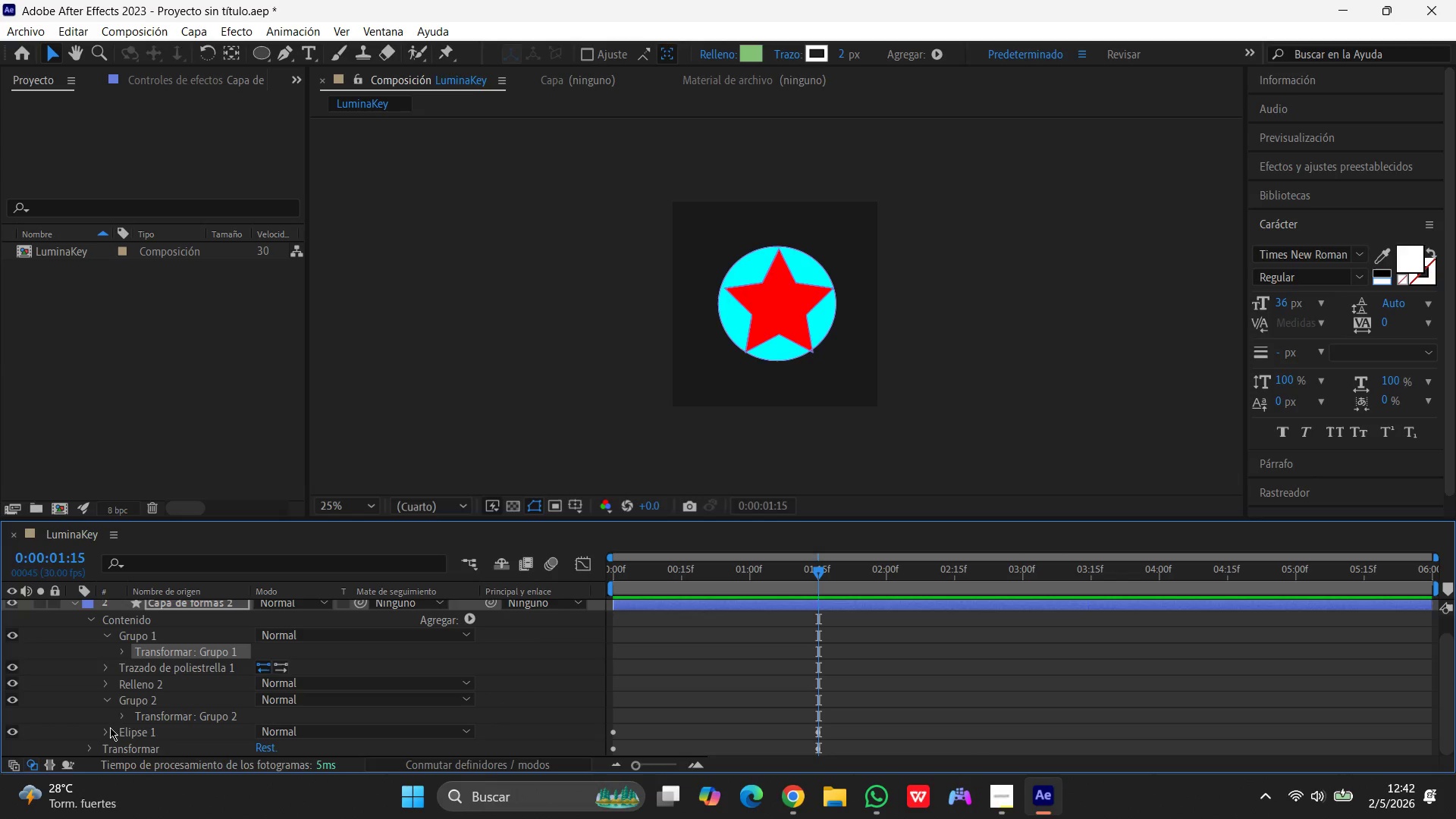 
left_click([109, 730])
 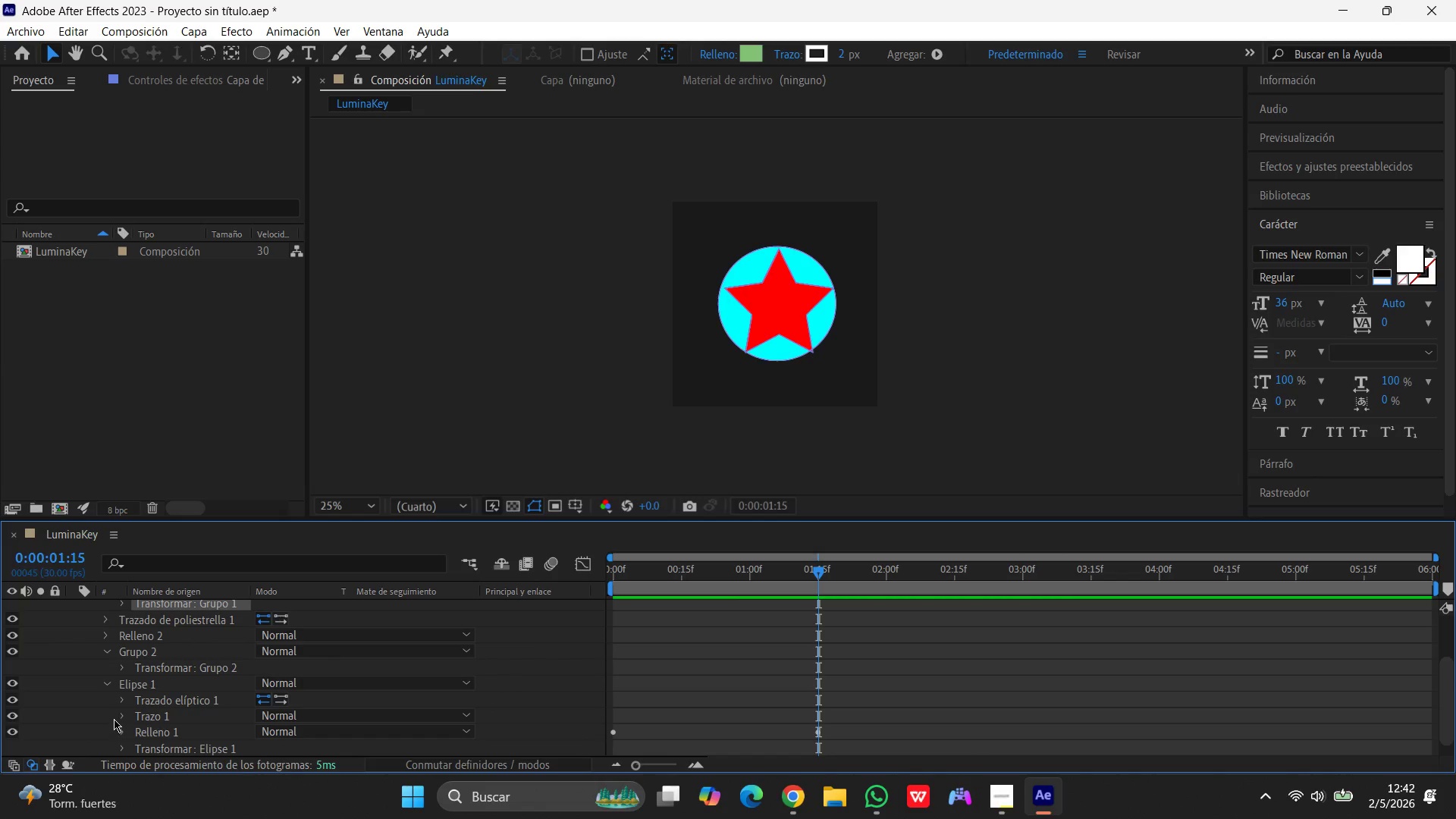 
scroll: coordinate [114, 719], scroll_direction: down, amount: 3.0
 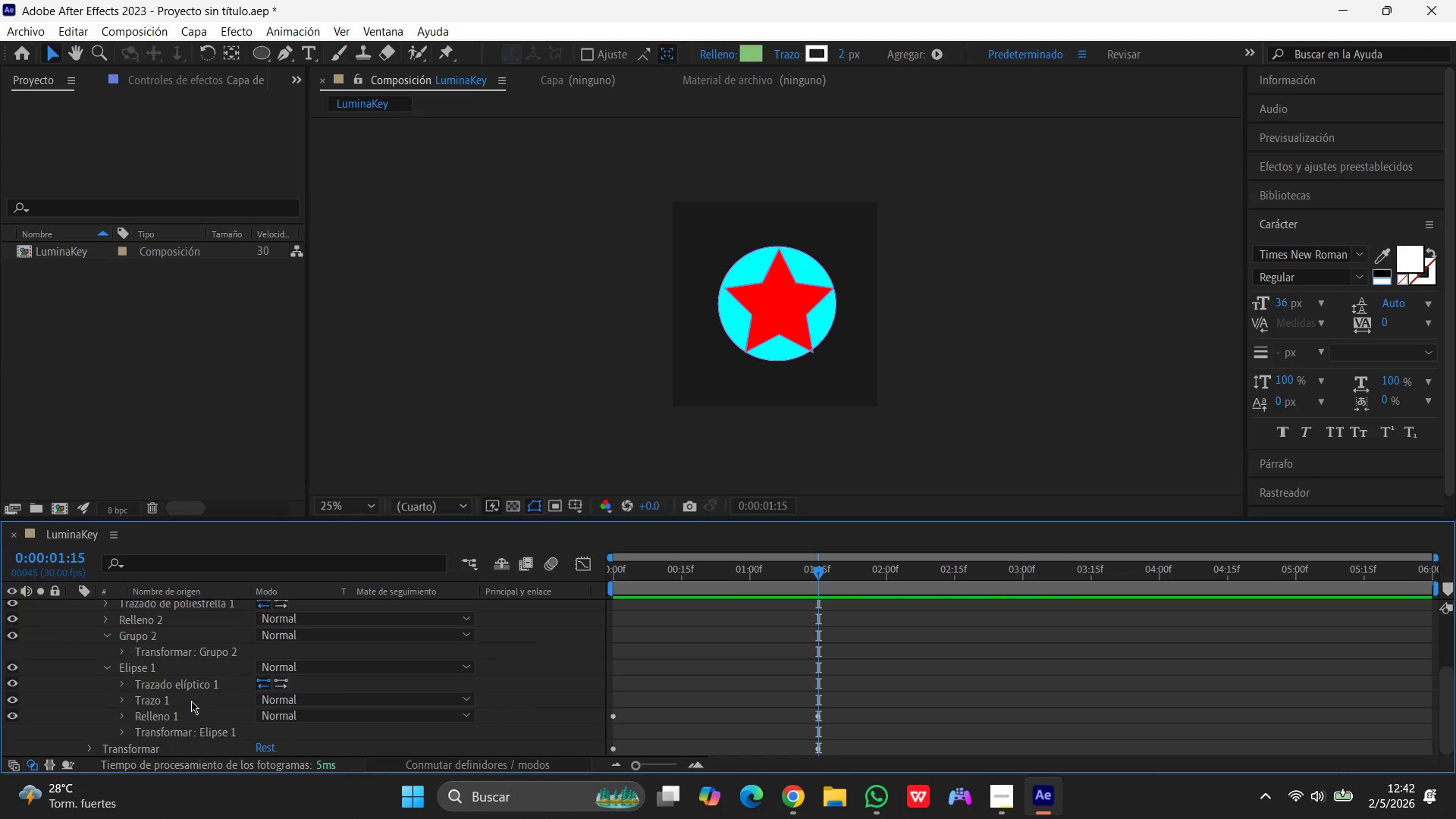 
left_click([215, 734])
 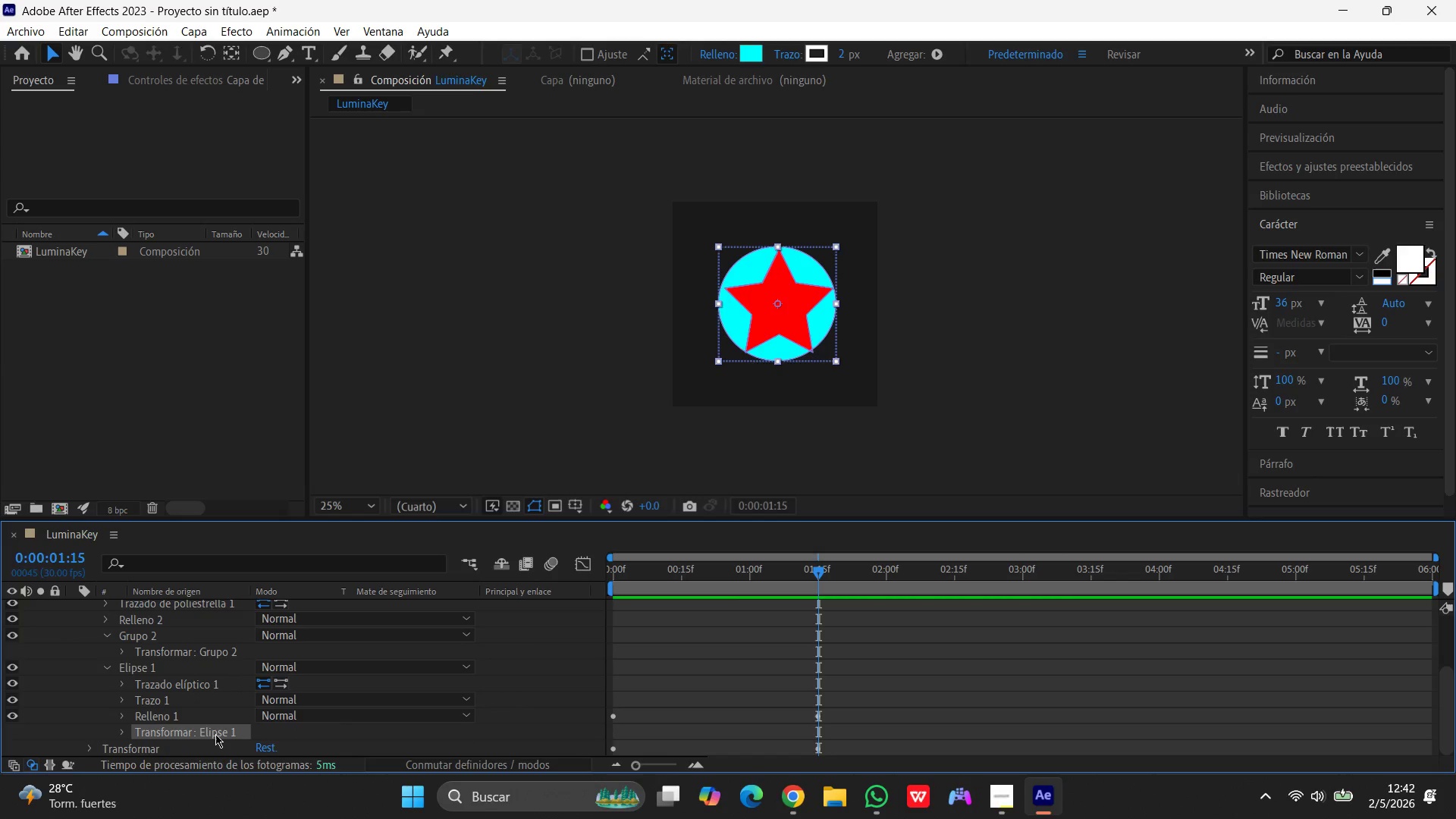 
wait(7.58)
 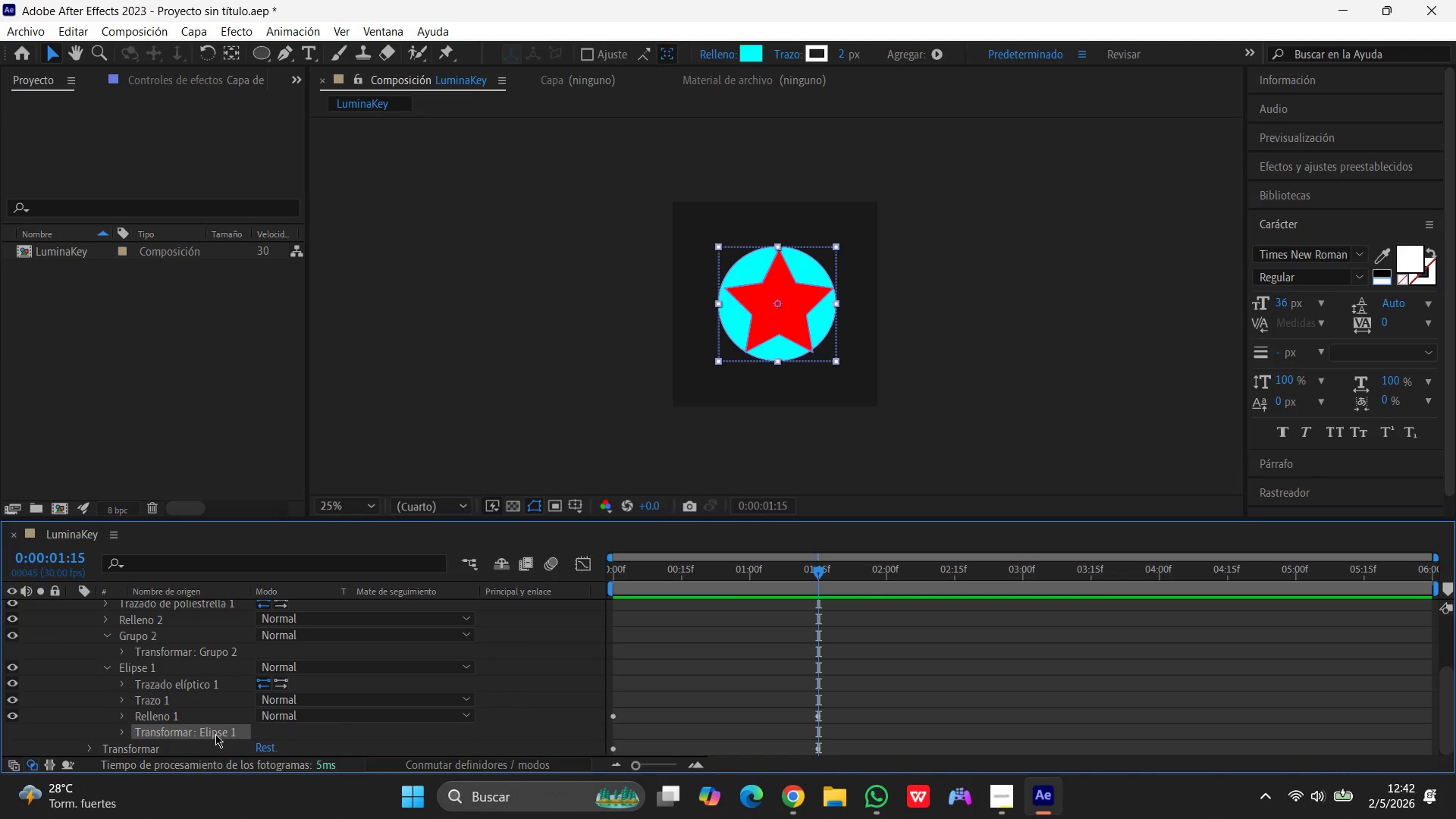 
left_click([124, 731])
 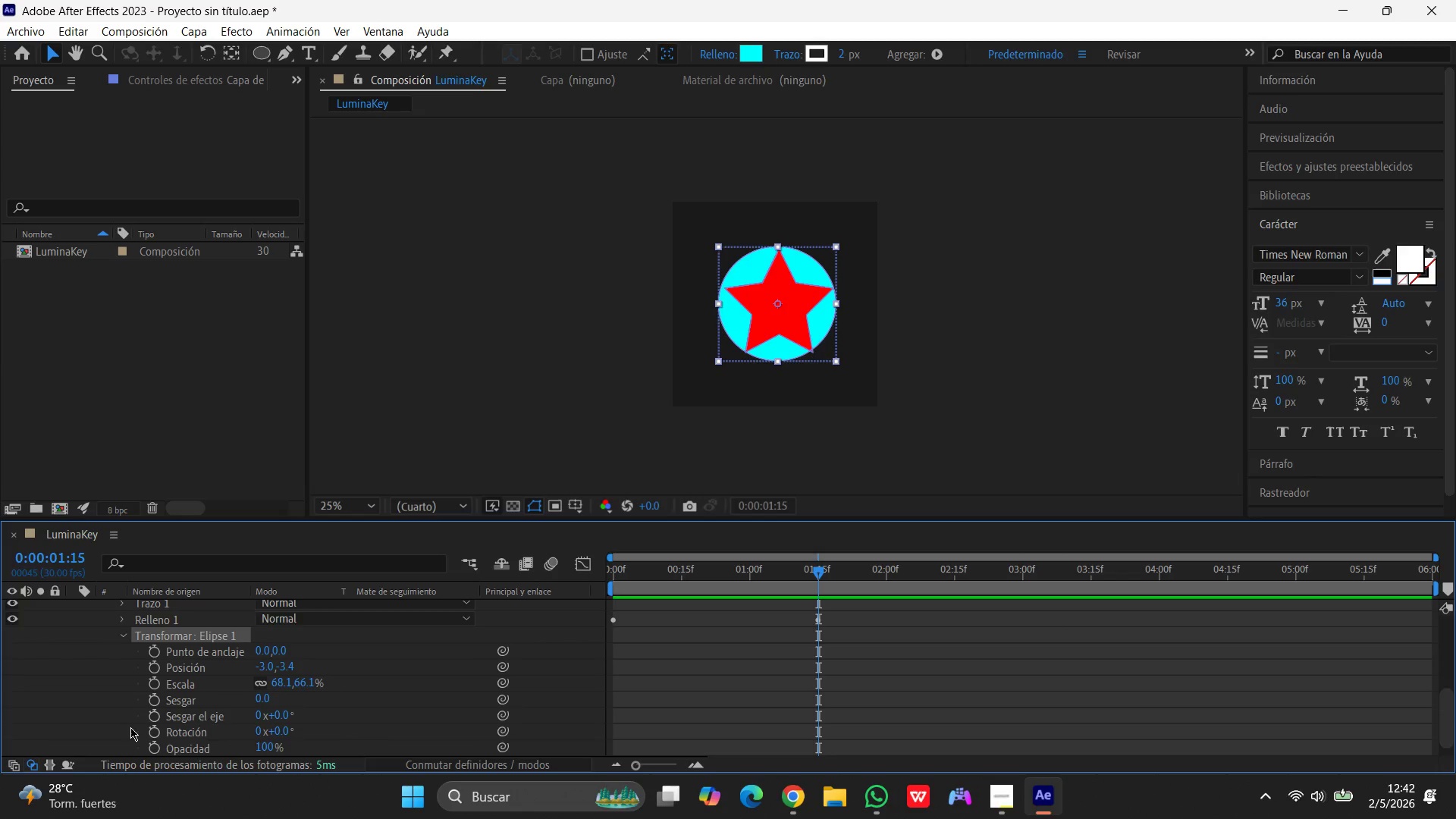 
scroll: coordinate [131, 727], scroll_direction: down, amount: 2.0
 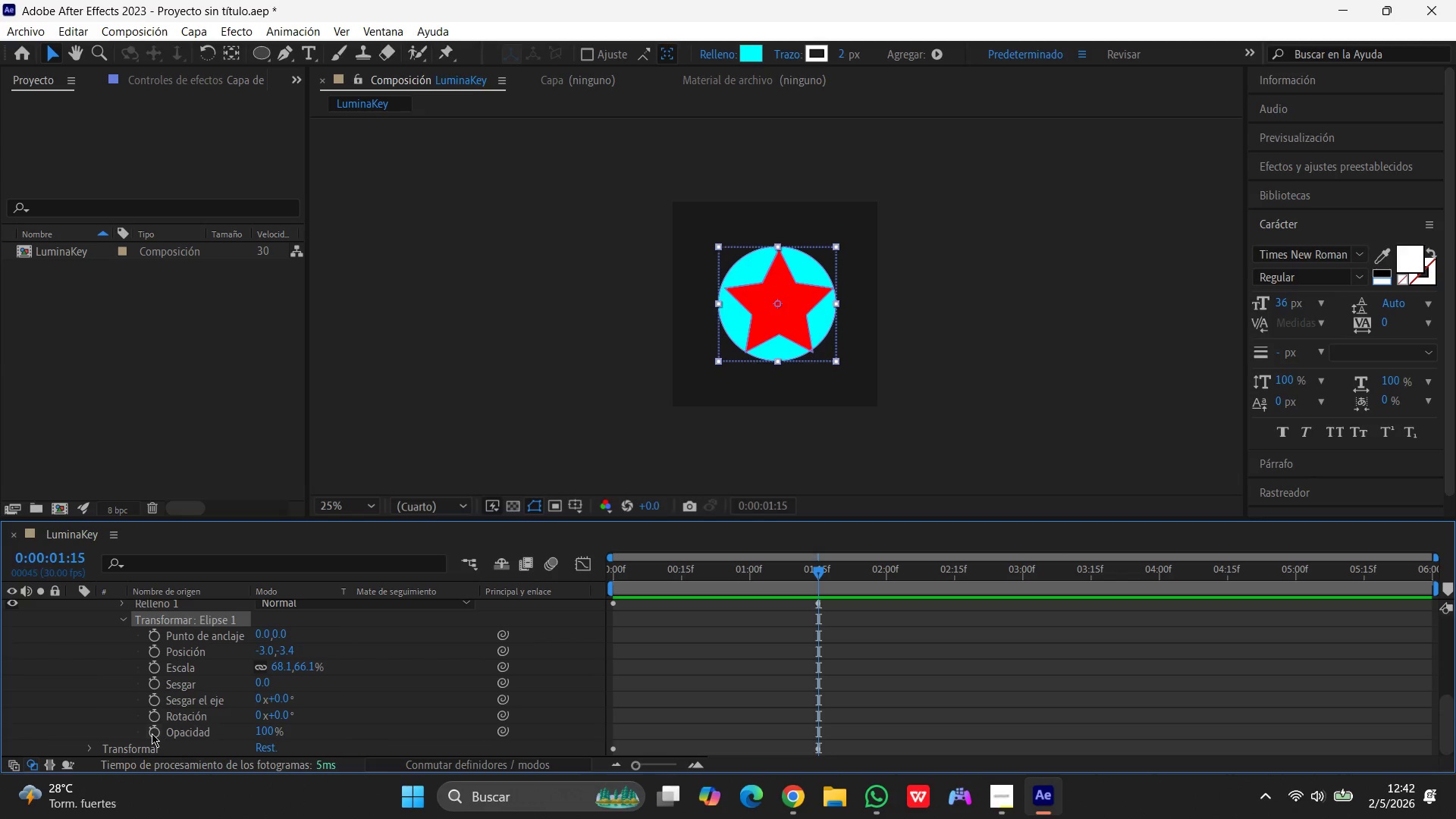 
left_click([152, 733])
 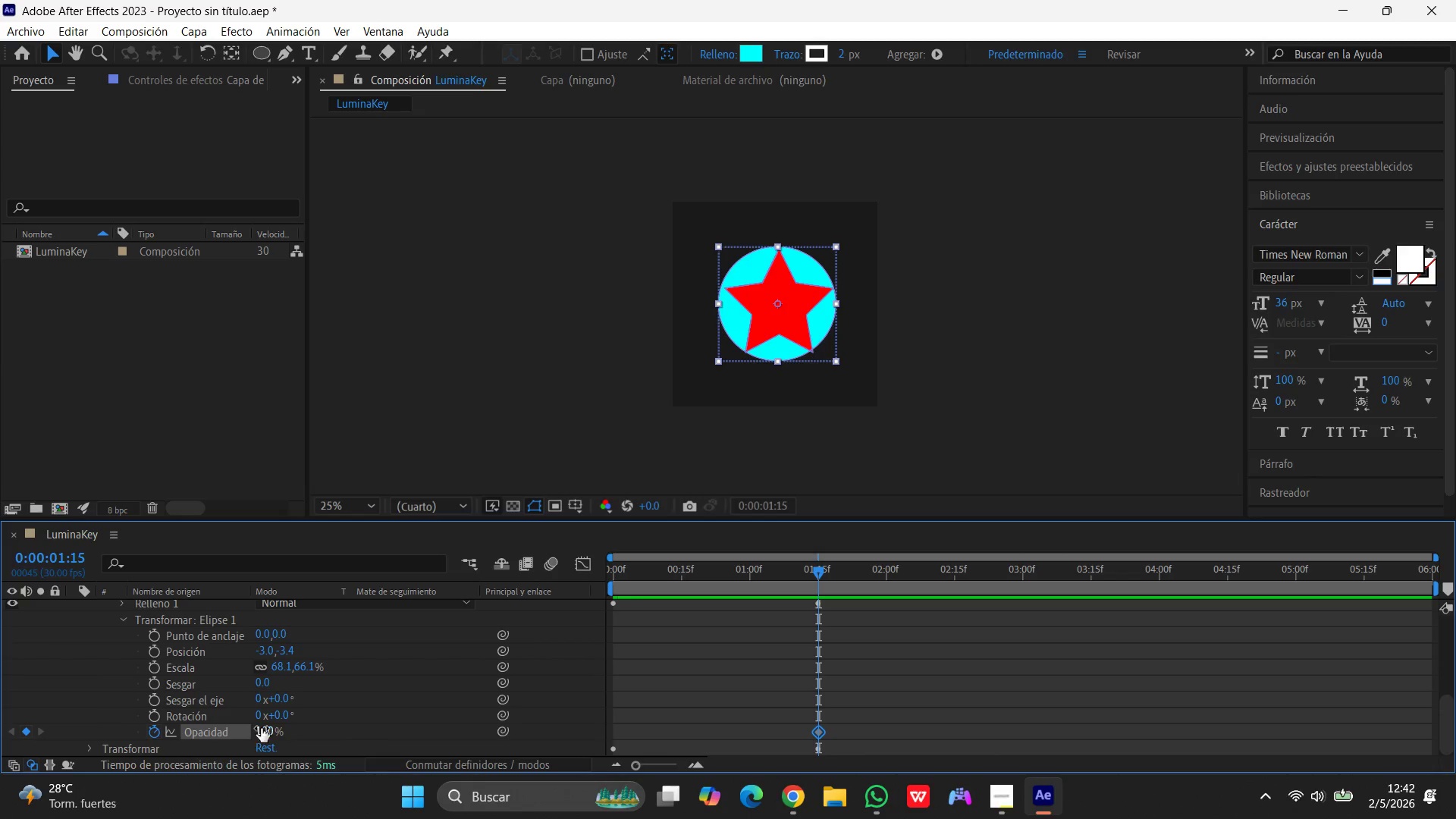 
left_click([265, 727])
 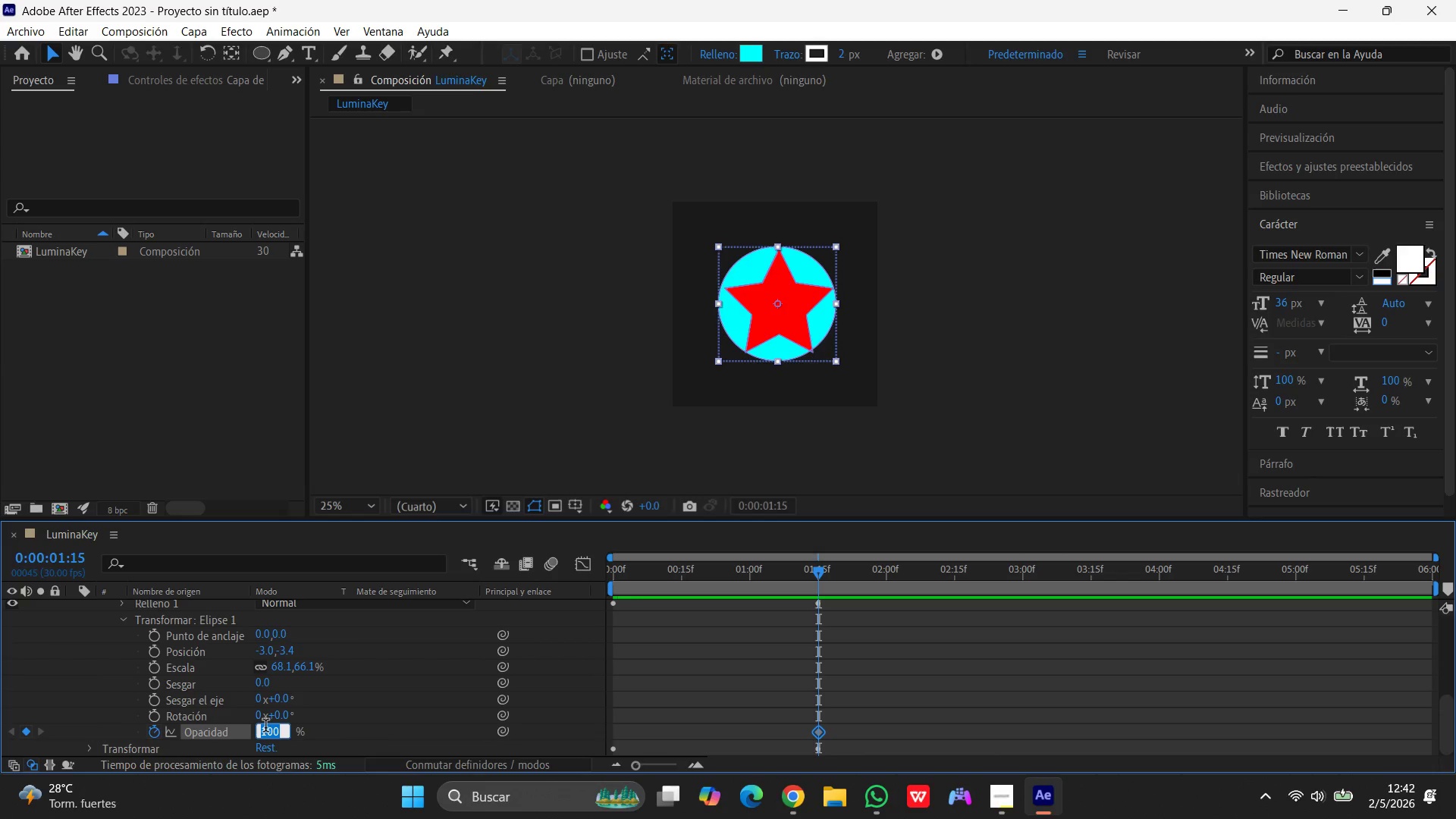 
key(Numpad0)
 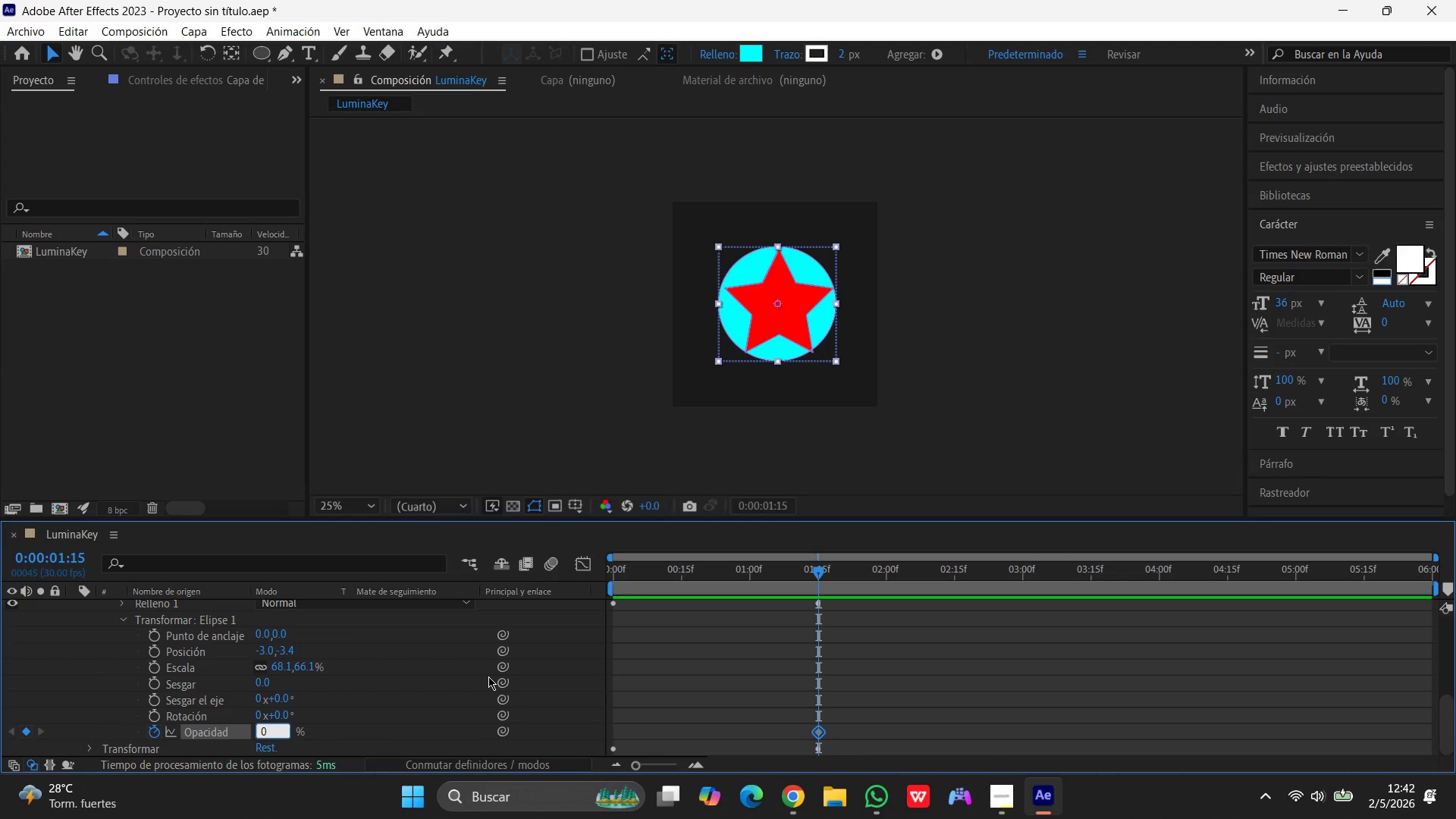 
key(Enter)
 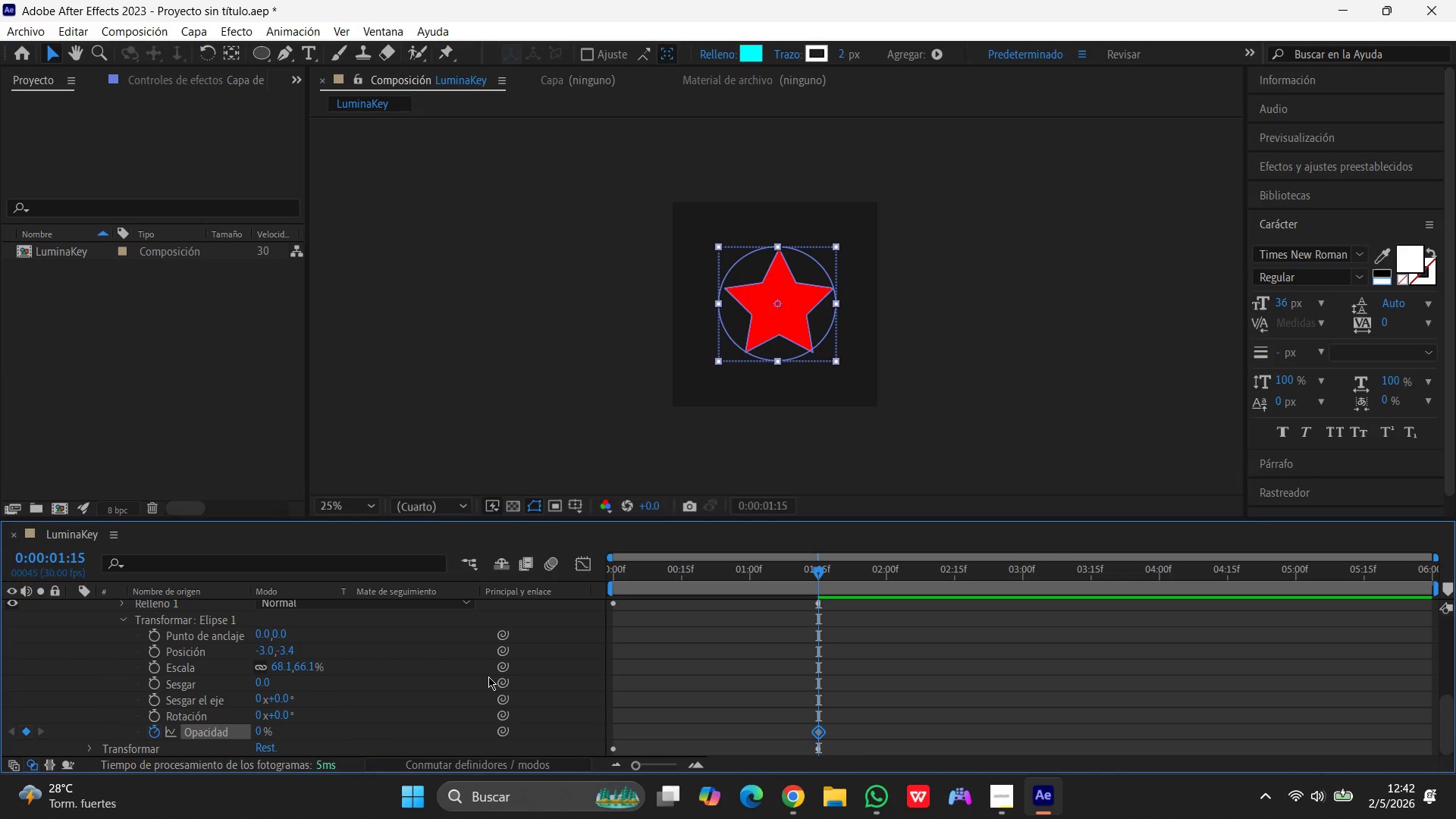 
wait(9.09)
 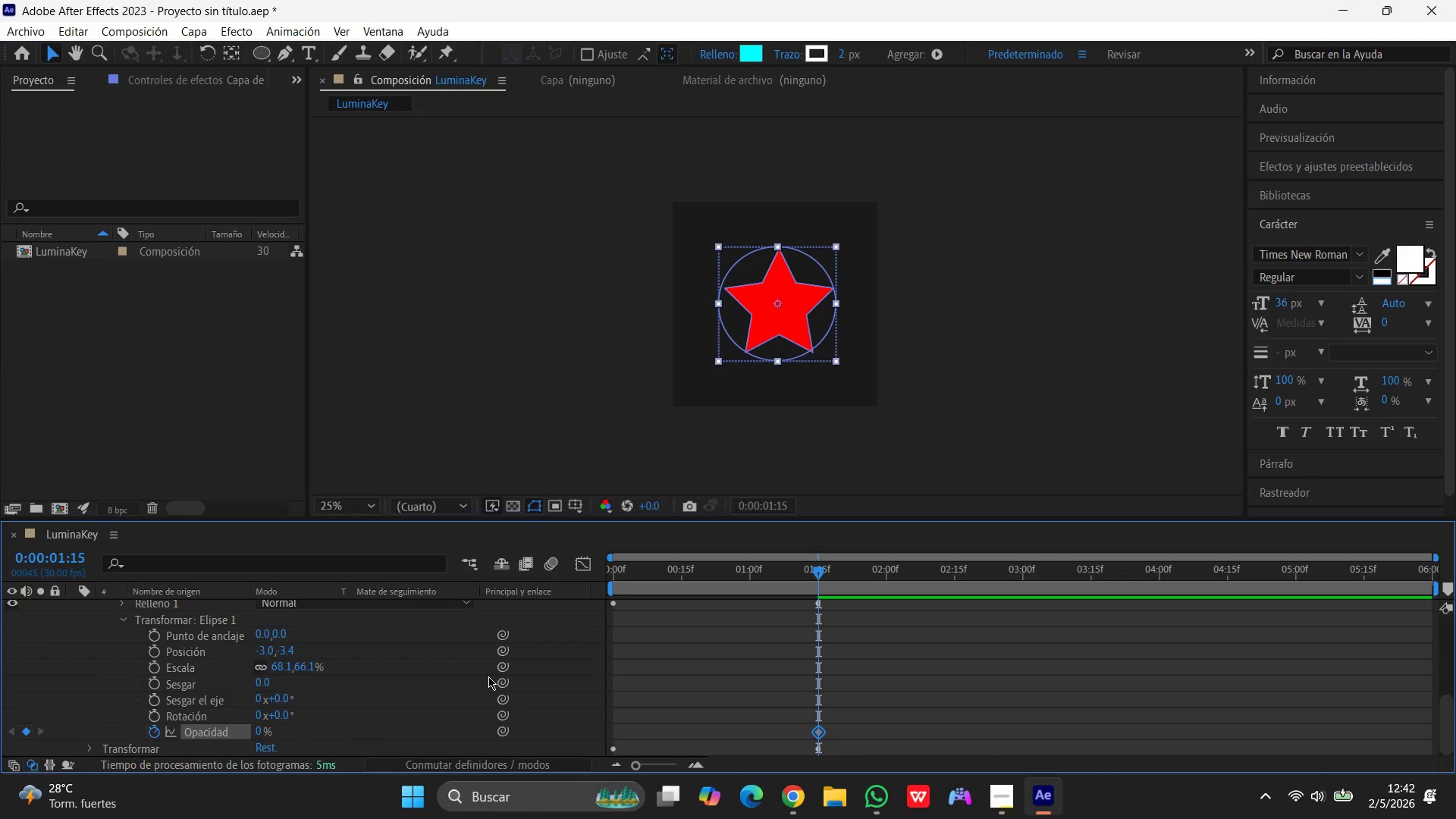 
scroll: coordinate [206, 694], scroll_direction: up, amount: 1.0
 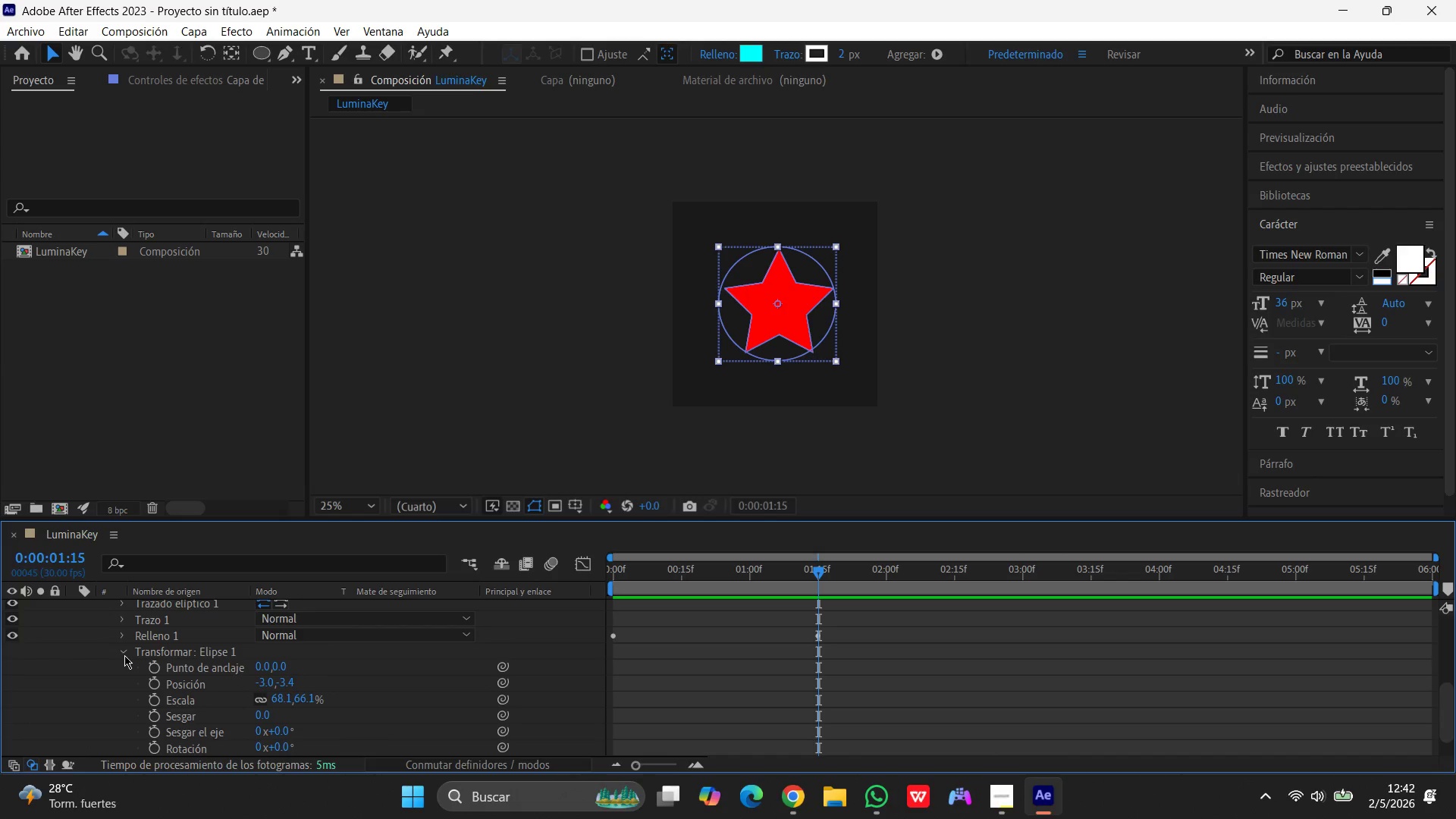 
left_click([124, 655])
 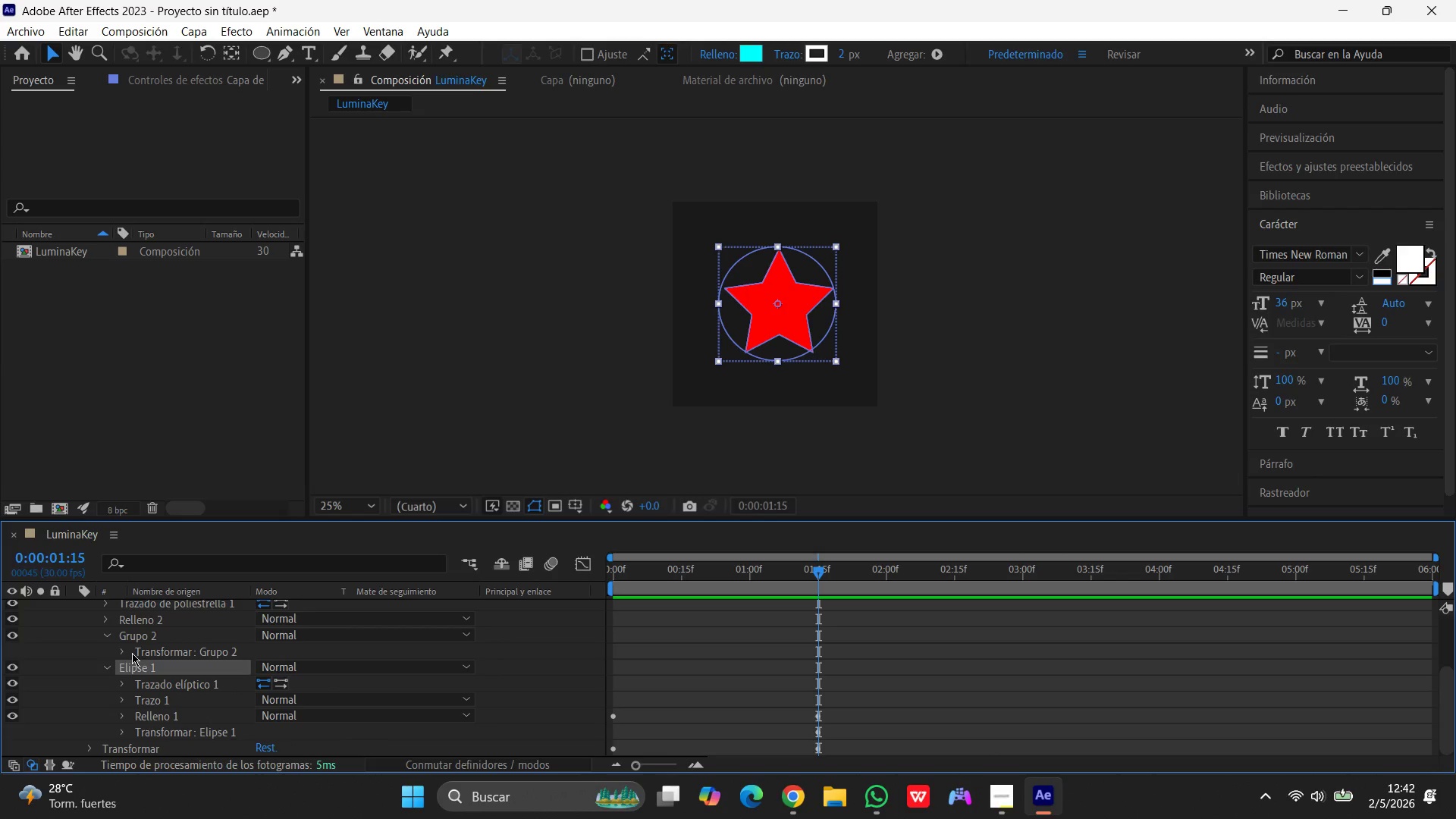 
scroll: coordinate [132, 653], scroll_direction: up, amount: 1.0
 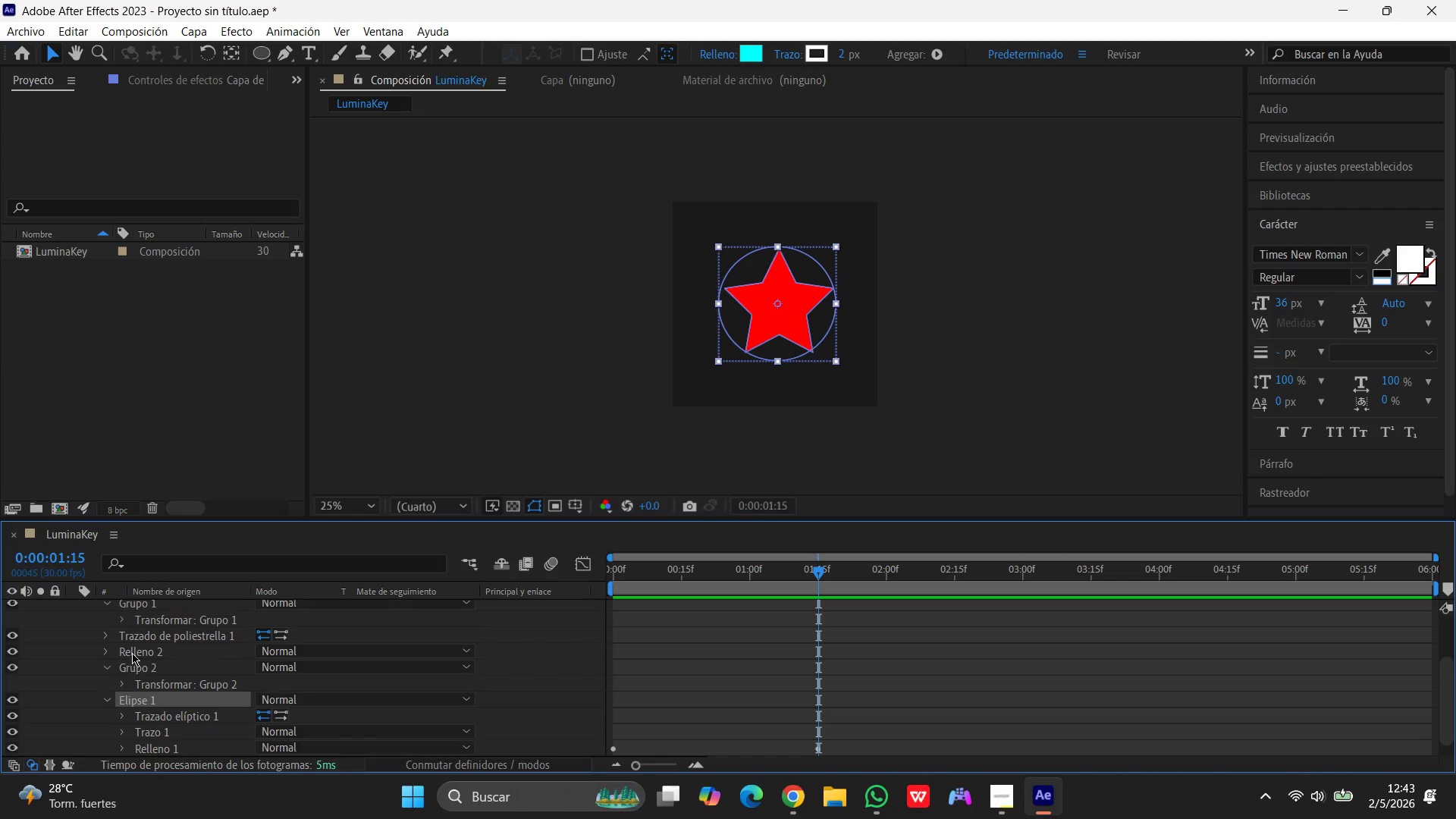 
scroll: coordinate [133, 653], scroll_direction: down, amount: 2.0
 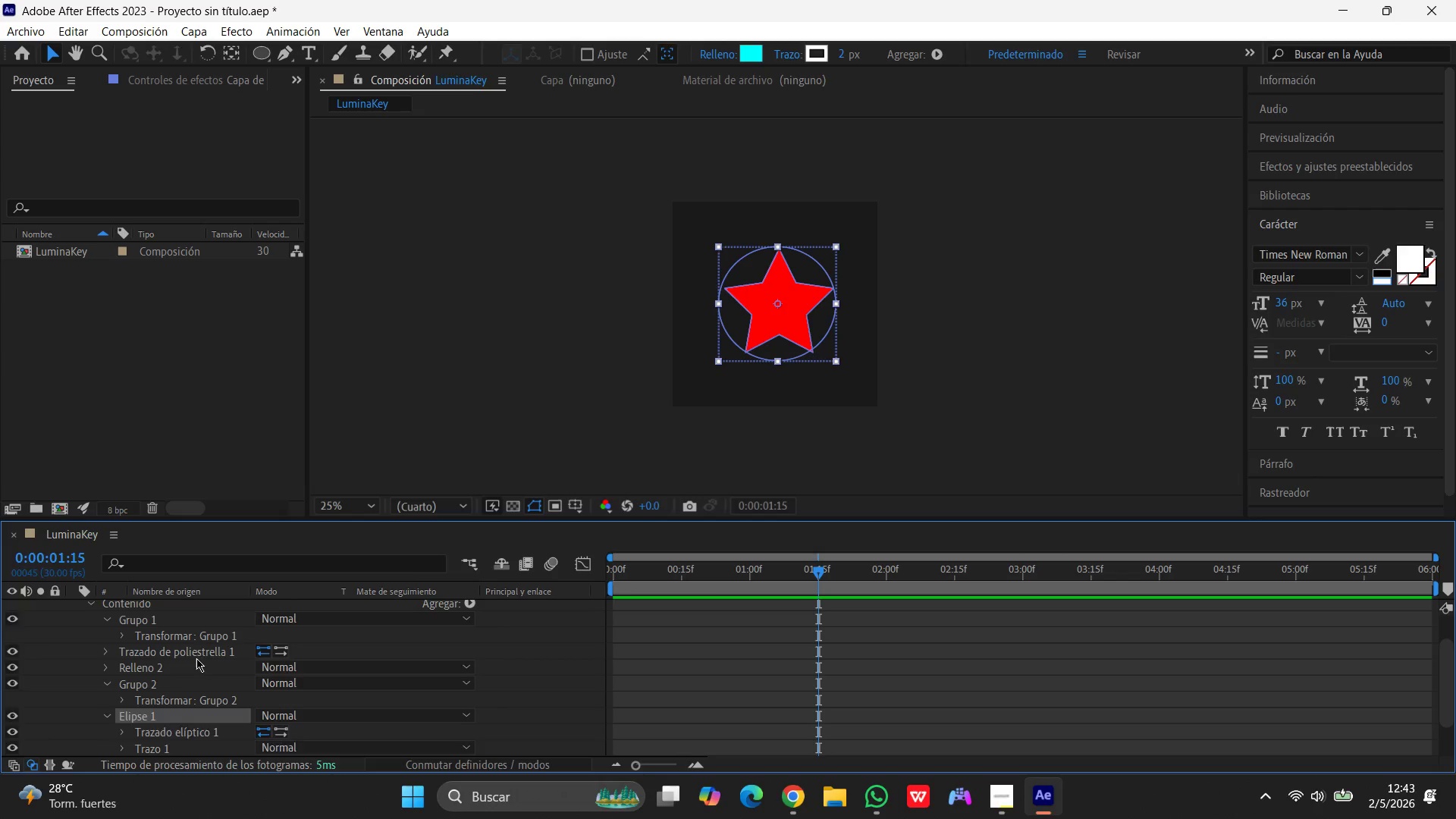 
scroll: coordinate [196, 658], scroll_direction: up, amount: 1.0
 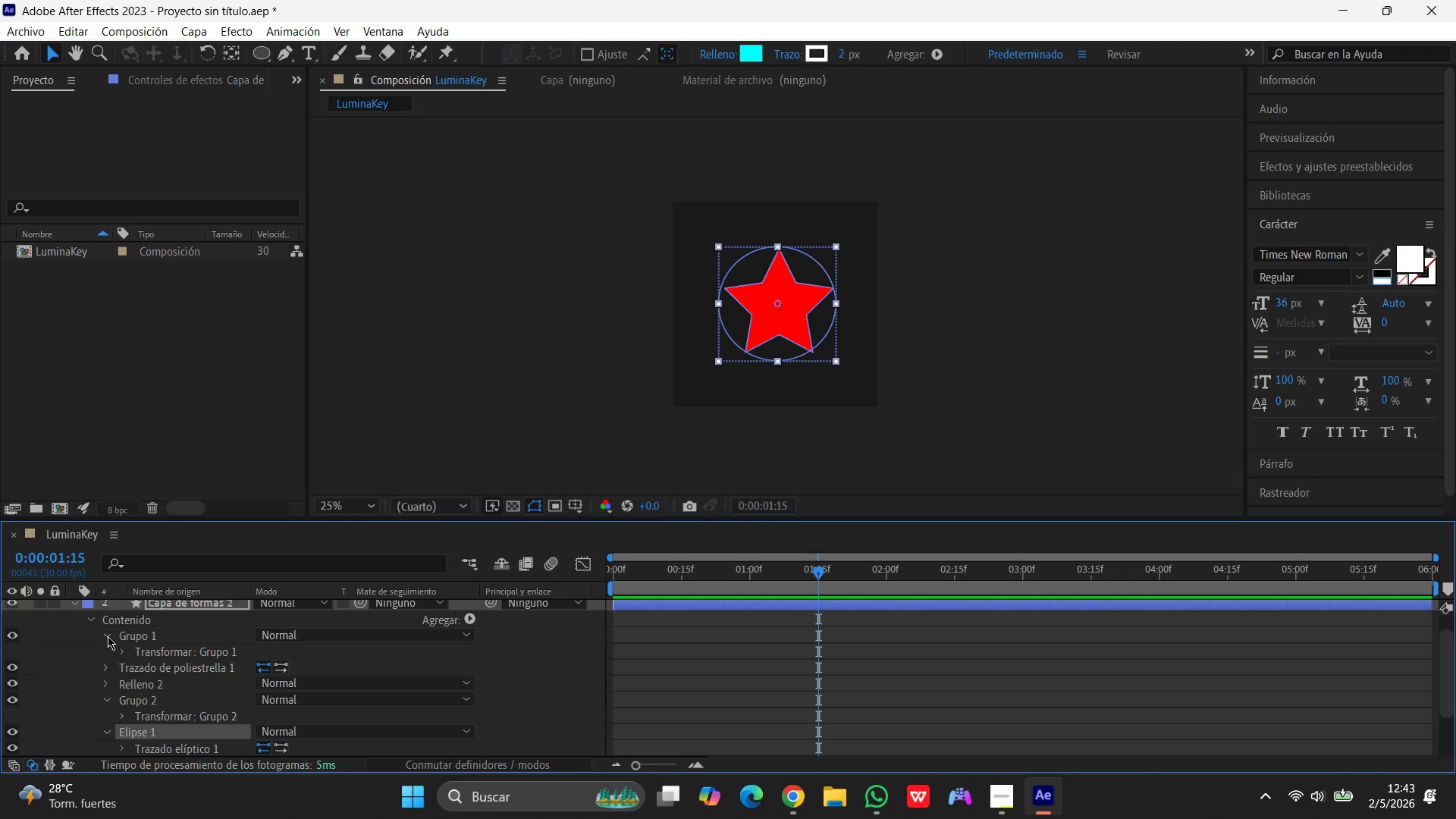 
left_click([107, 635])
 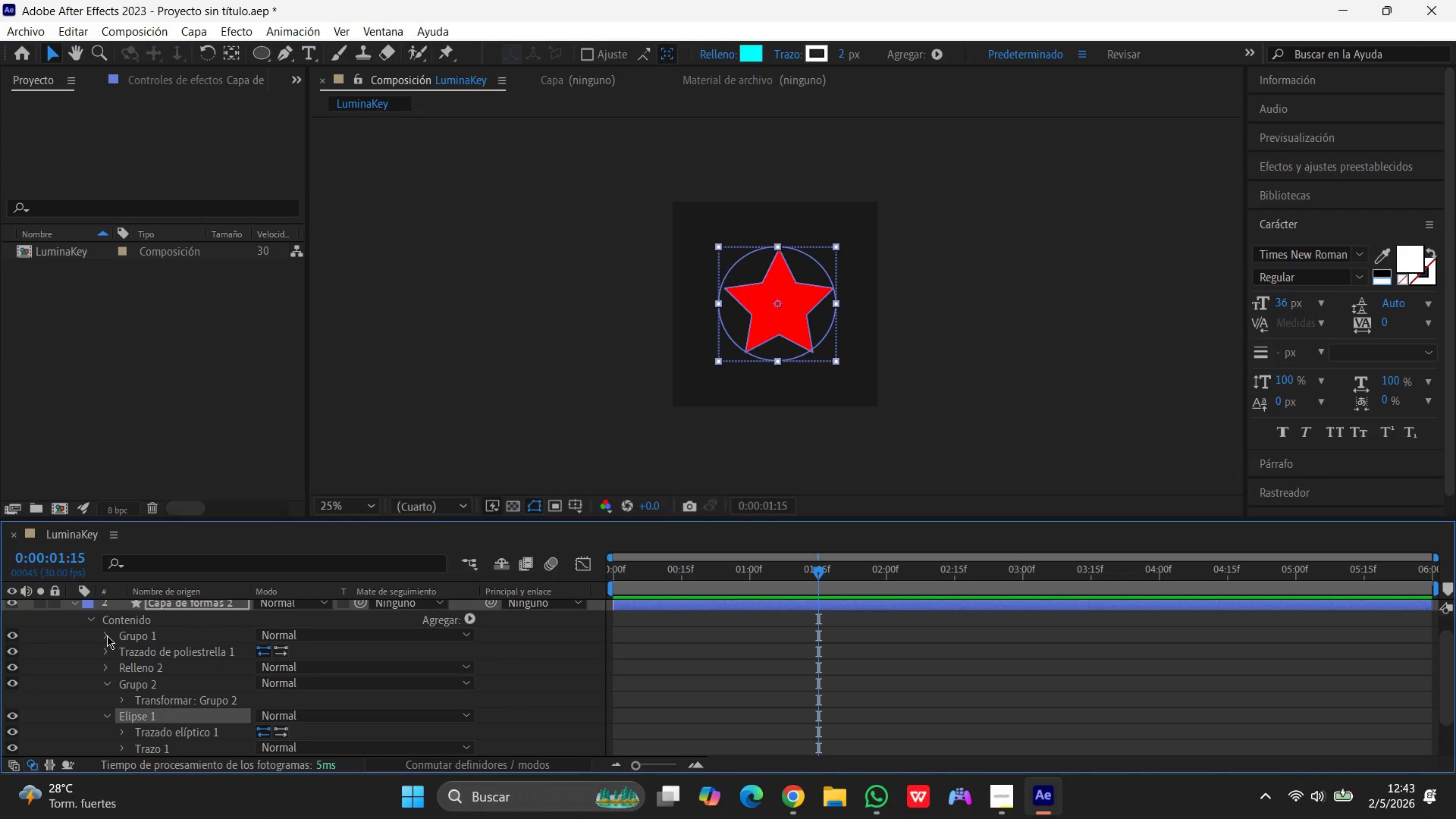 
left_click([107, 635])
 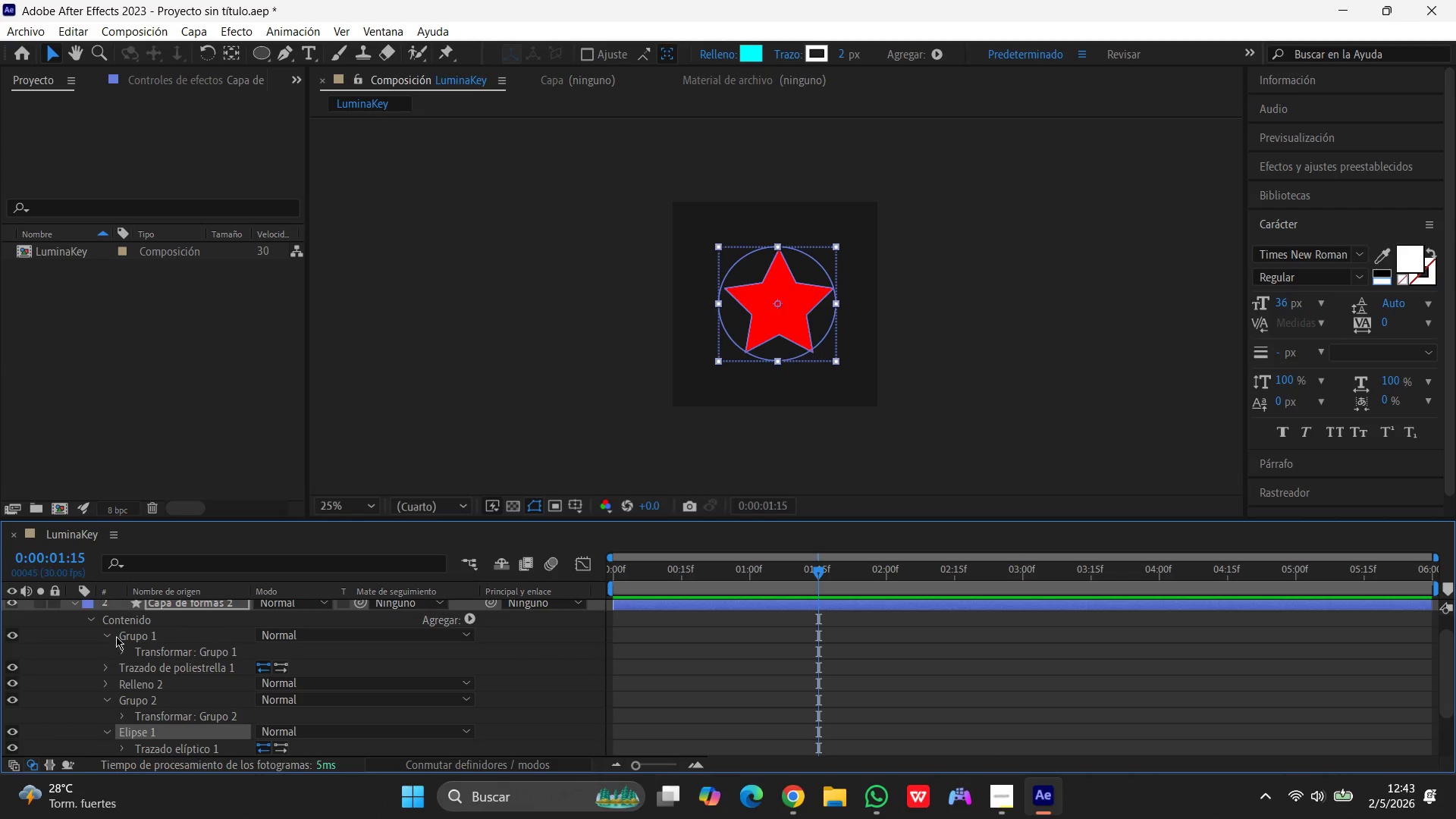 
left_click([123, 653])
 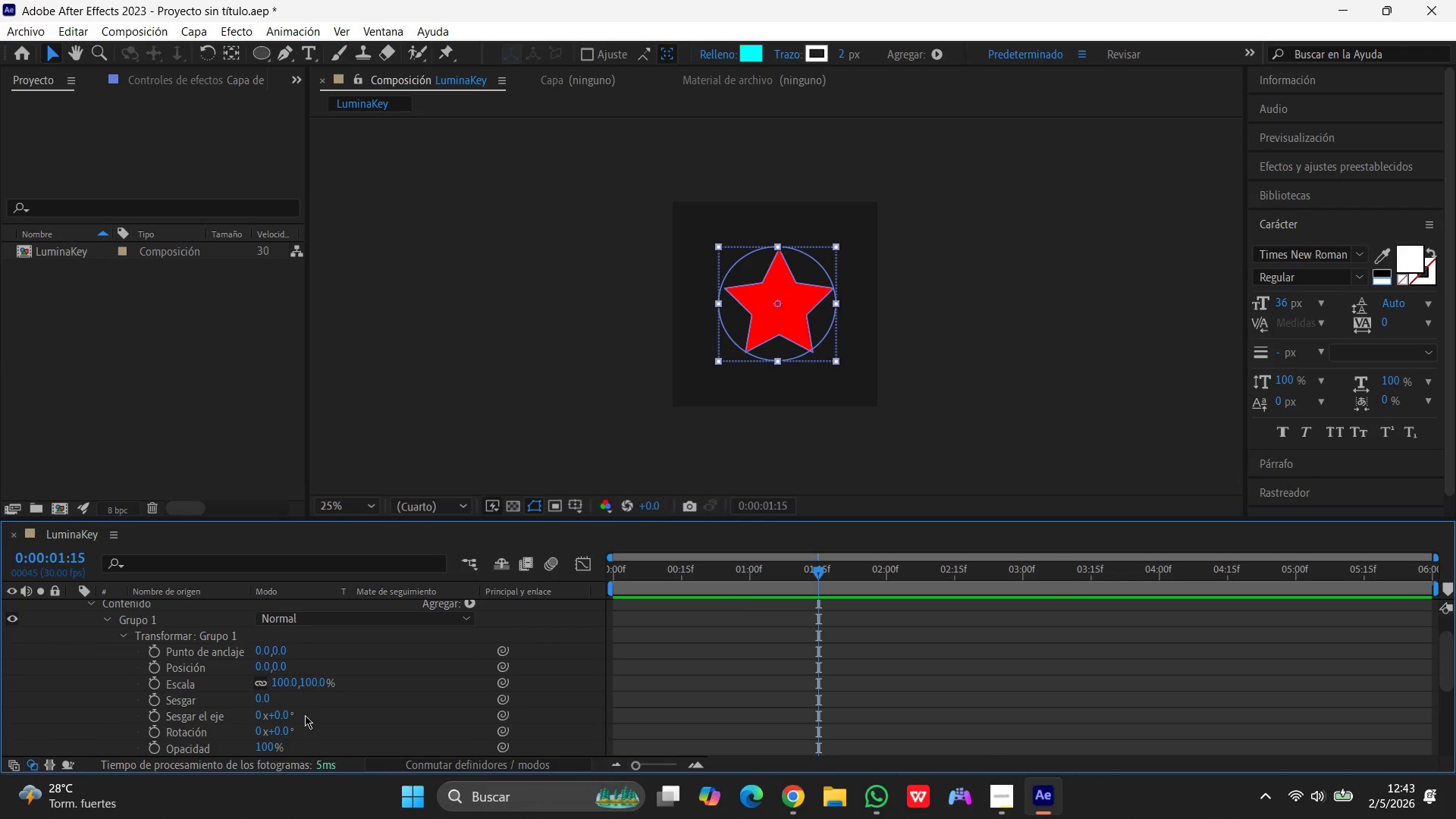 
scroll: coordinate [303, 723], scroll_direction: down, amount: 2.0
 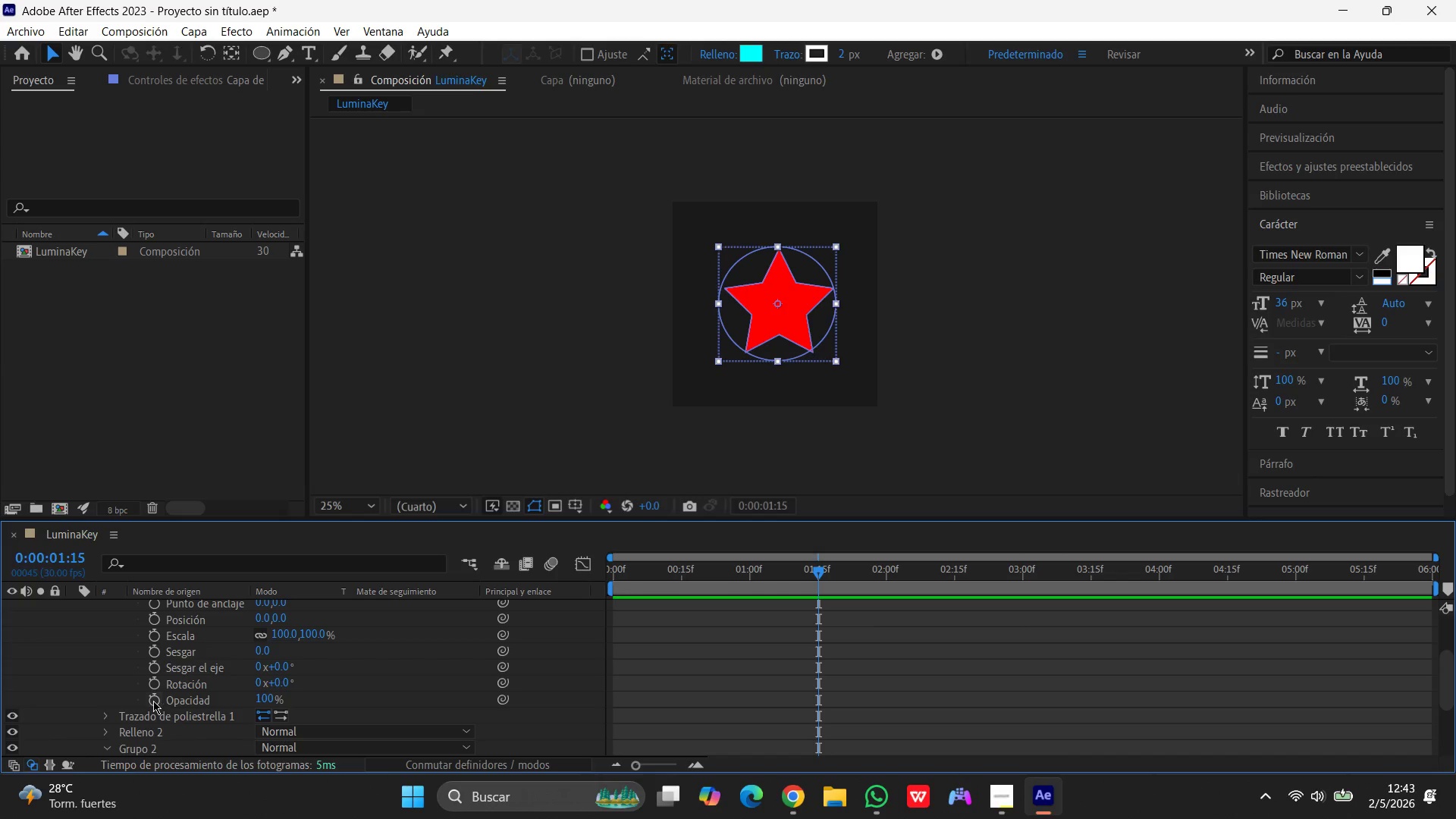 
left_click([153, 701])
 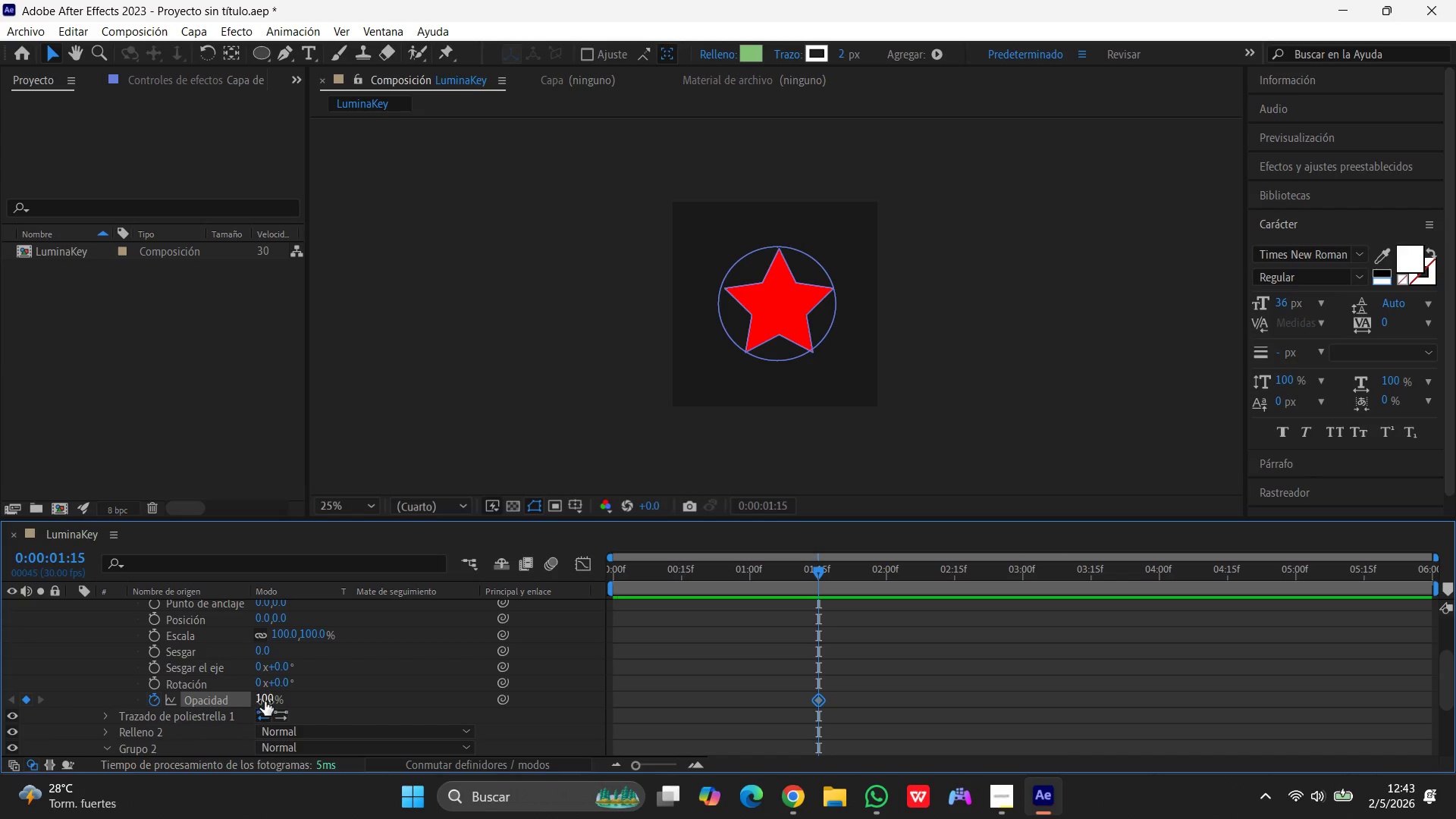 
left_click([265, 701])
 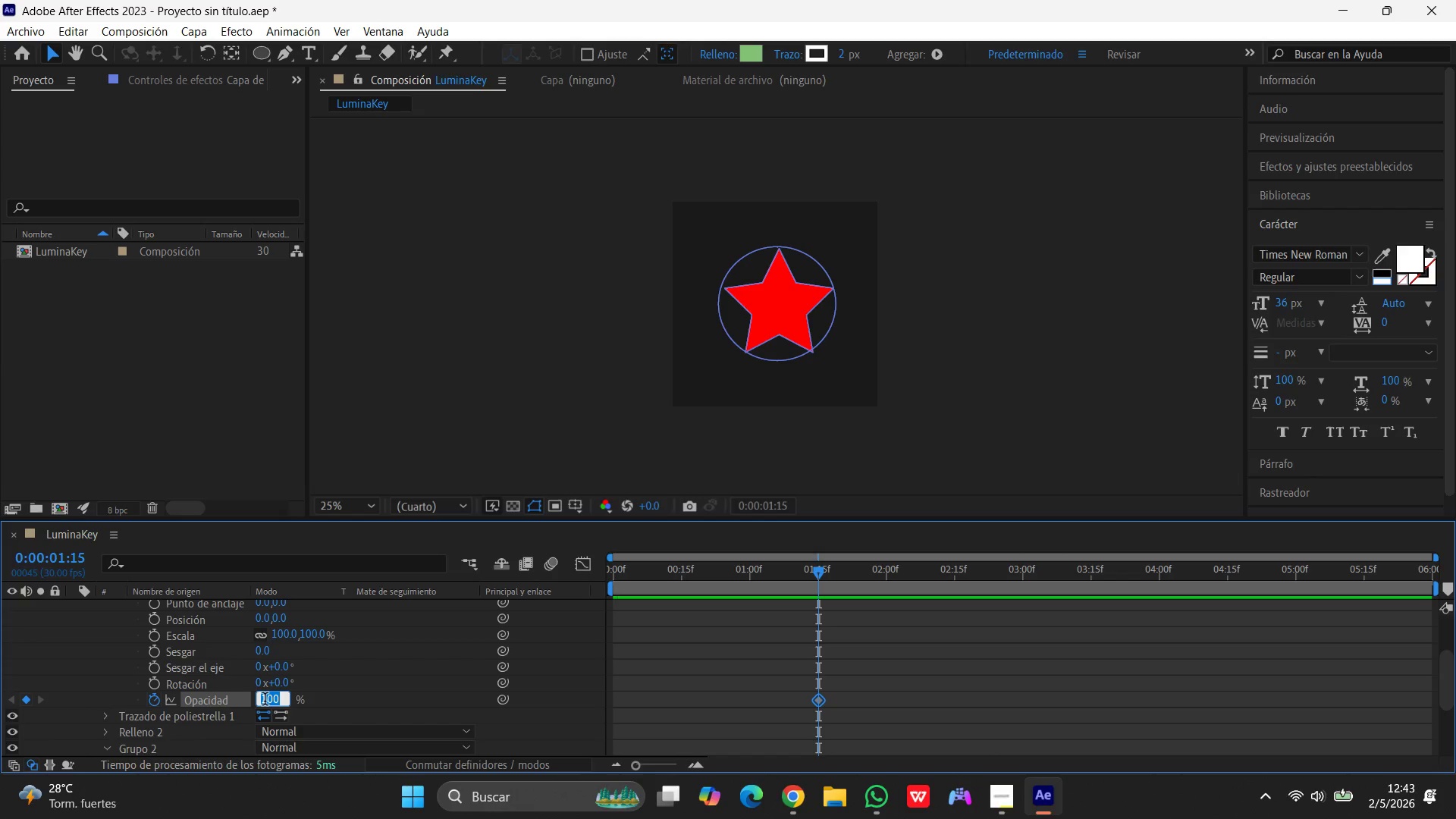 
key(Numpad0)
 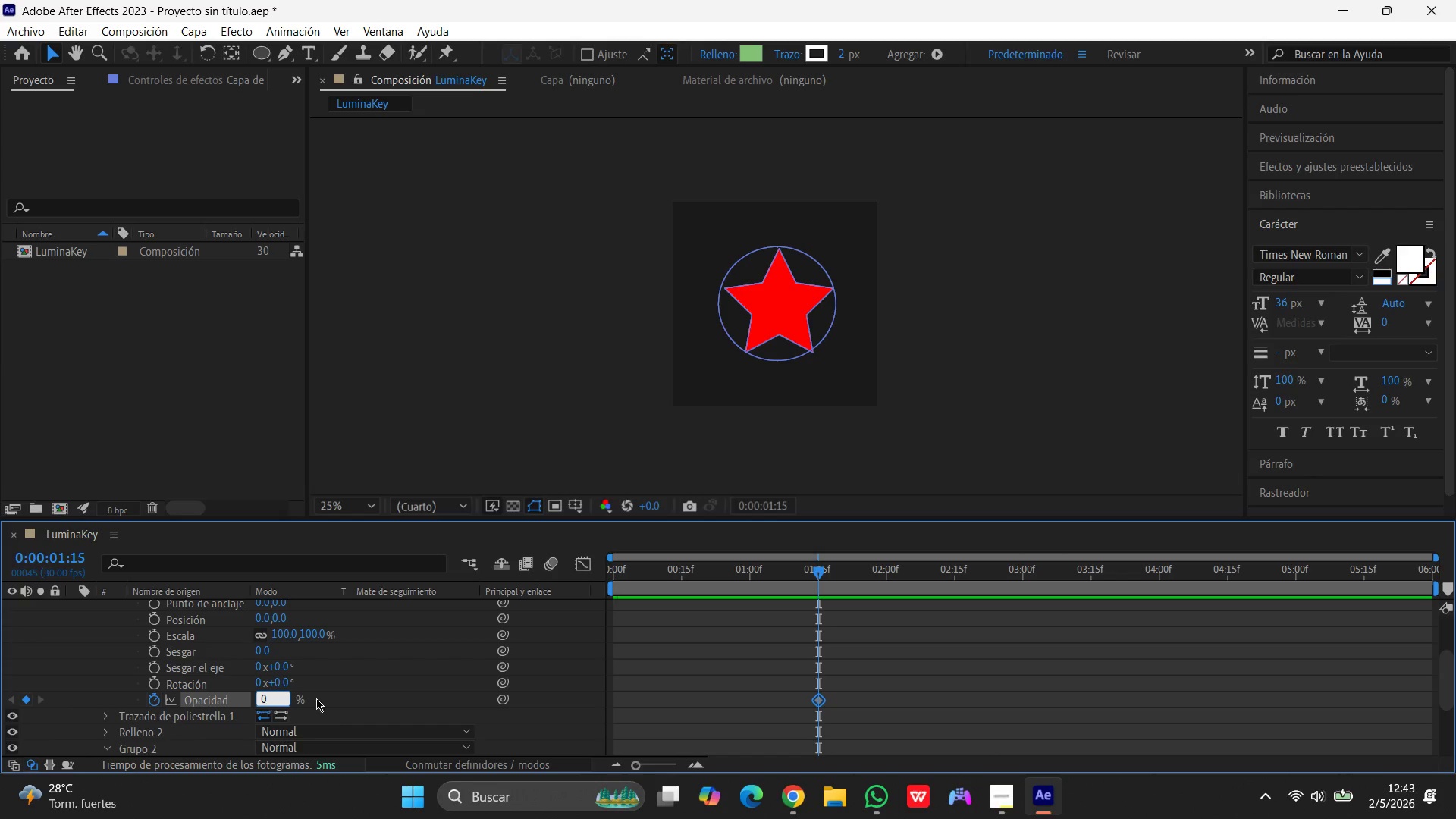 
left_click([378, 695])
 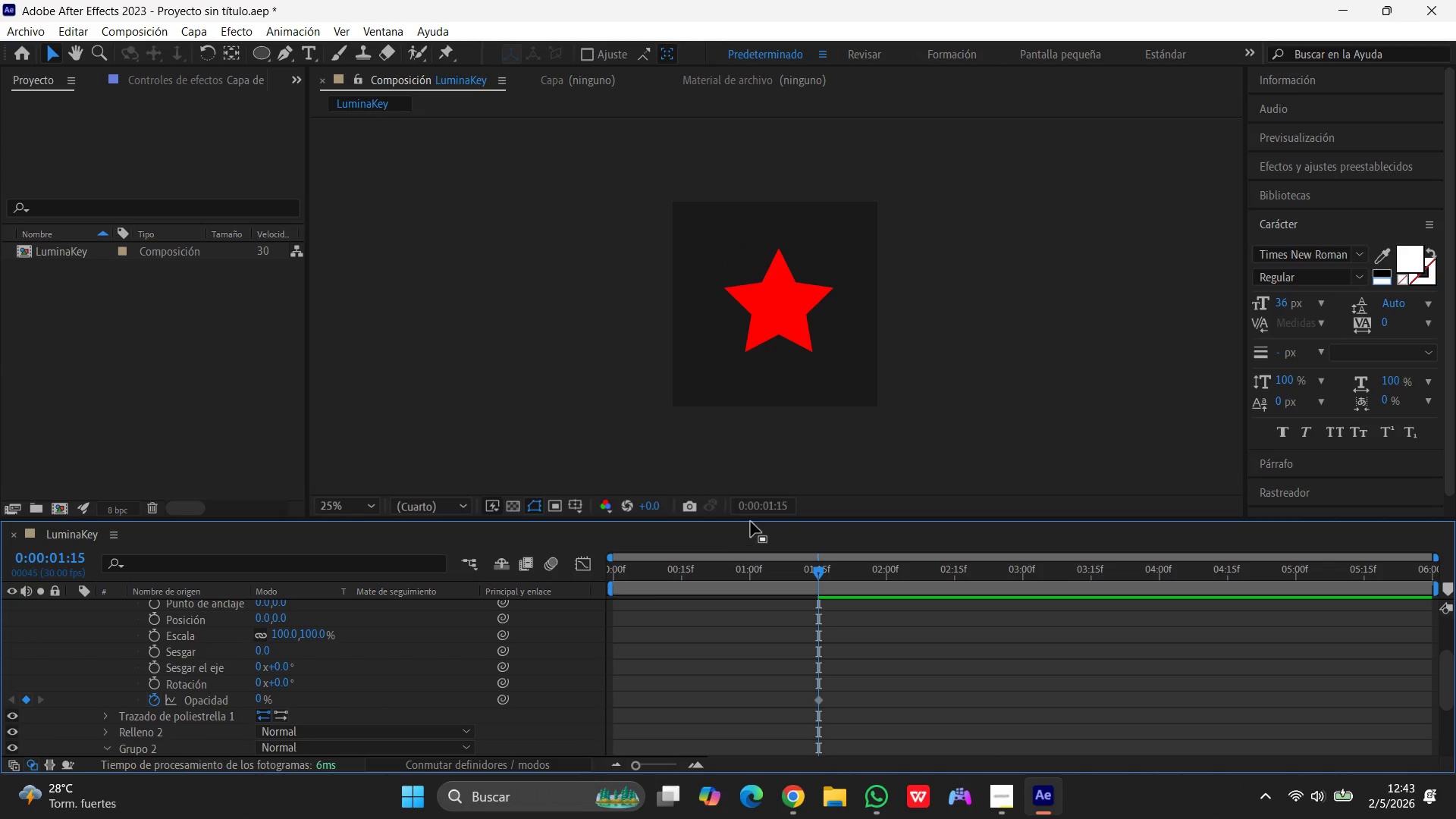 
left_click_drag(start_coordinate=[821, 576], to_coordinate=[890, 576])
 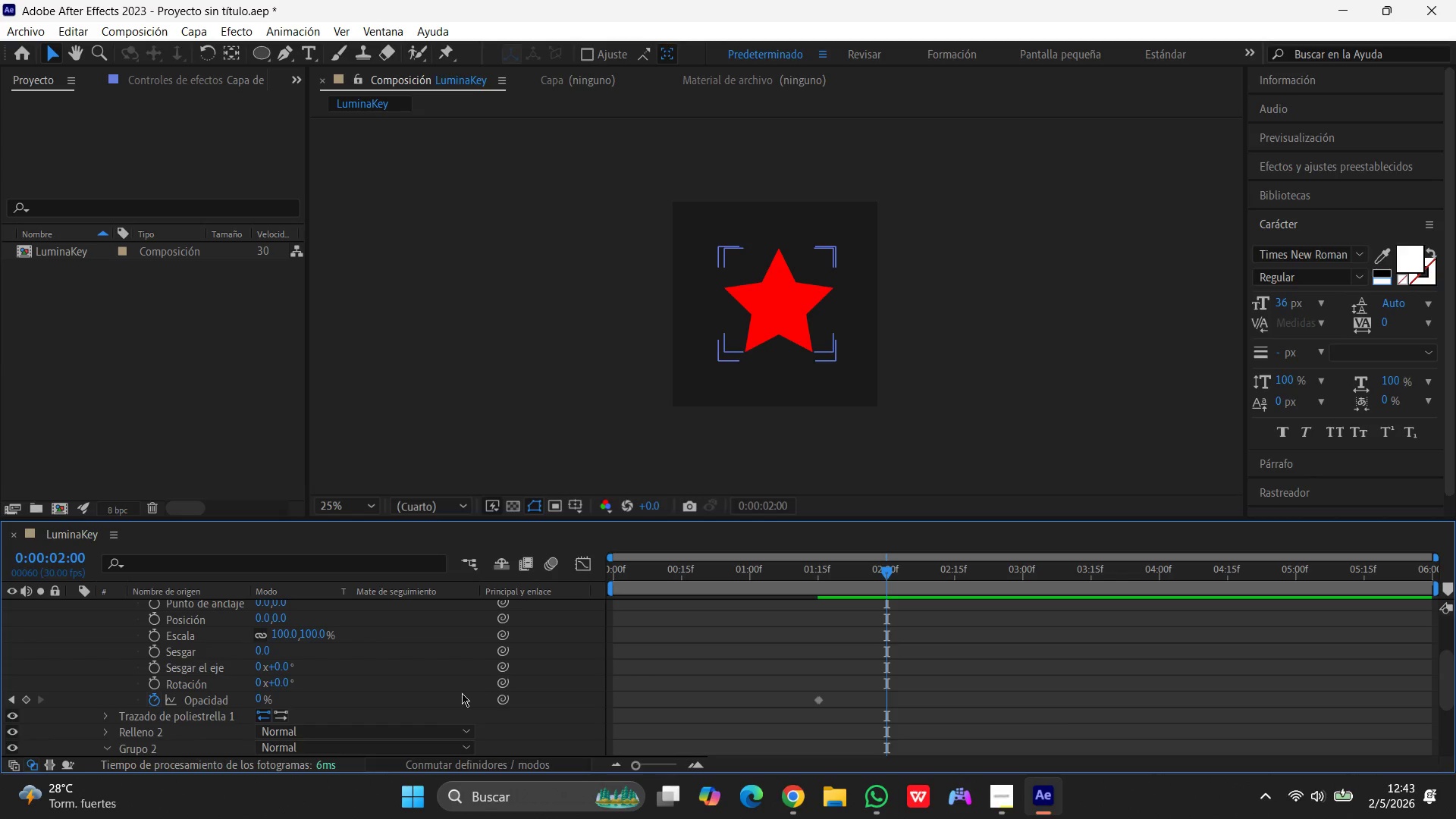 
wait(5.03)
 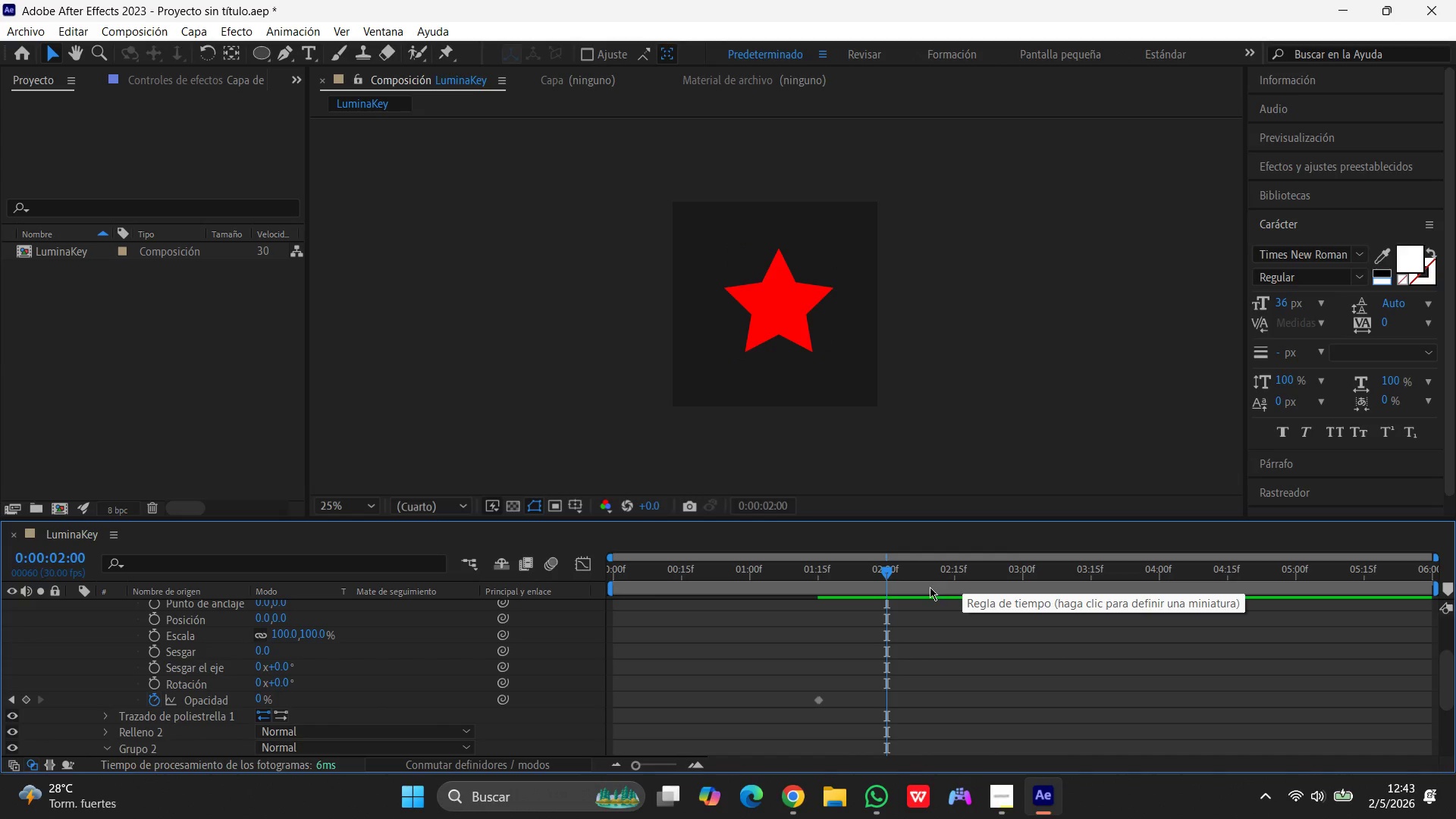 
scroll: coordinate [180, 692], scroll_direction: up, amount: 5.0
 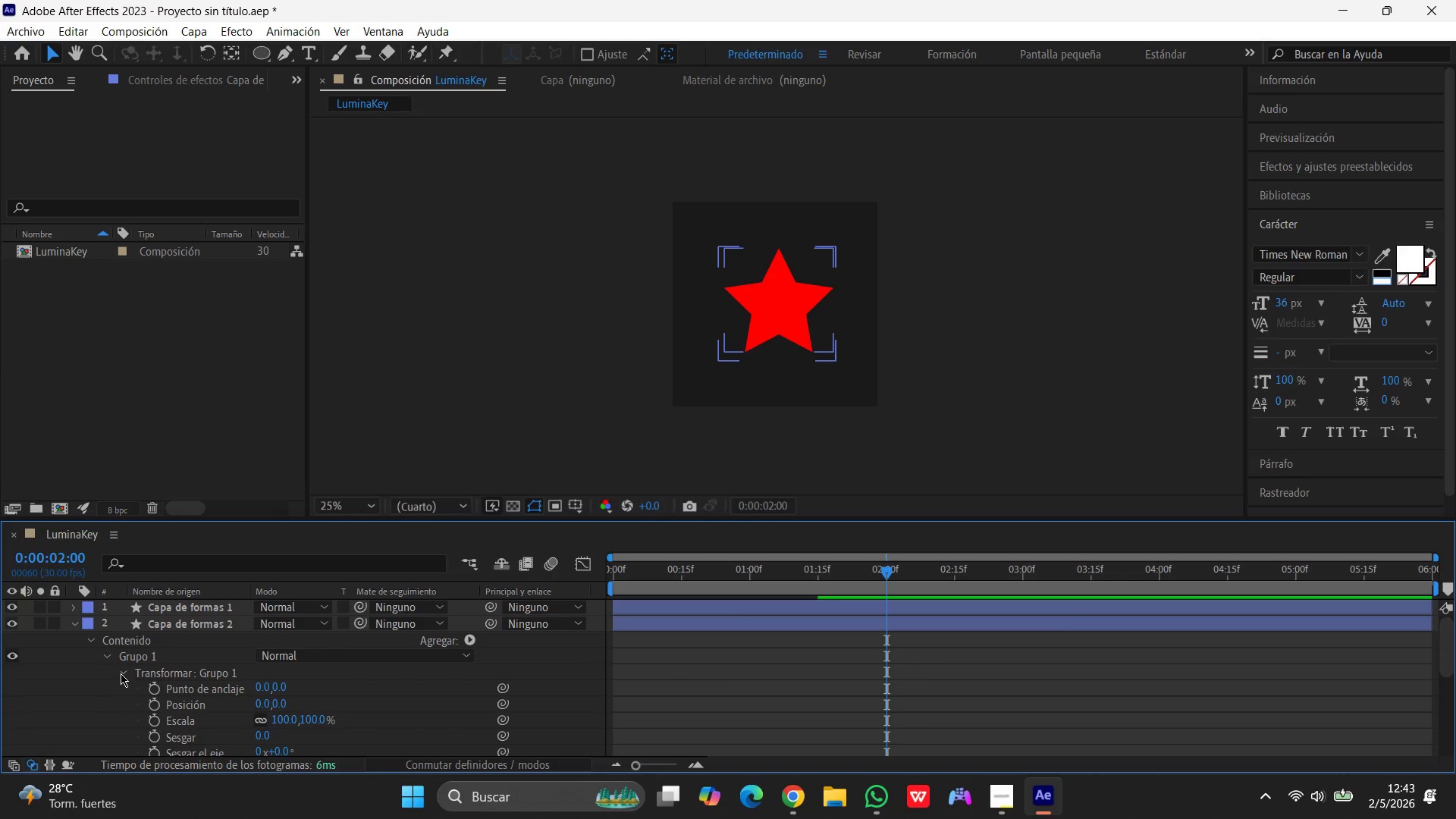 
left_click([121, 673])
 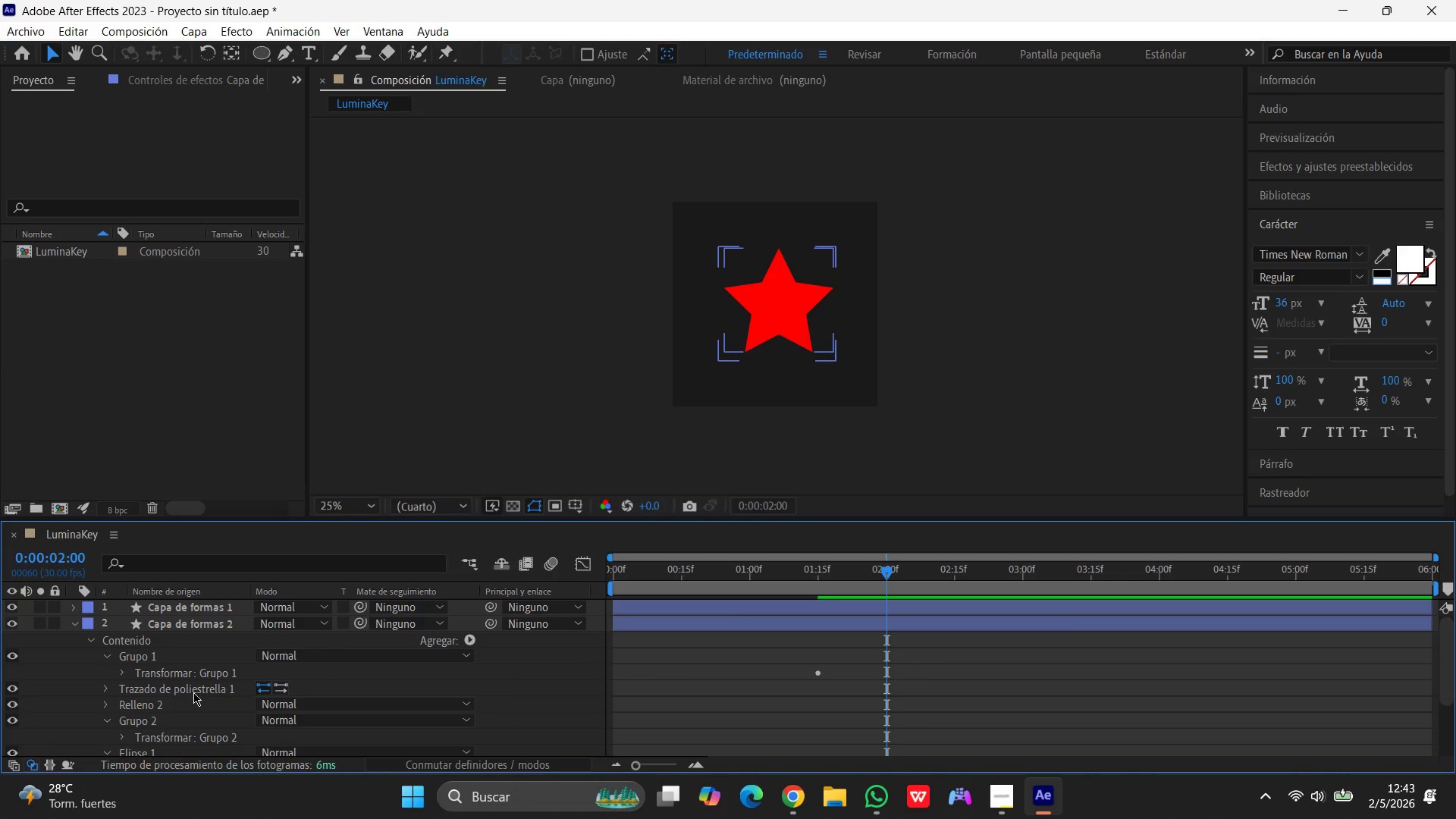 
scroll: coordinate [202, 695], scroll_direction: down, amount: 4.0
 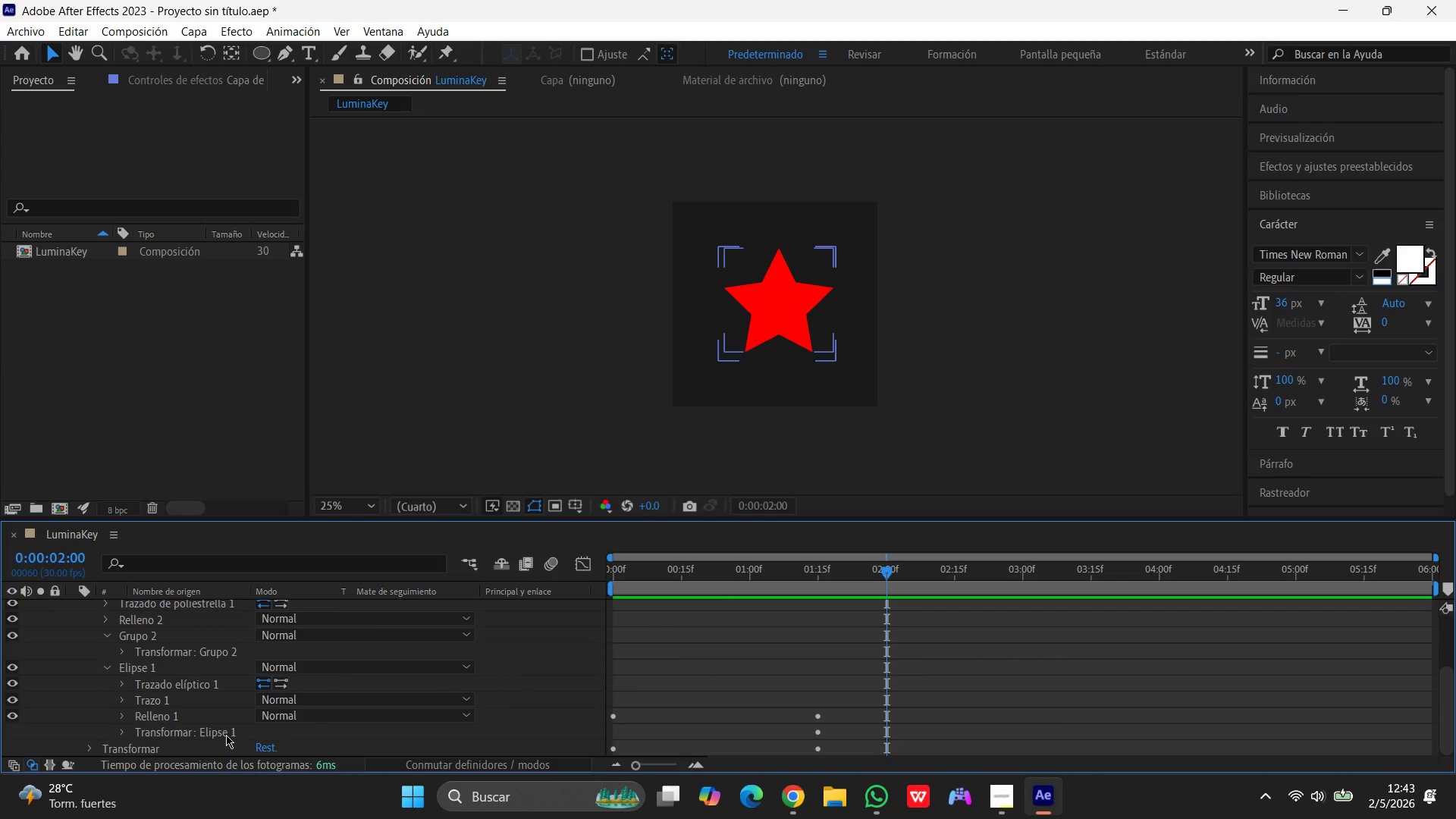 
left_click([226, 735])
 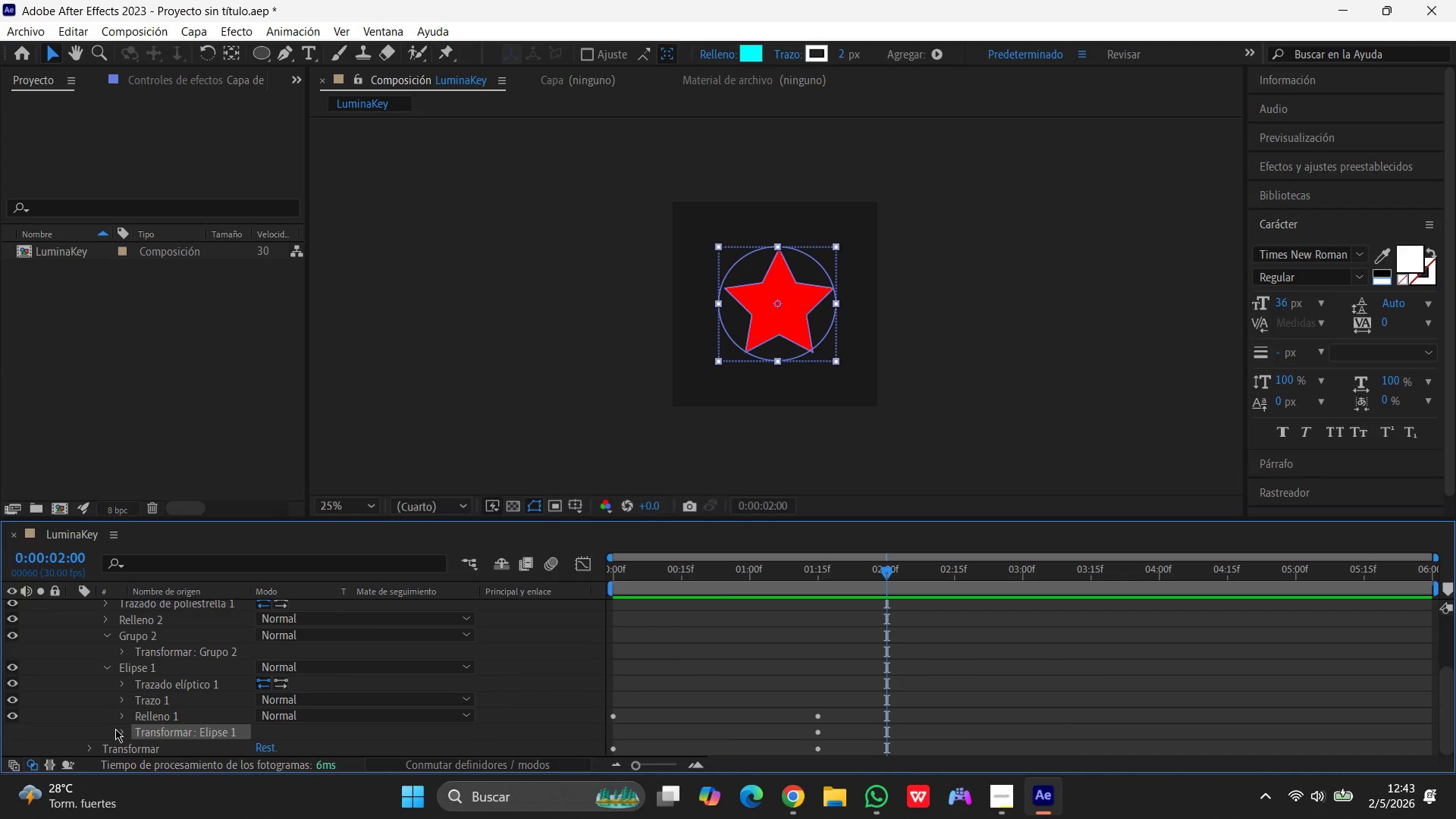 
left_click([115, 729])
 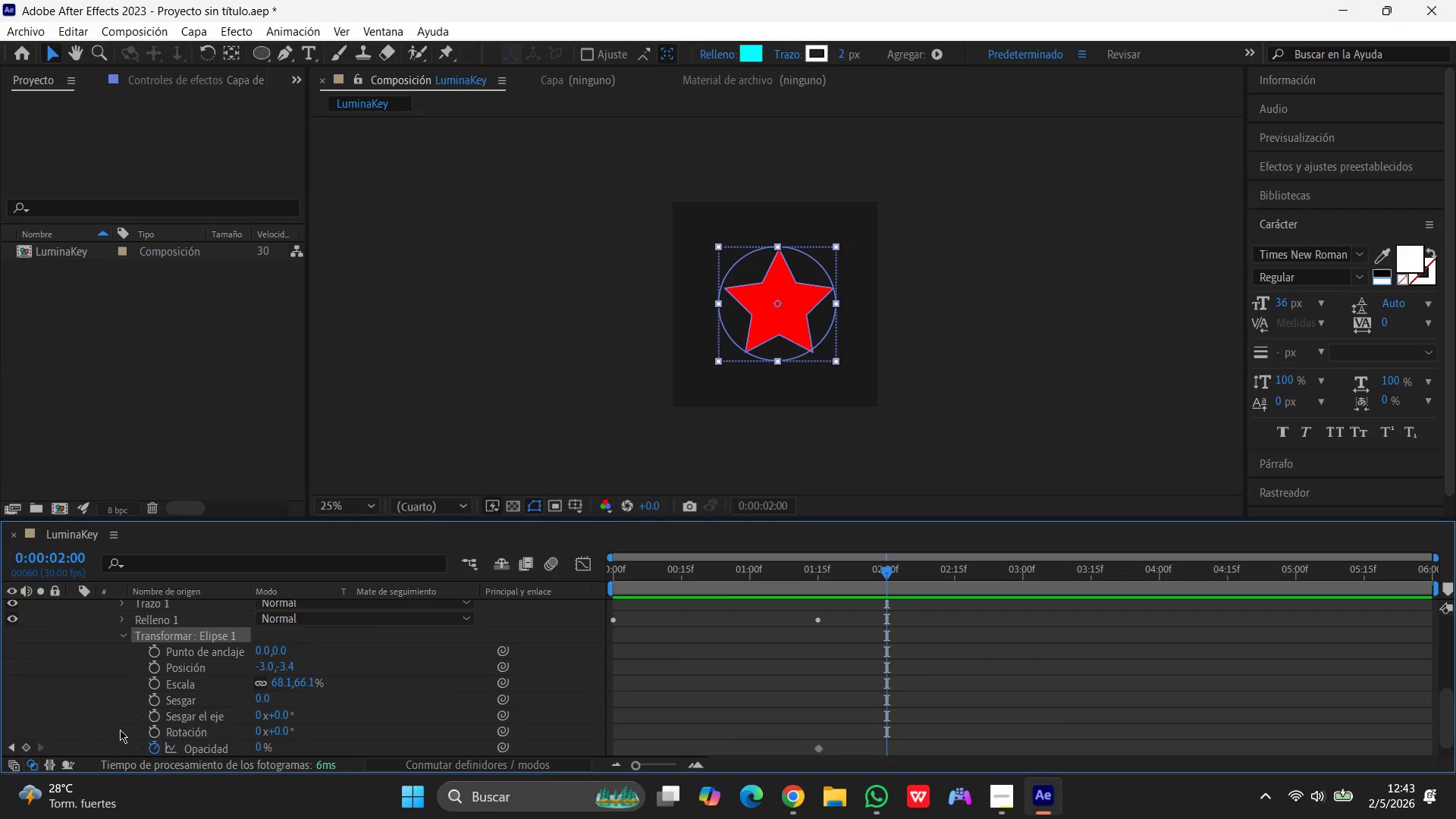 
scroll: coordinate [120, 730], scroll_direction: down, amount: 3.0
 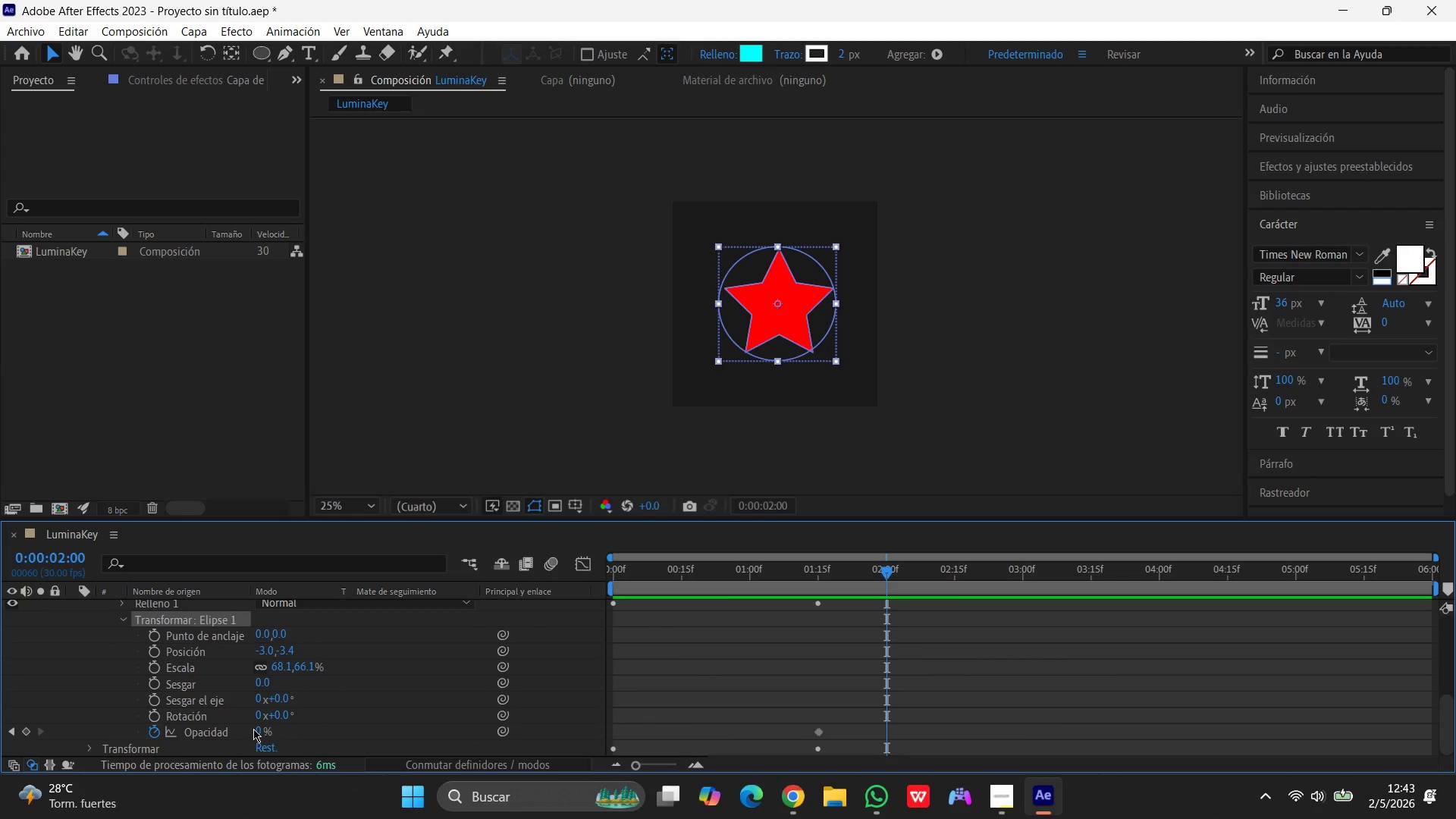 
left_click([256, 729])
 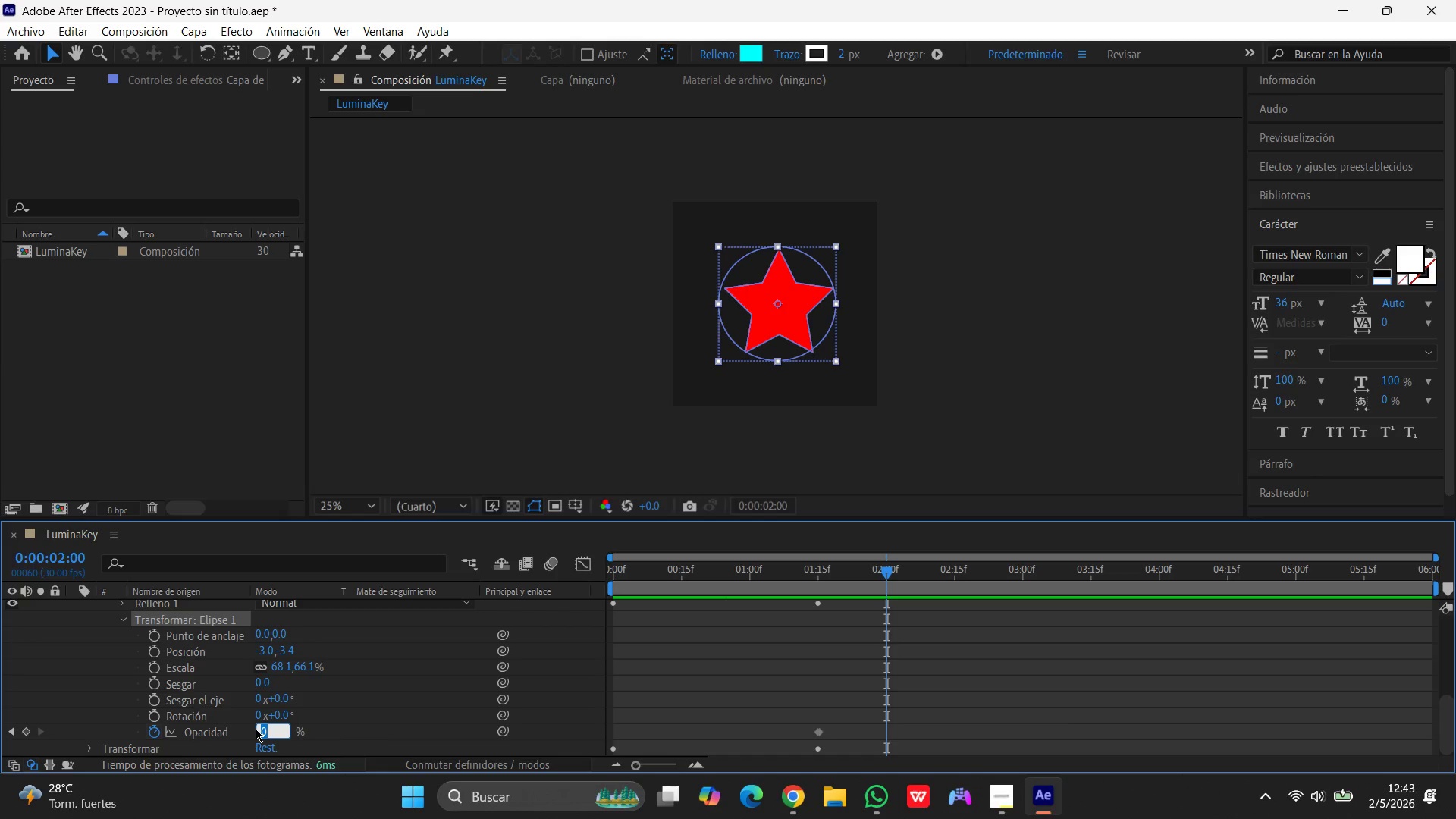 
key(Space)
 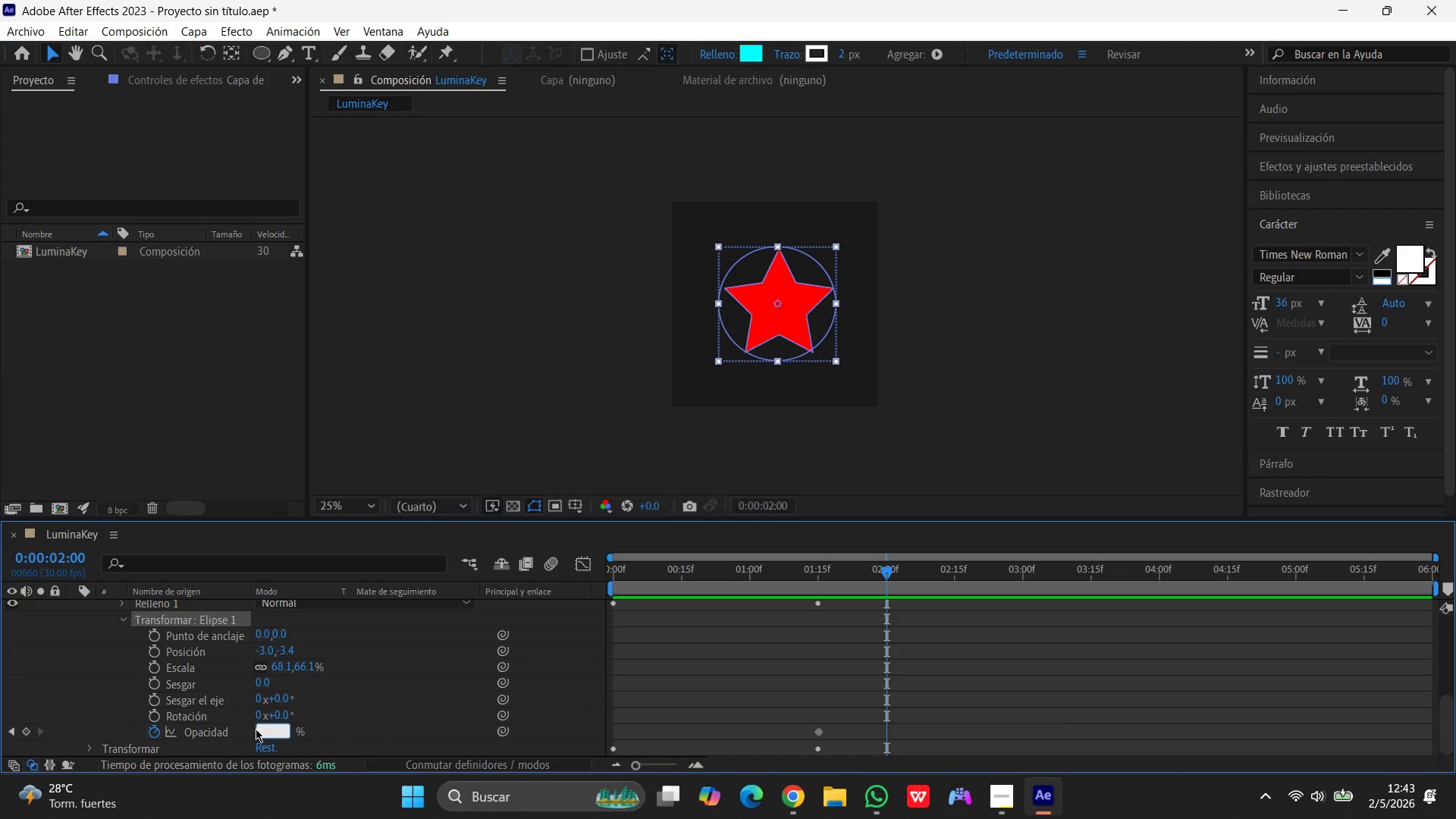 
key(Numpad0)
 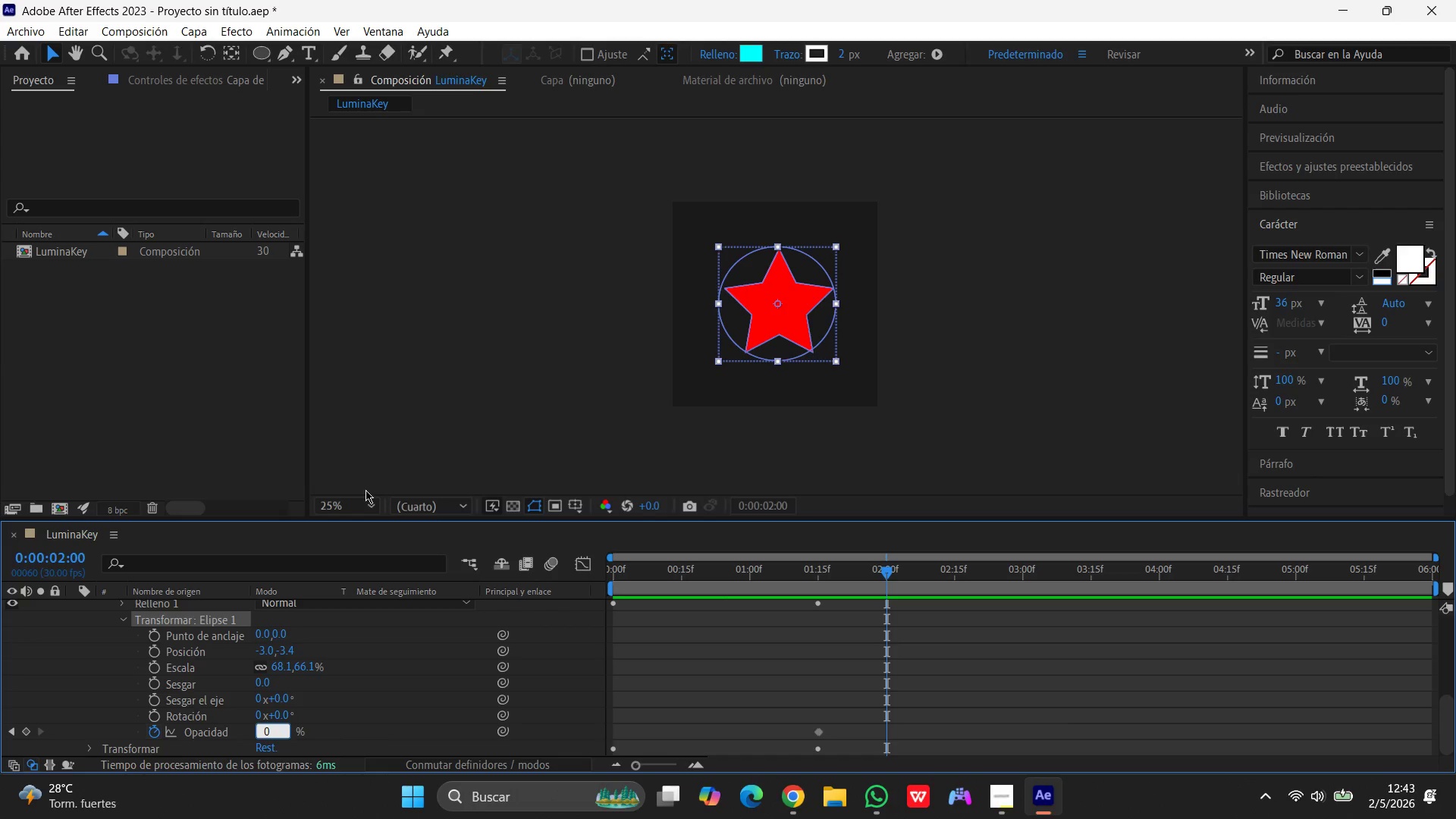 
left_click([463, 378])
 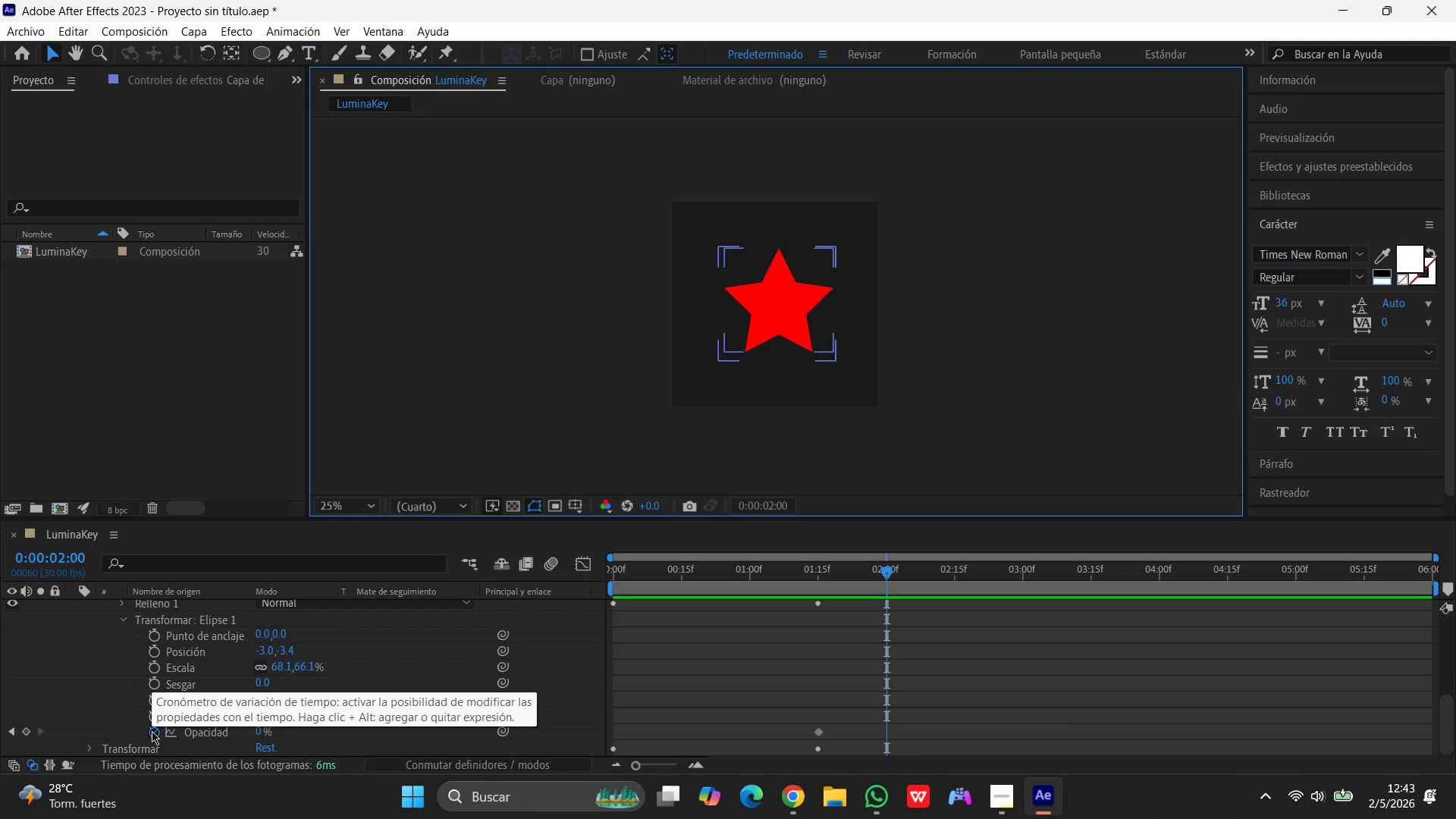 
wait(11.67)
 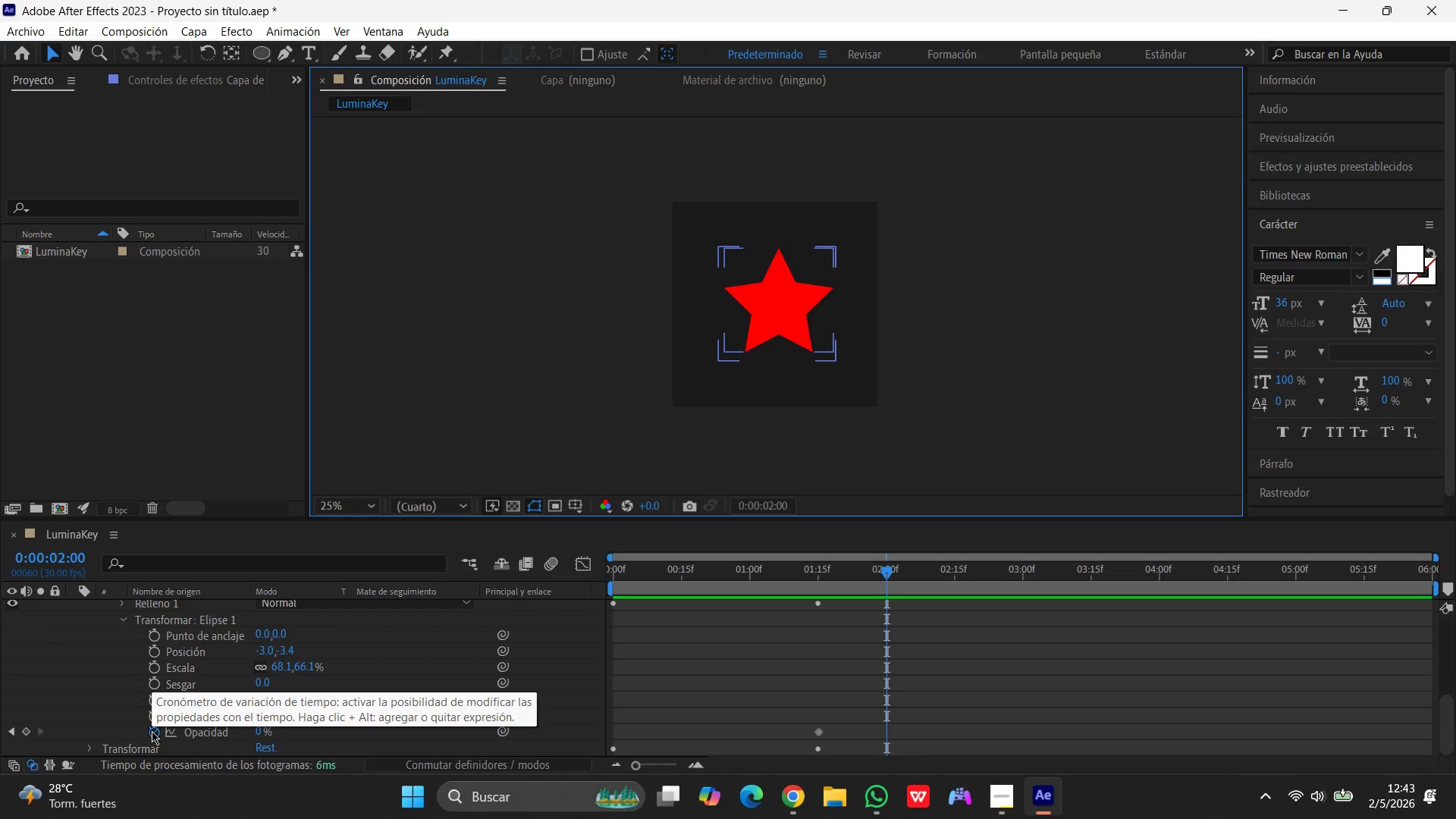 
scroll: coordinate [242, 712], scroll_direction: up, amount: 1.0
 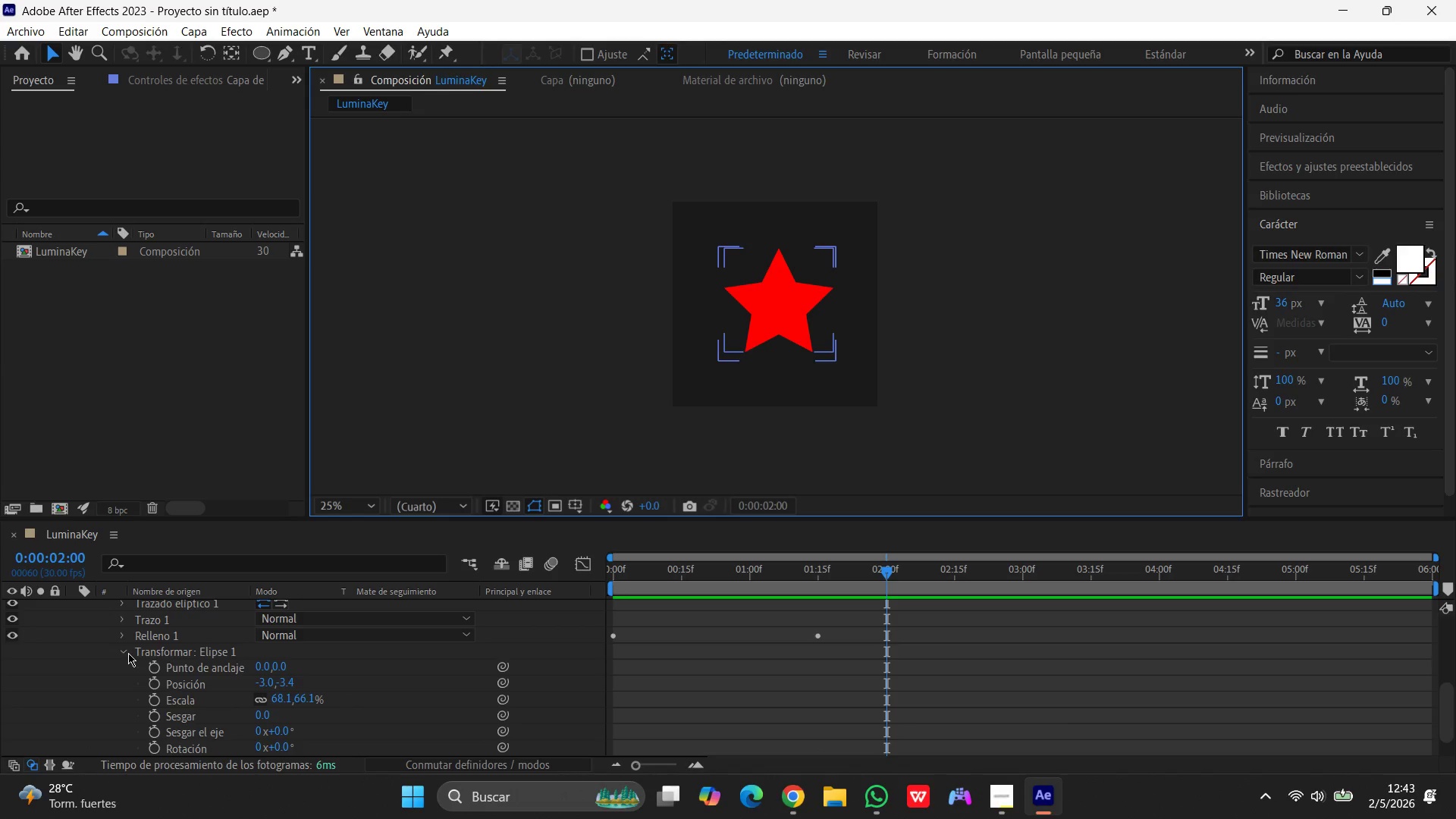 
left_click([128, 653])
 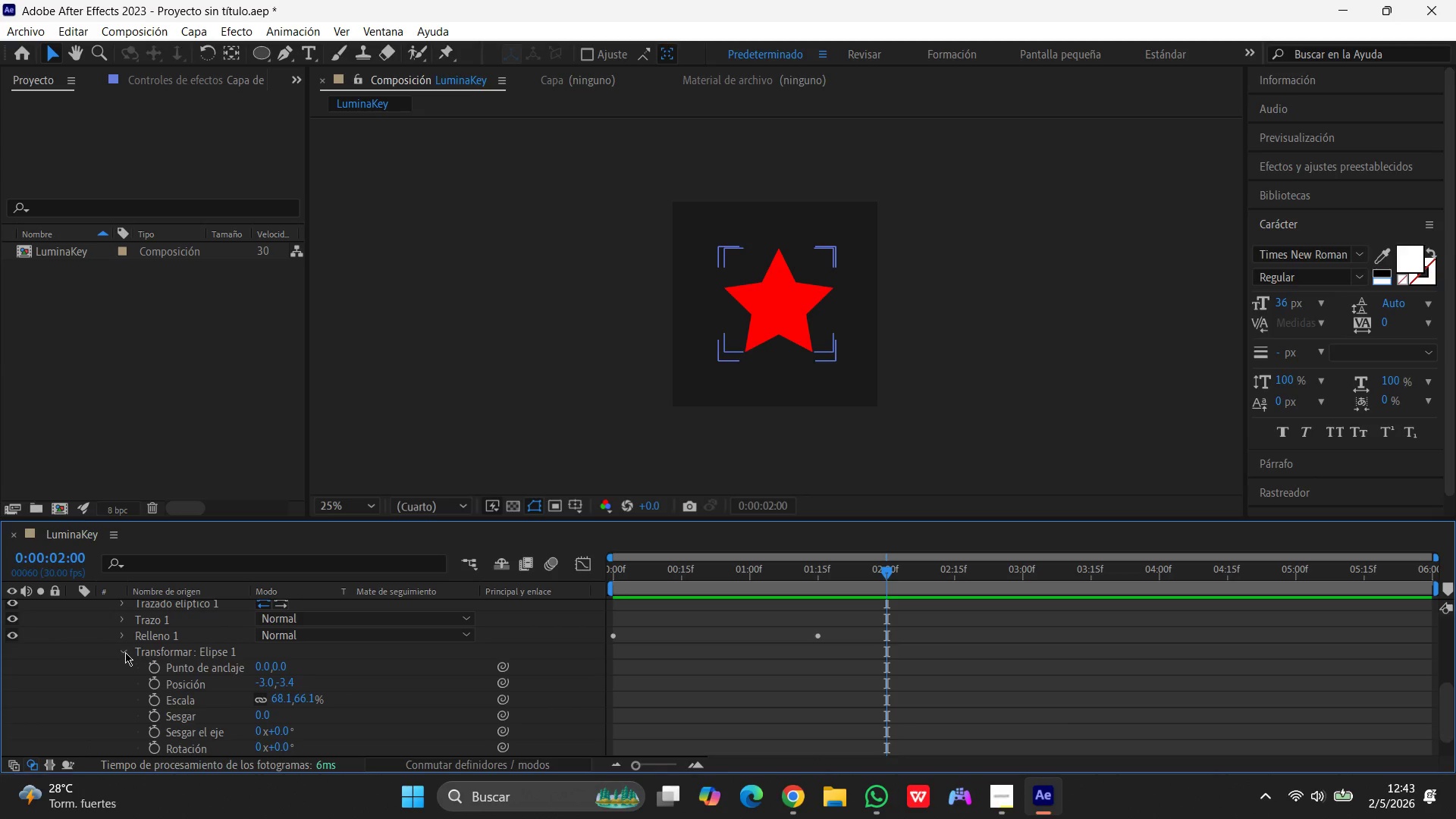 
left_click([125, 652])
 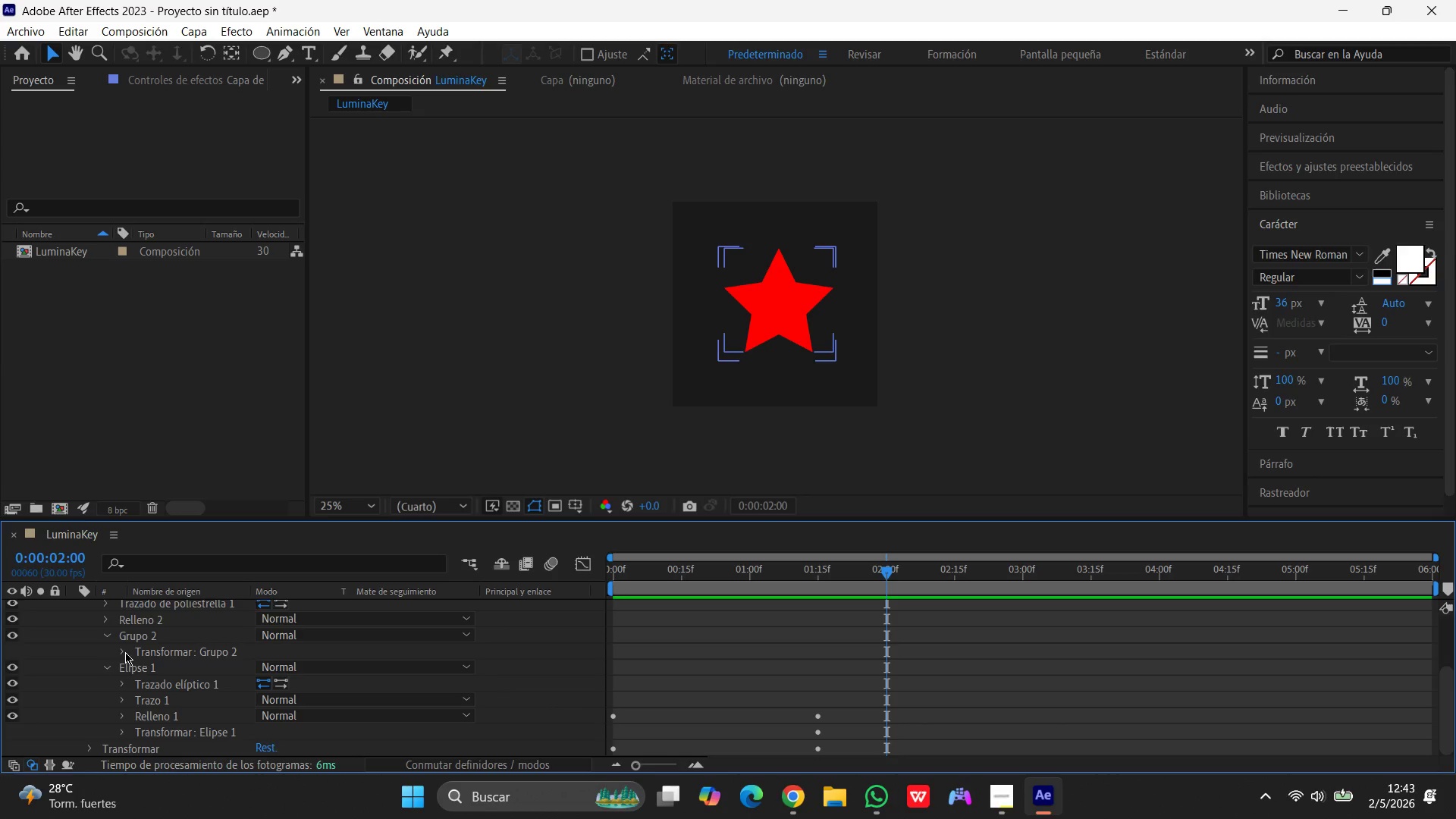 
scroll: coordinate [125, 652], scroll_direction: up, amount: 1.0
 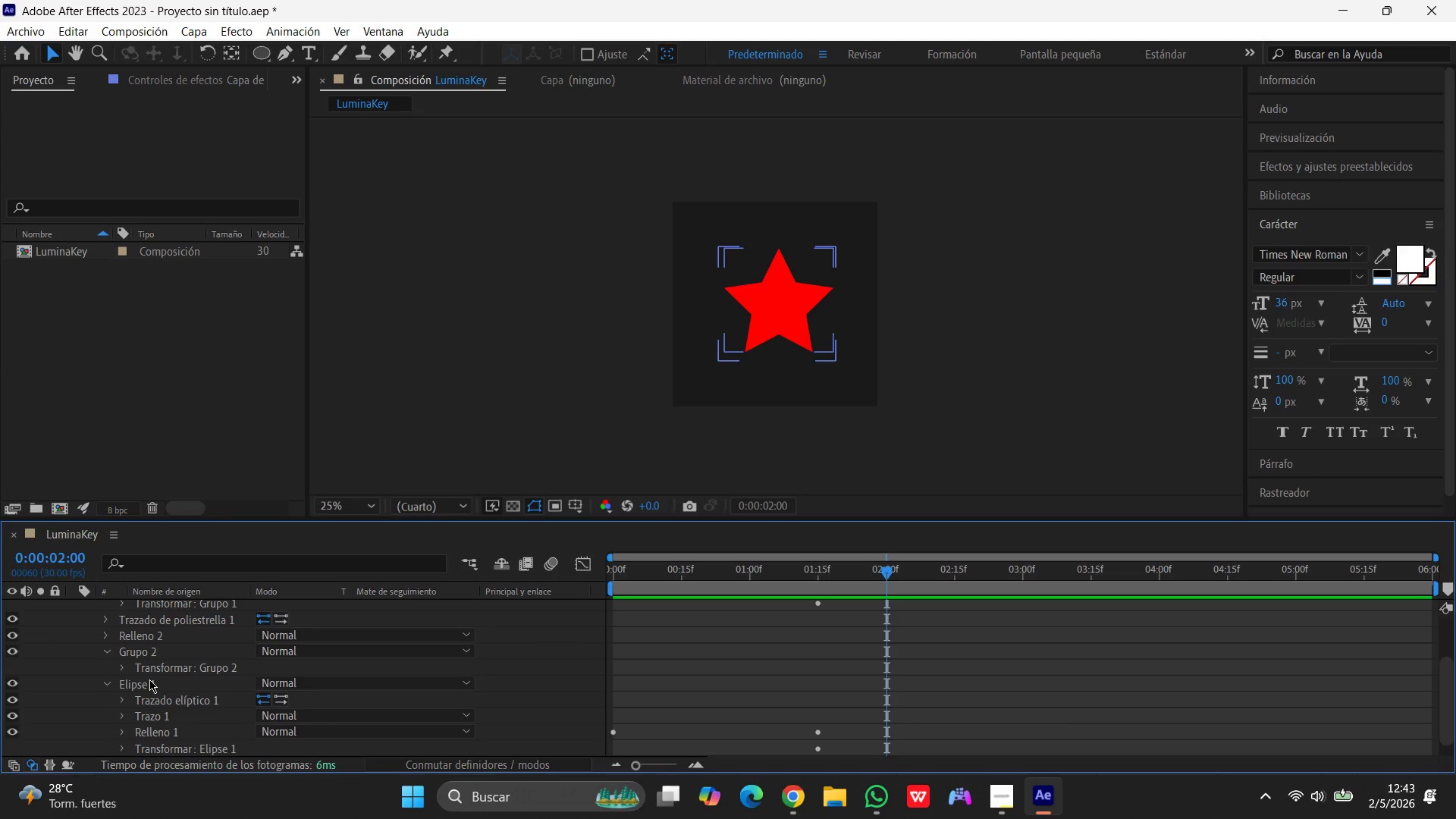 
scroll: coordinate [149, 679], scroll_direction: none, amount: 0.0
 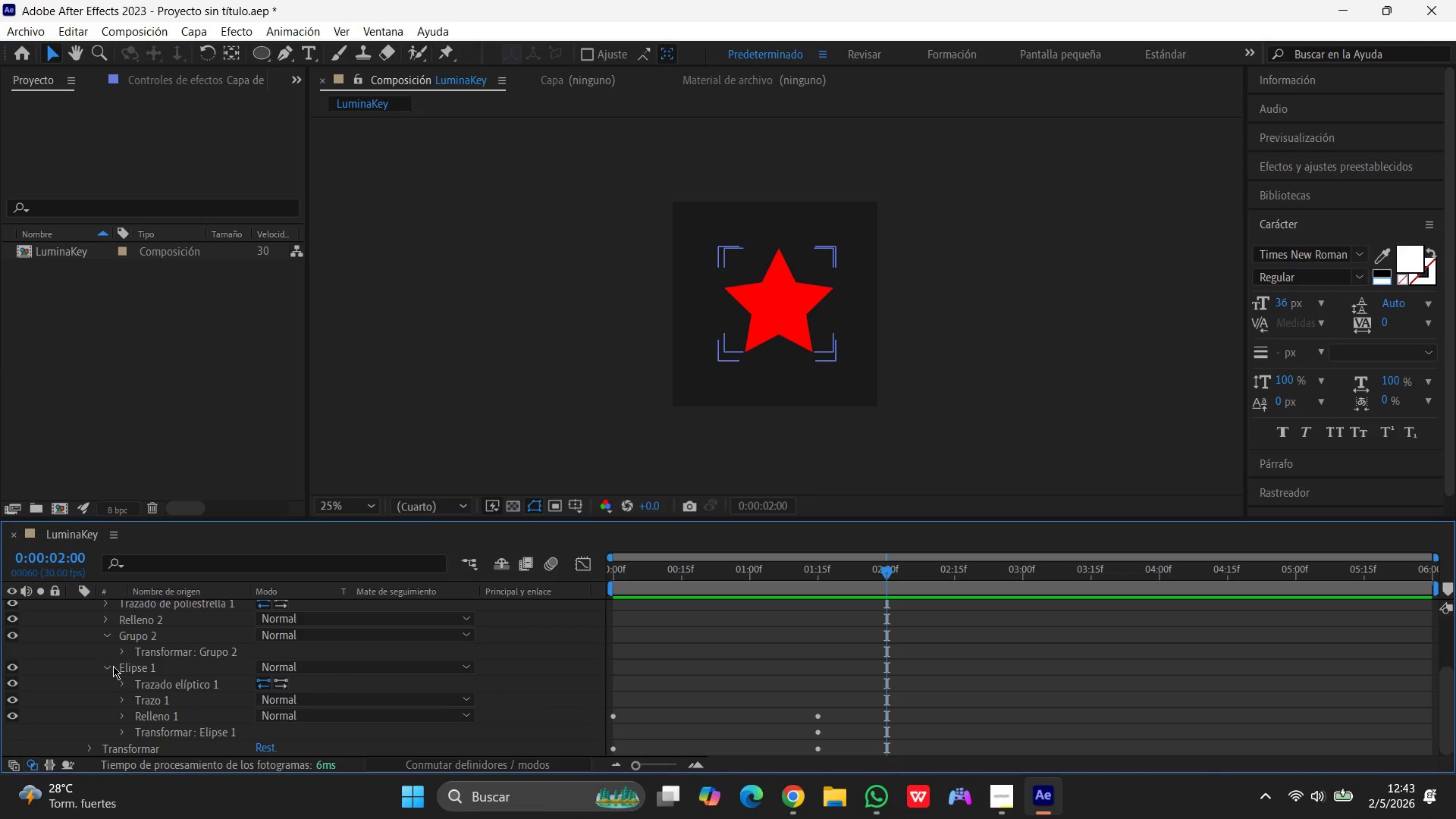 
left_click([113, 666])
 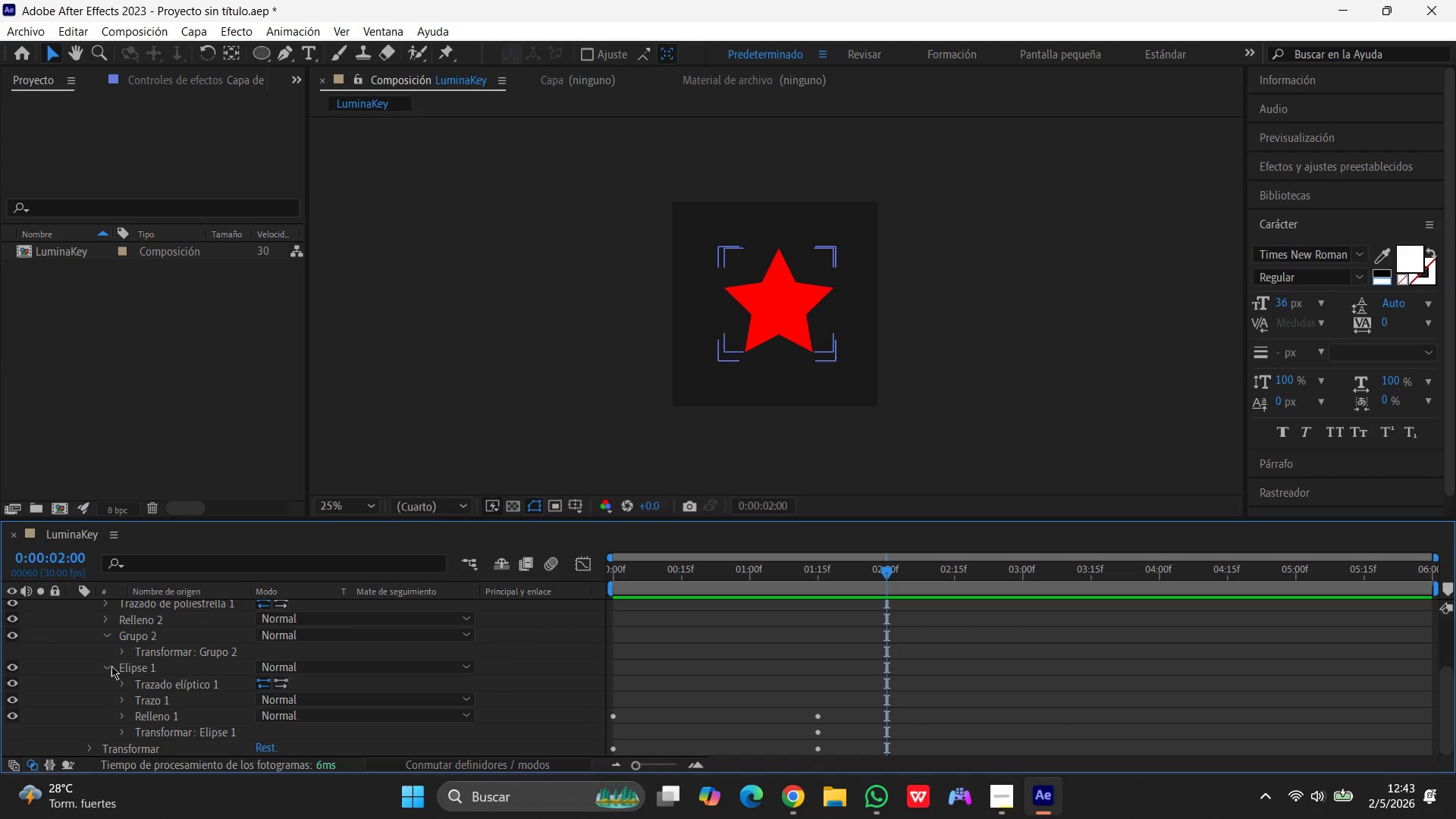 
left_click([108, 666])
 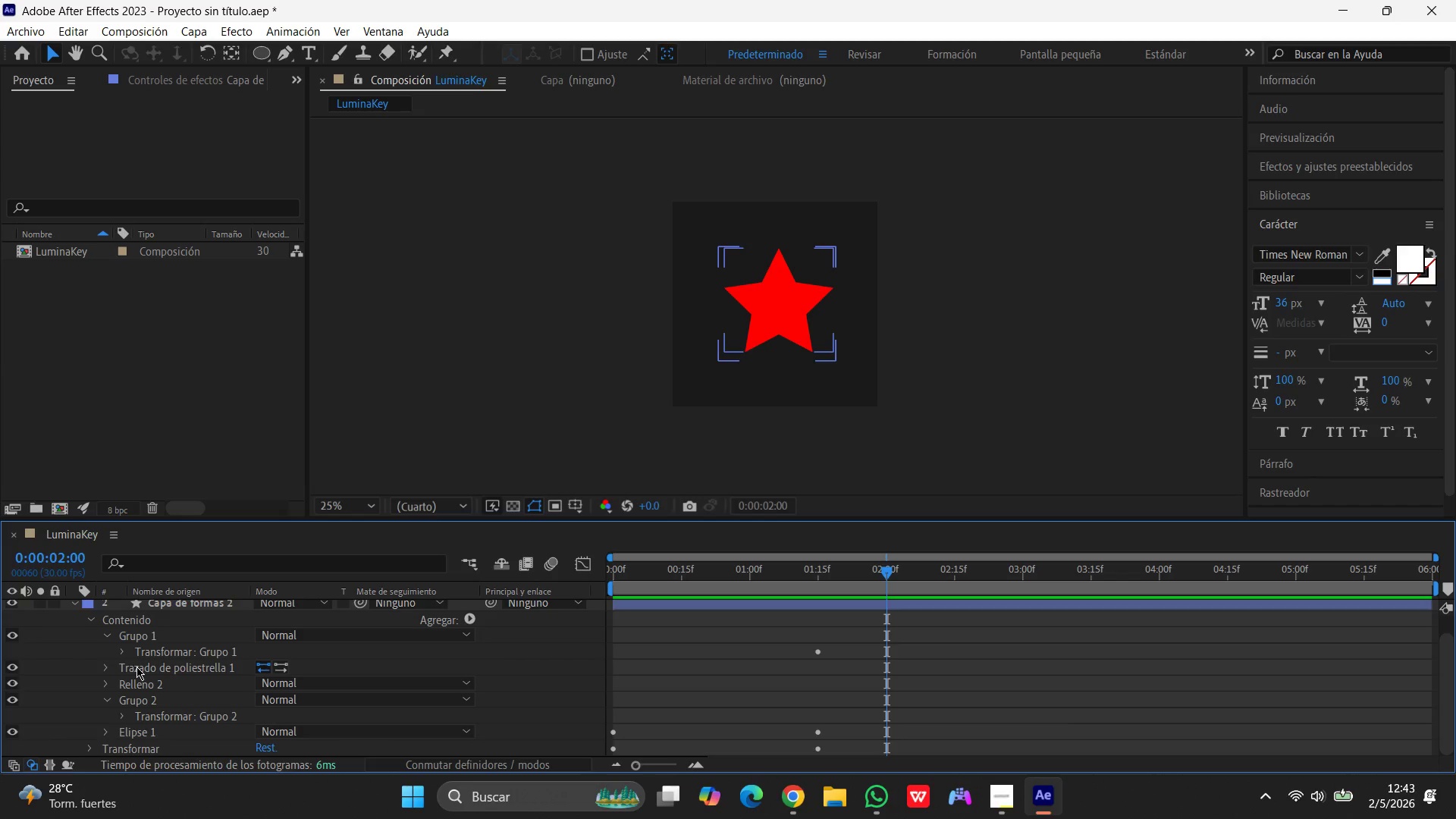 
scroll: coordinate [136, 667], scroll_direction: down, amount: 1.0
 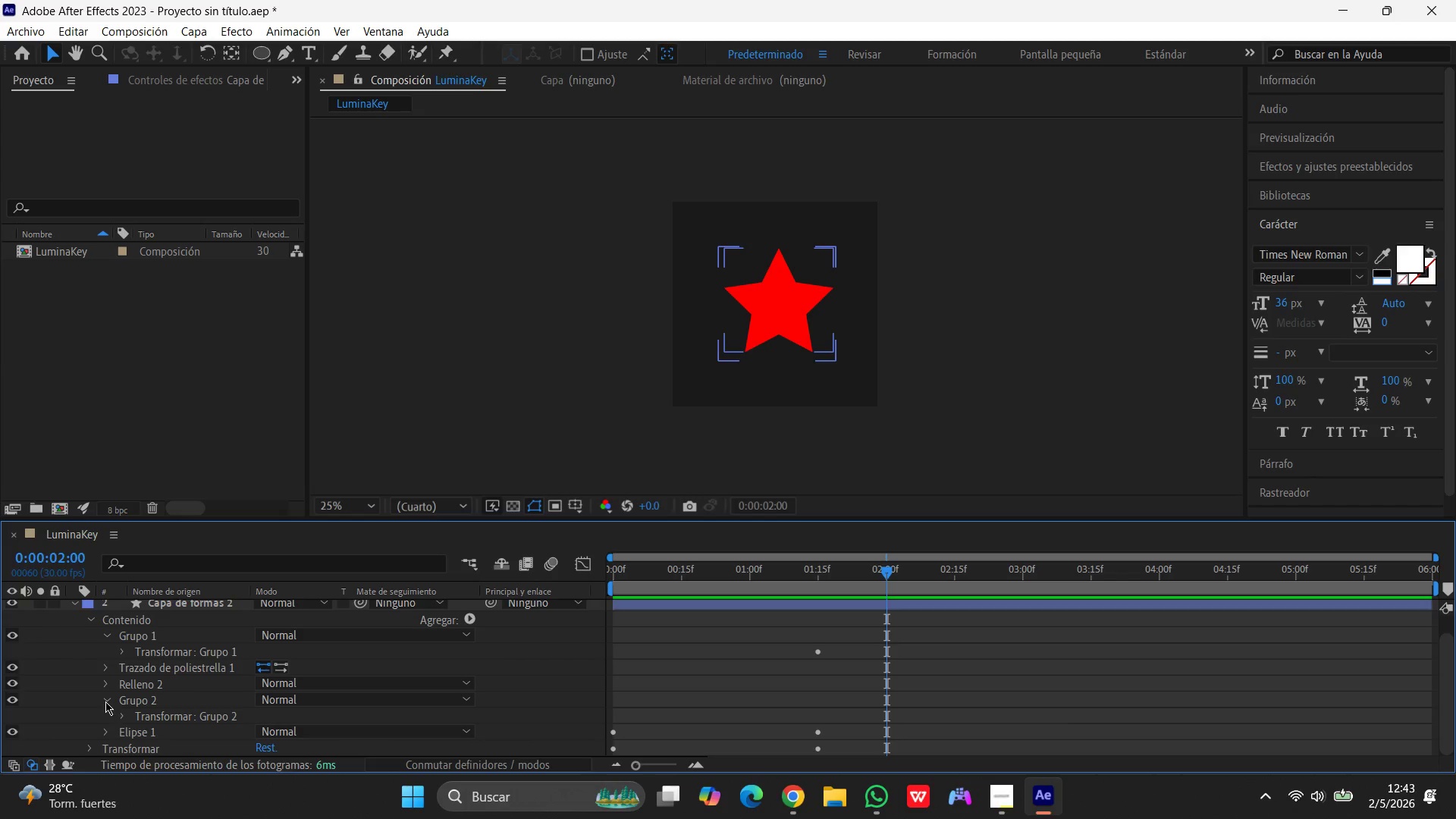 
left_click([105, 698])
 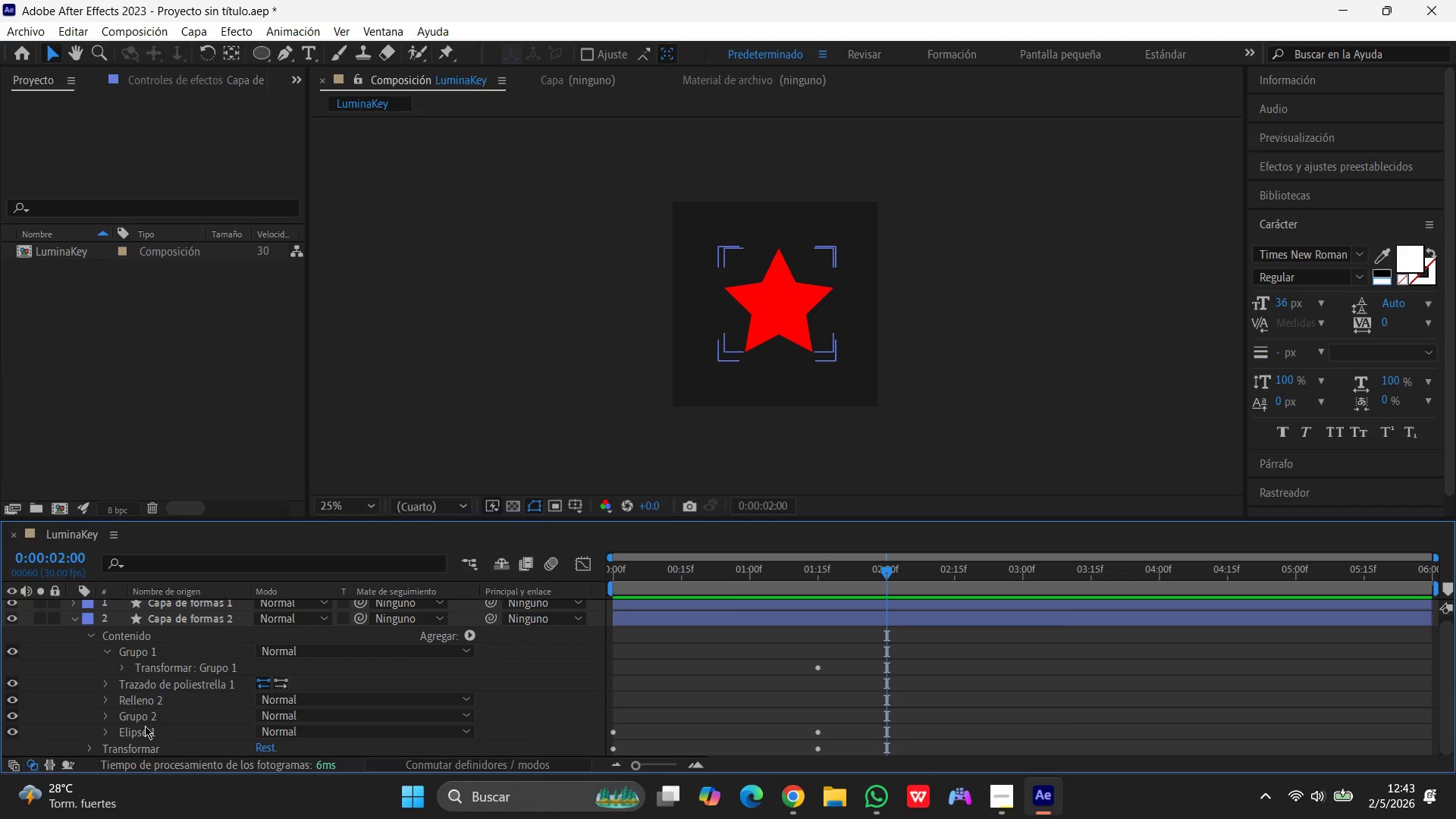 
scroll: coordinate [145, 726], scroll_direction: up, amount: 1.0
 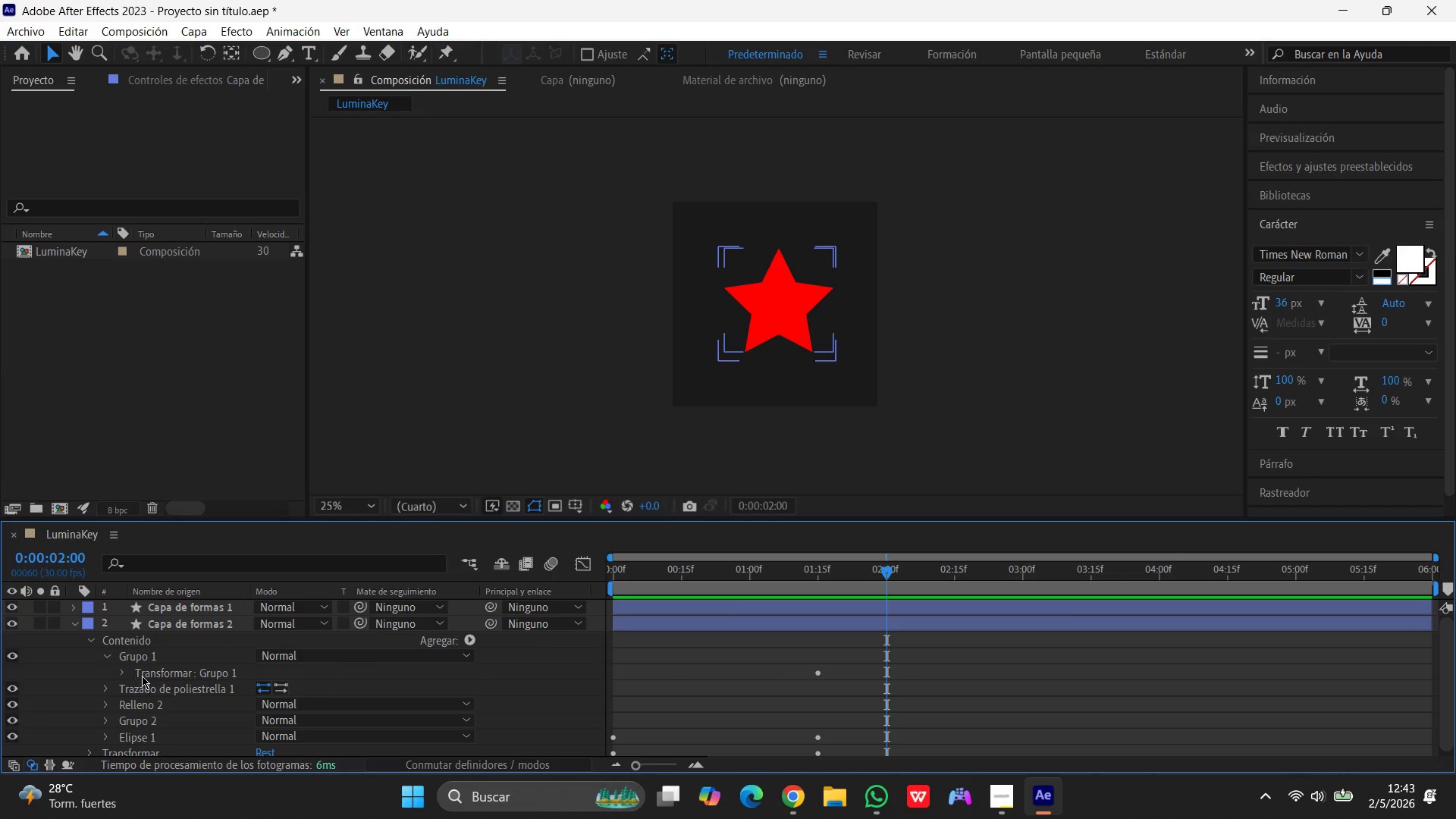 
left_click([143, 676])
 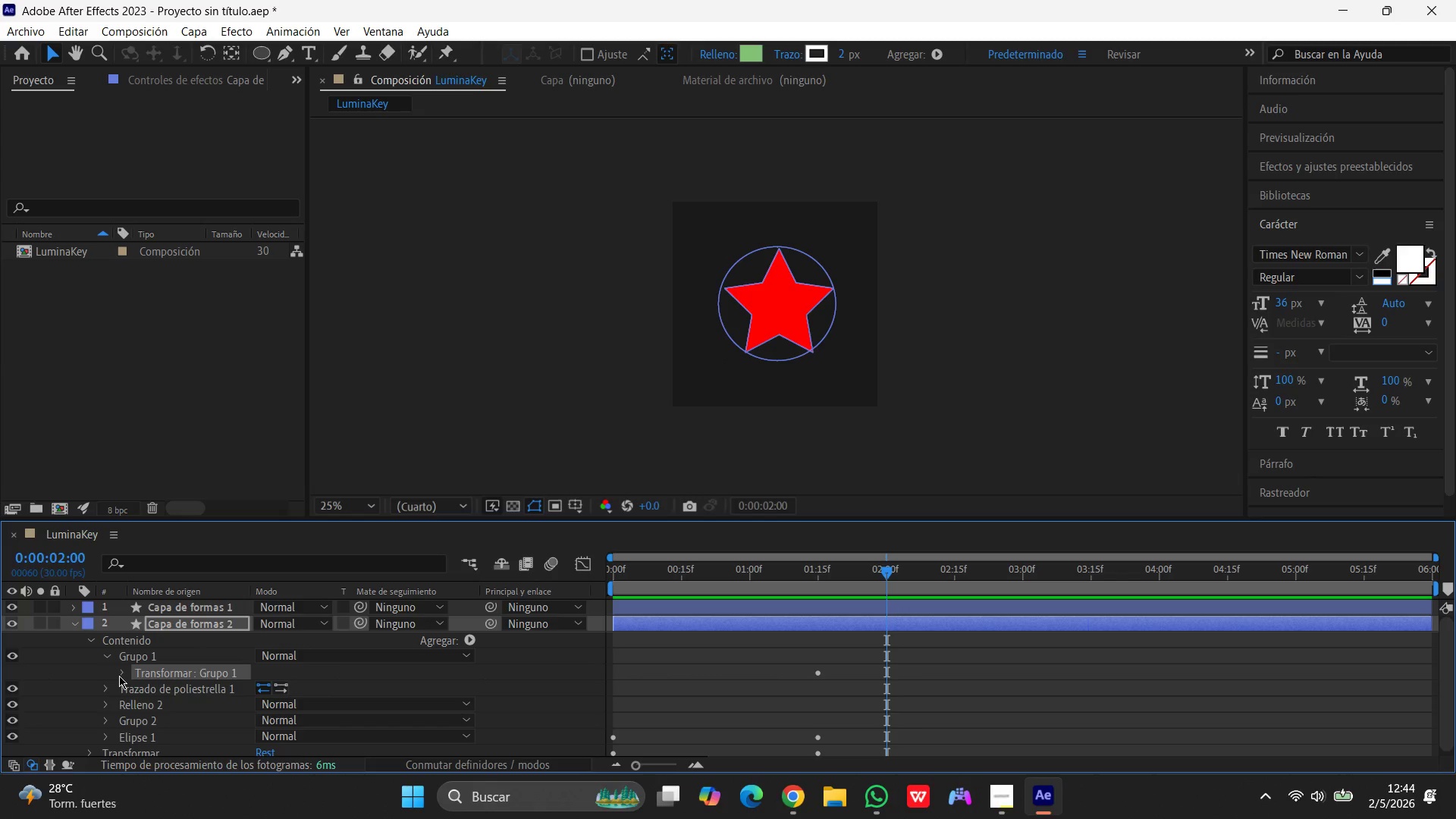 
left_click([119, 675])
 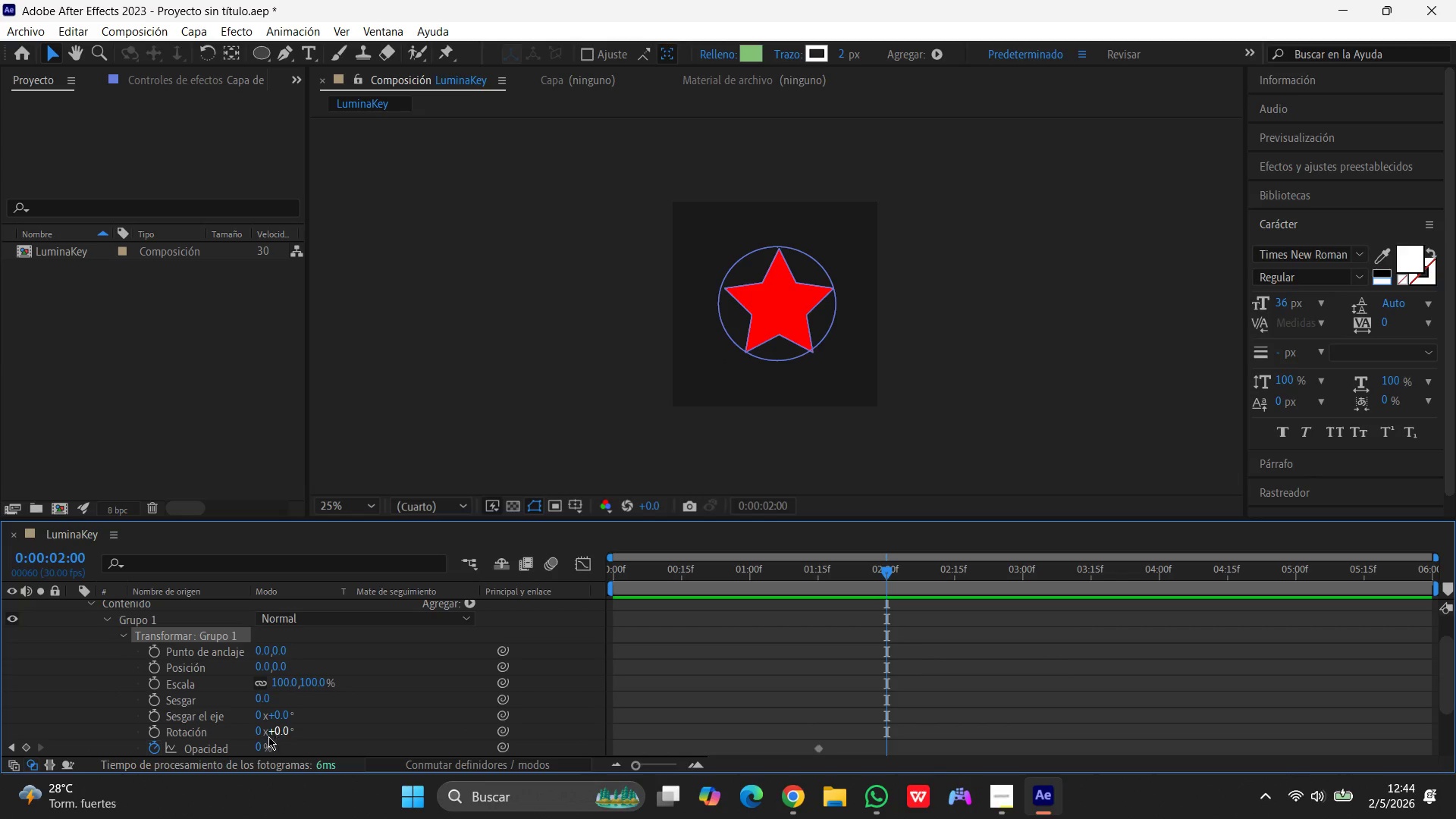 
left_click([256, 743])
 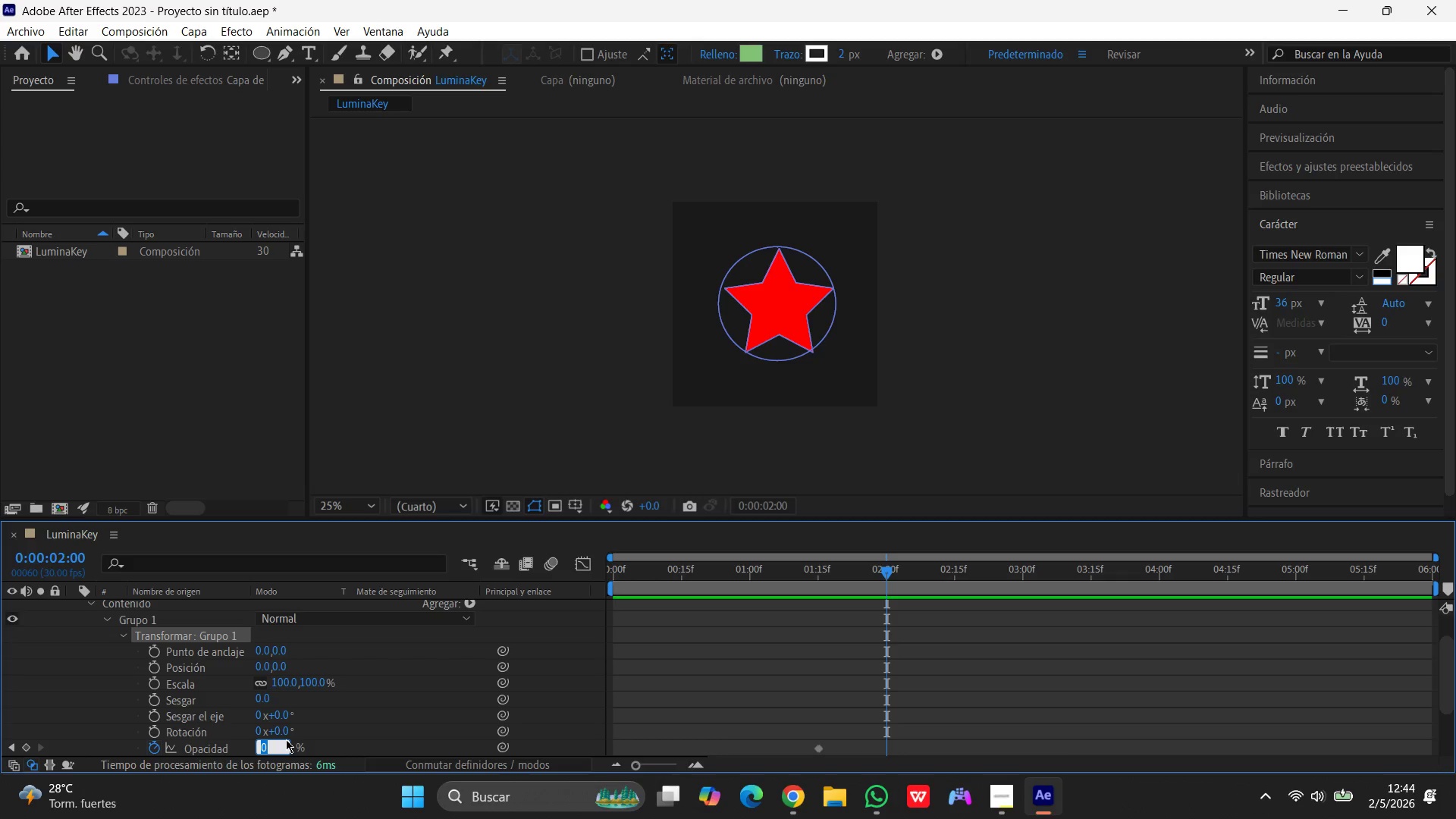 
key(Numpad1)
 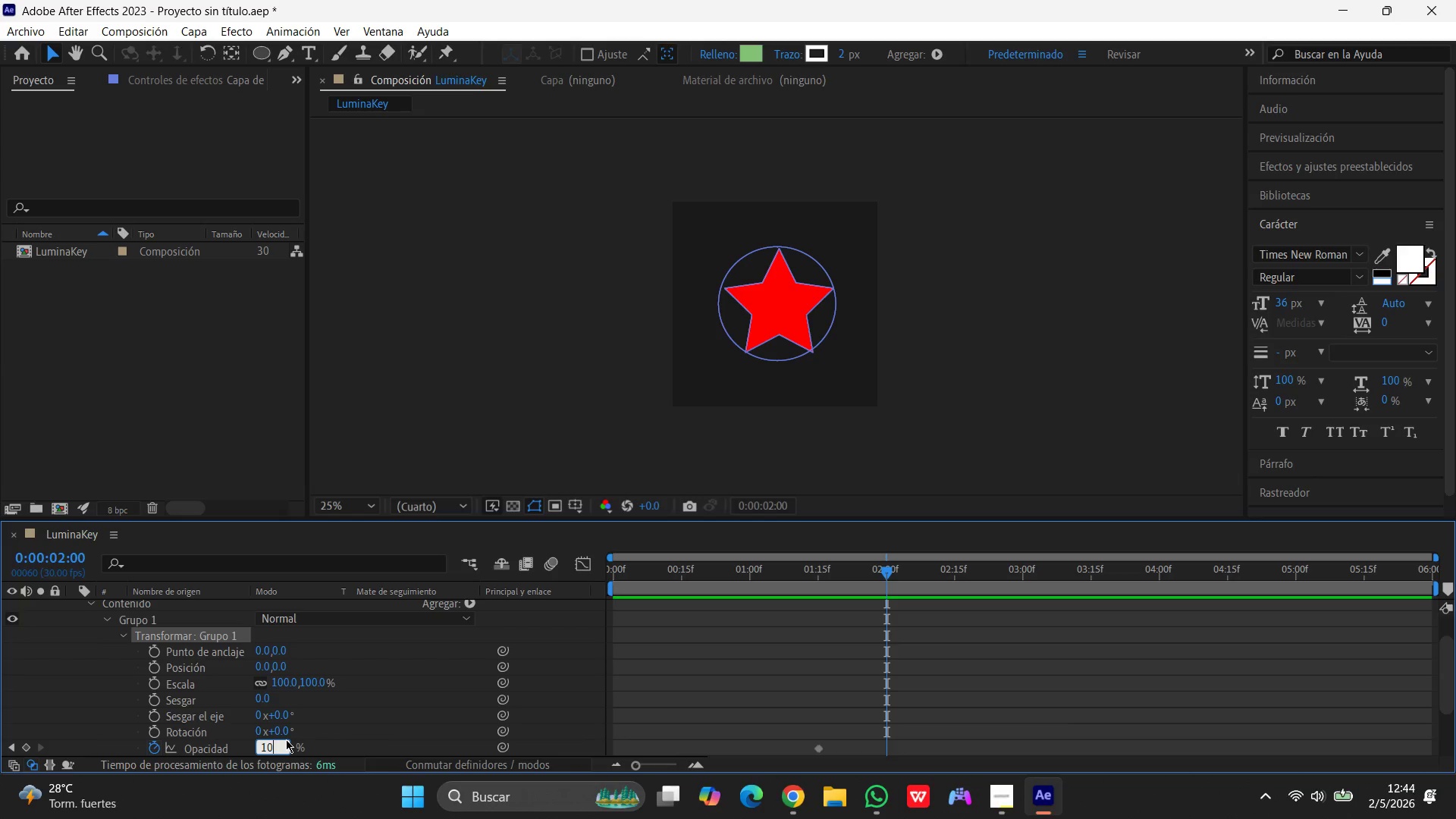 
key(Numpad0)
 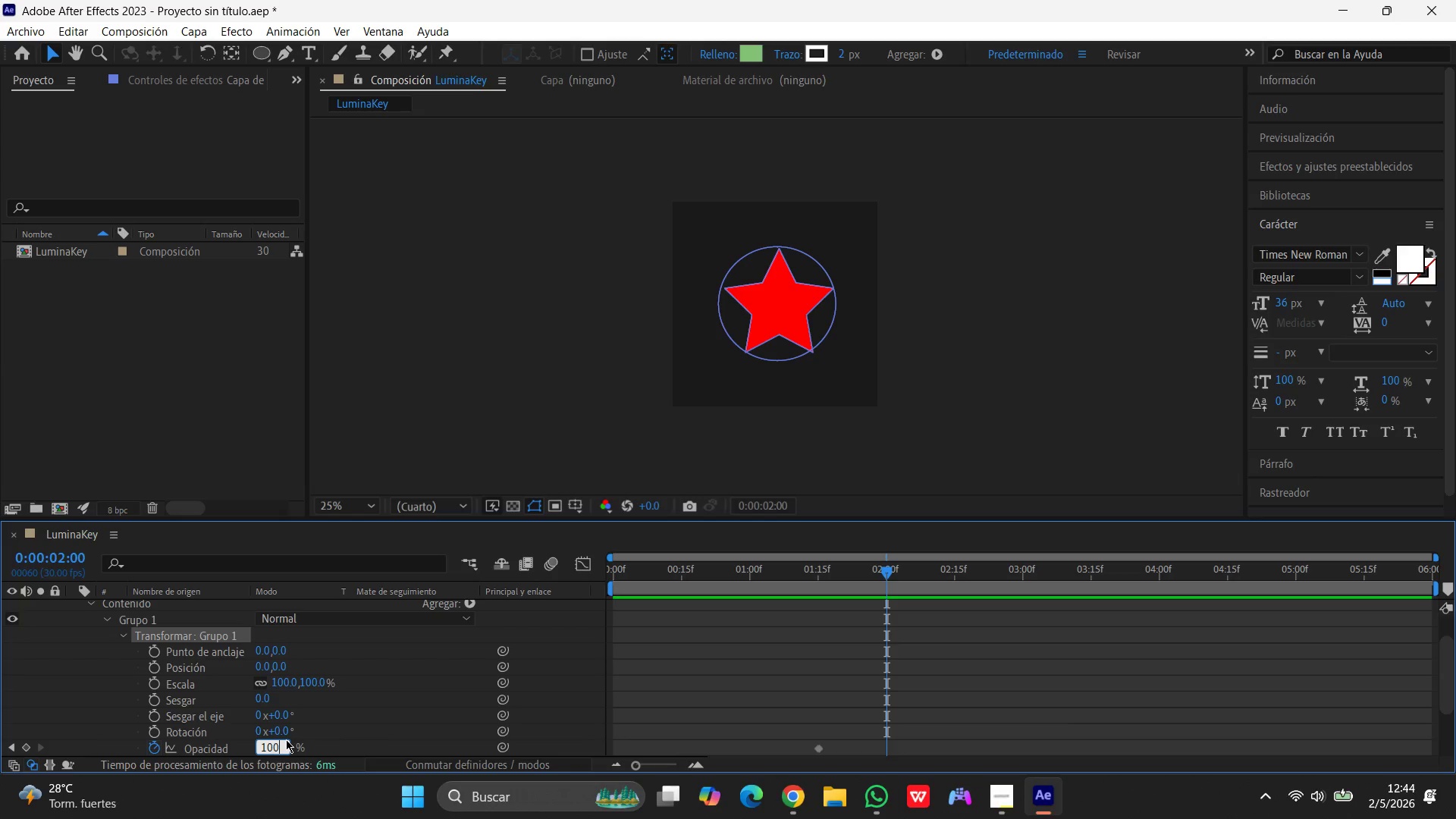 
key(Numpad0)
 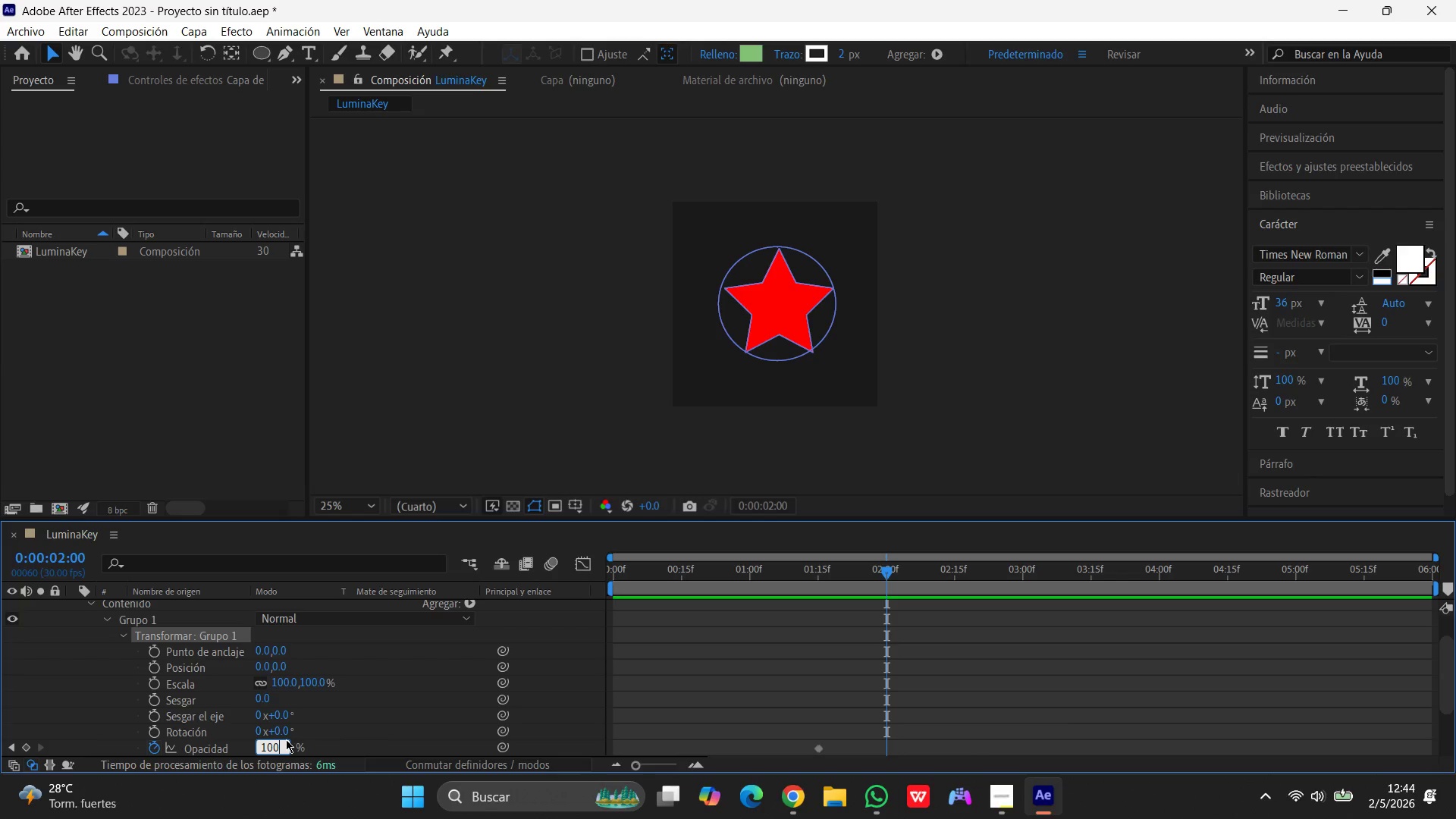 
key(Enter)
 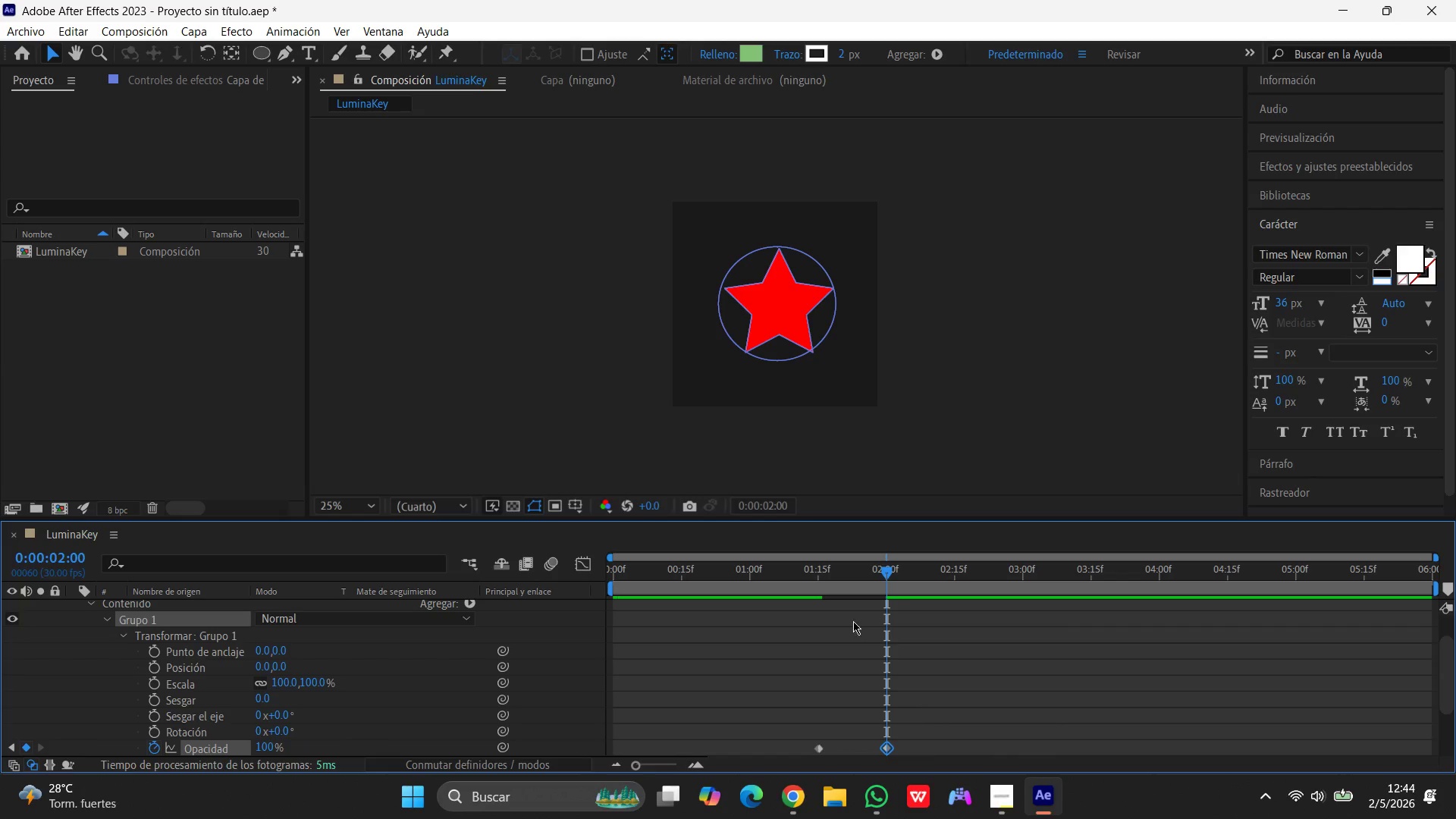 
left_click_drag(start_coordinate=[884, 575], to_coordinate=[849, 585])
 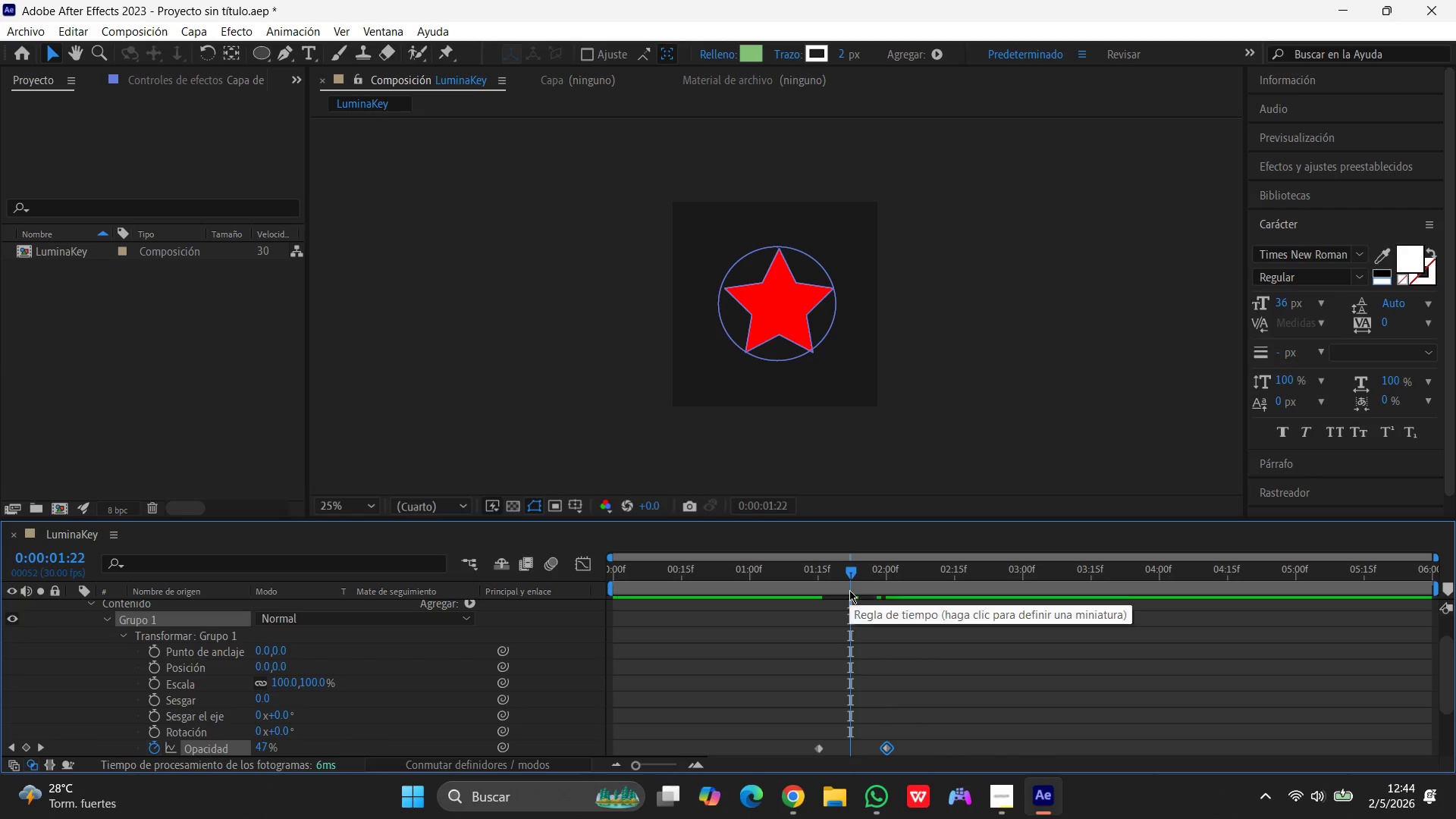 
left_click_drag(start_coordinate=[849, 590], to_coordinate=[886, 586])
 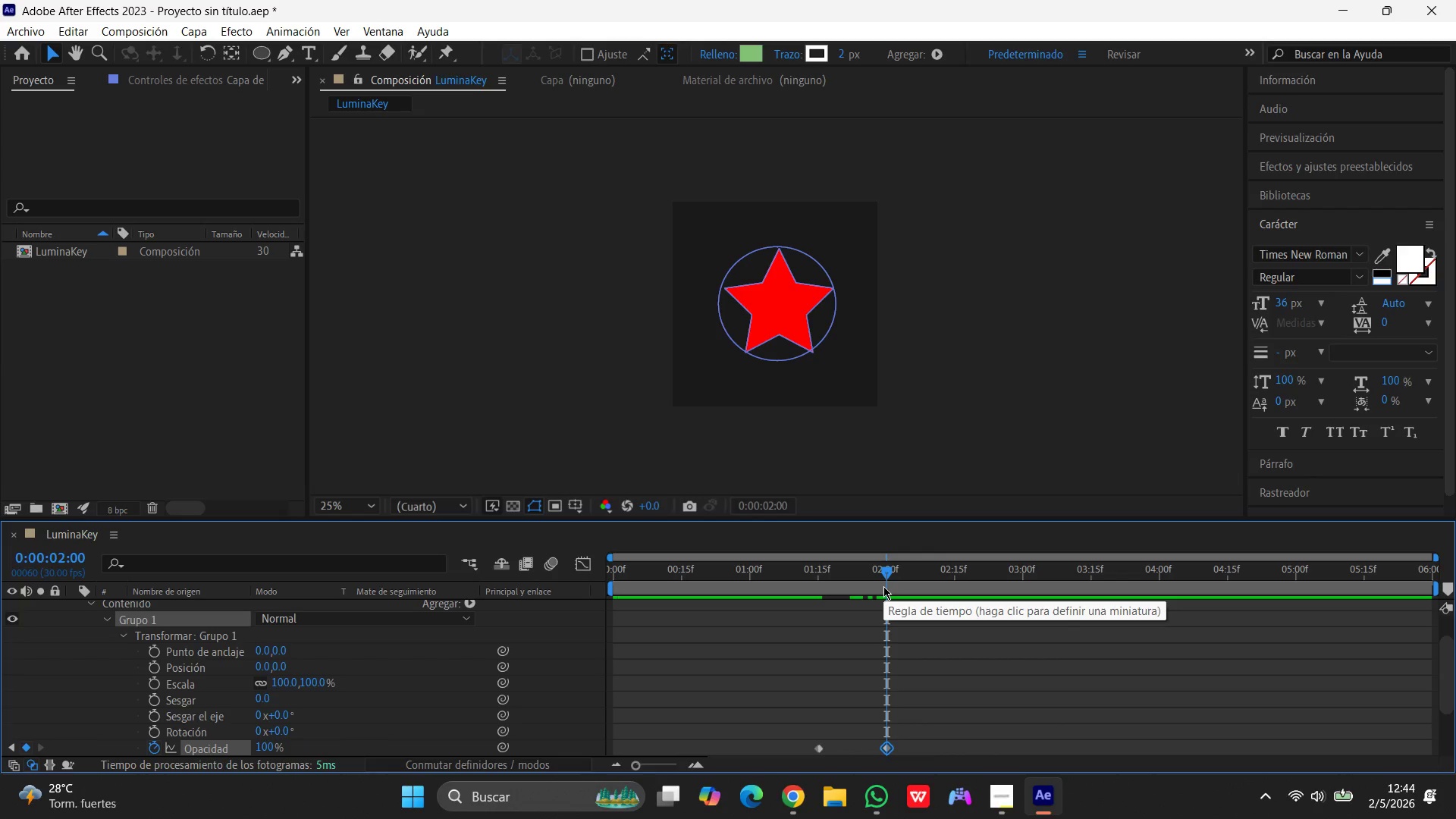 
wait(5.55)
 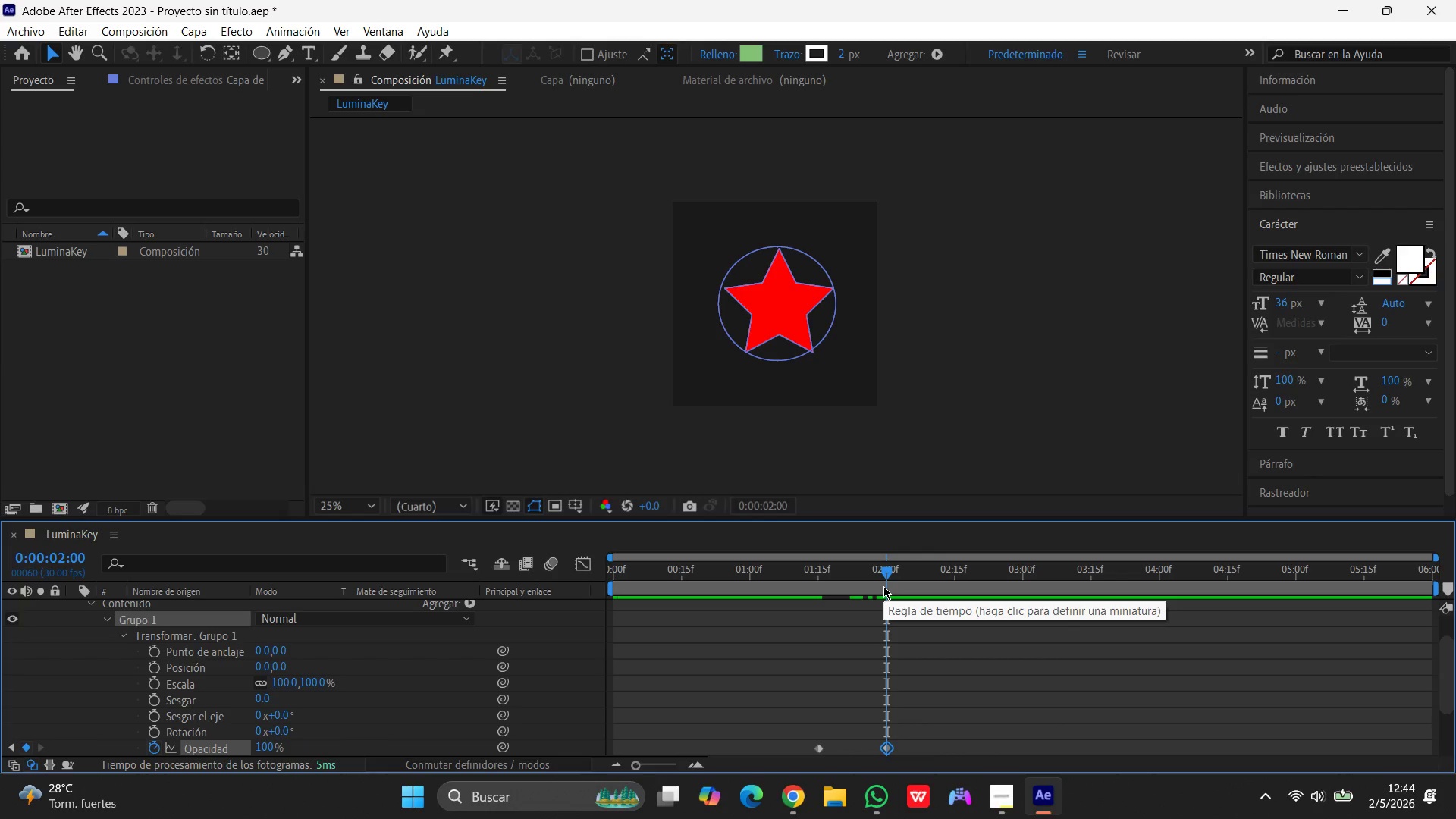 
left_click_drag(start_coordinate=[889, 567], to_coordinate=[426, 577])
 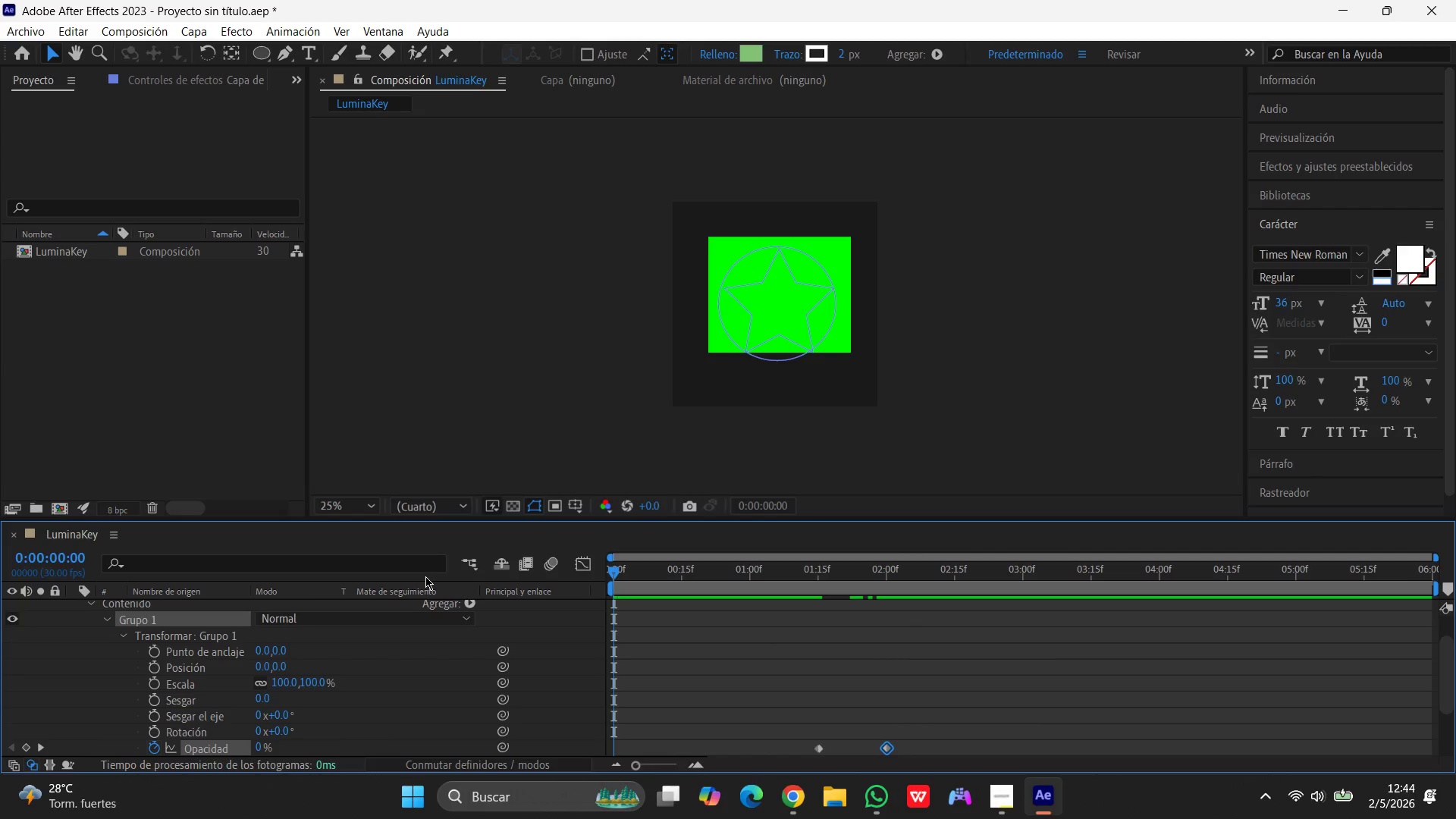 
key(Space)
 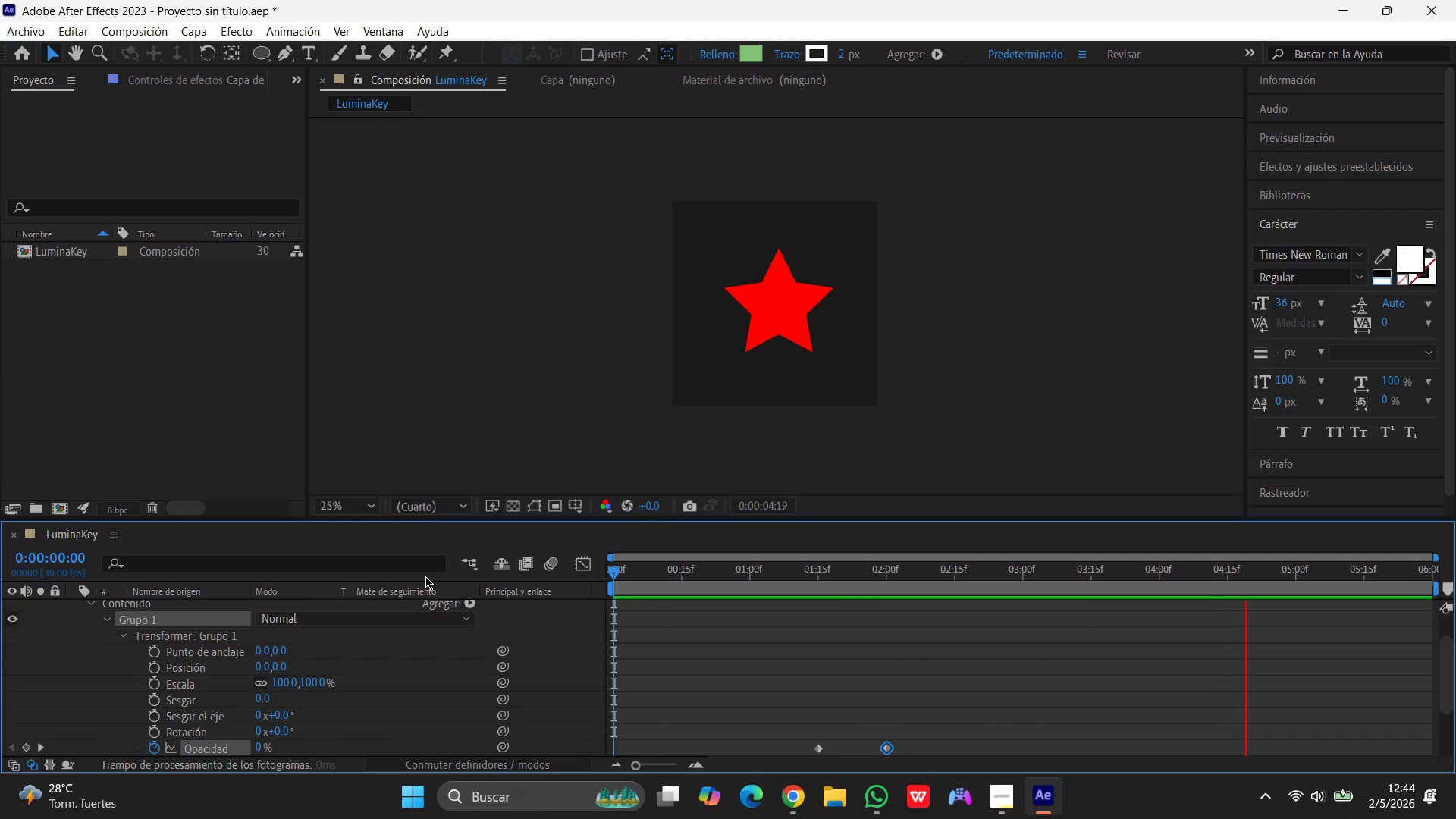 
wait(10.19)
 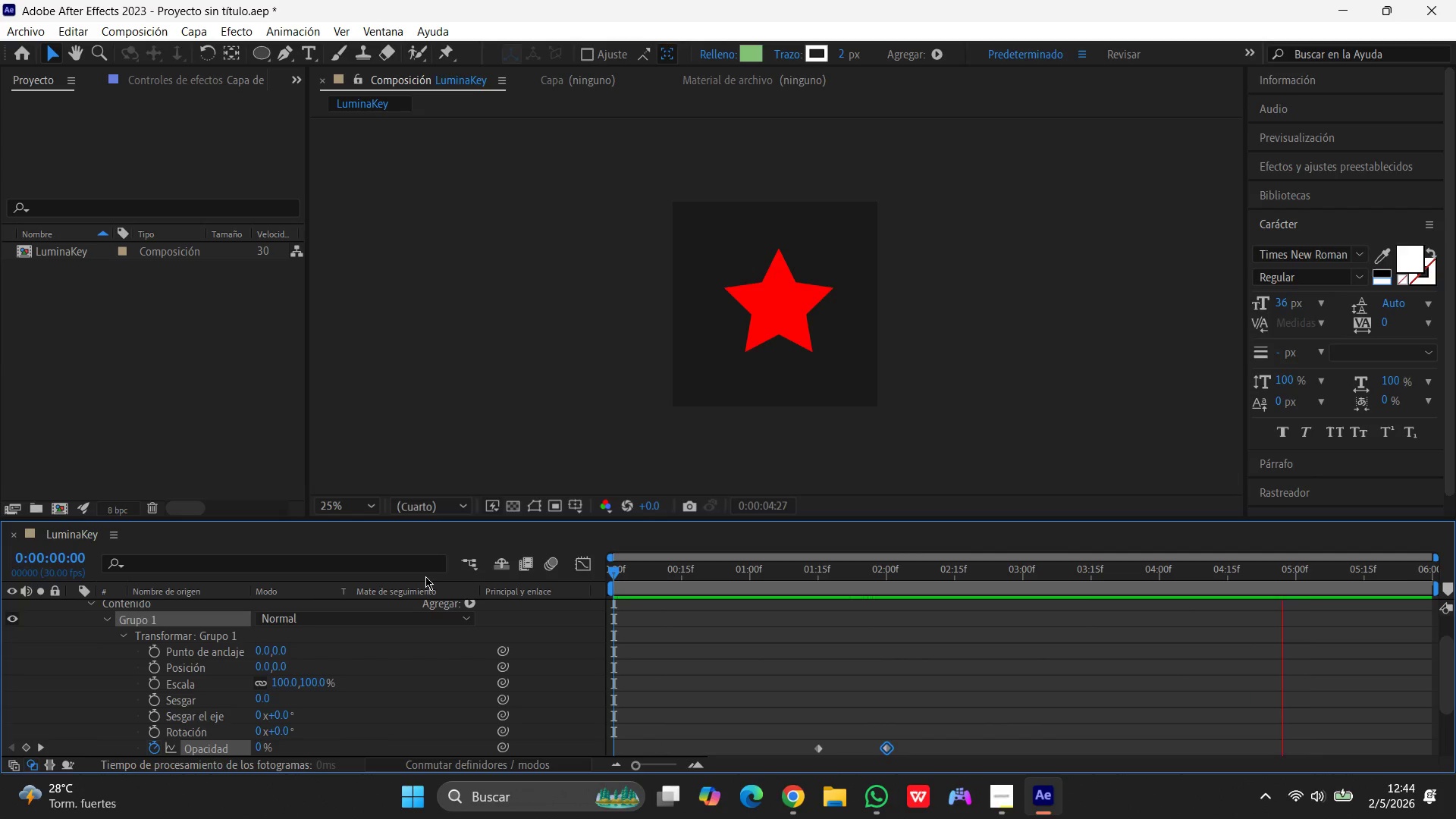 
key(Control+Z)
 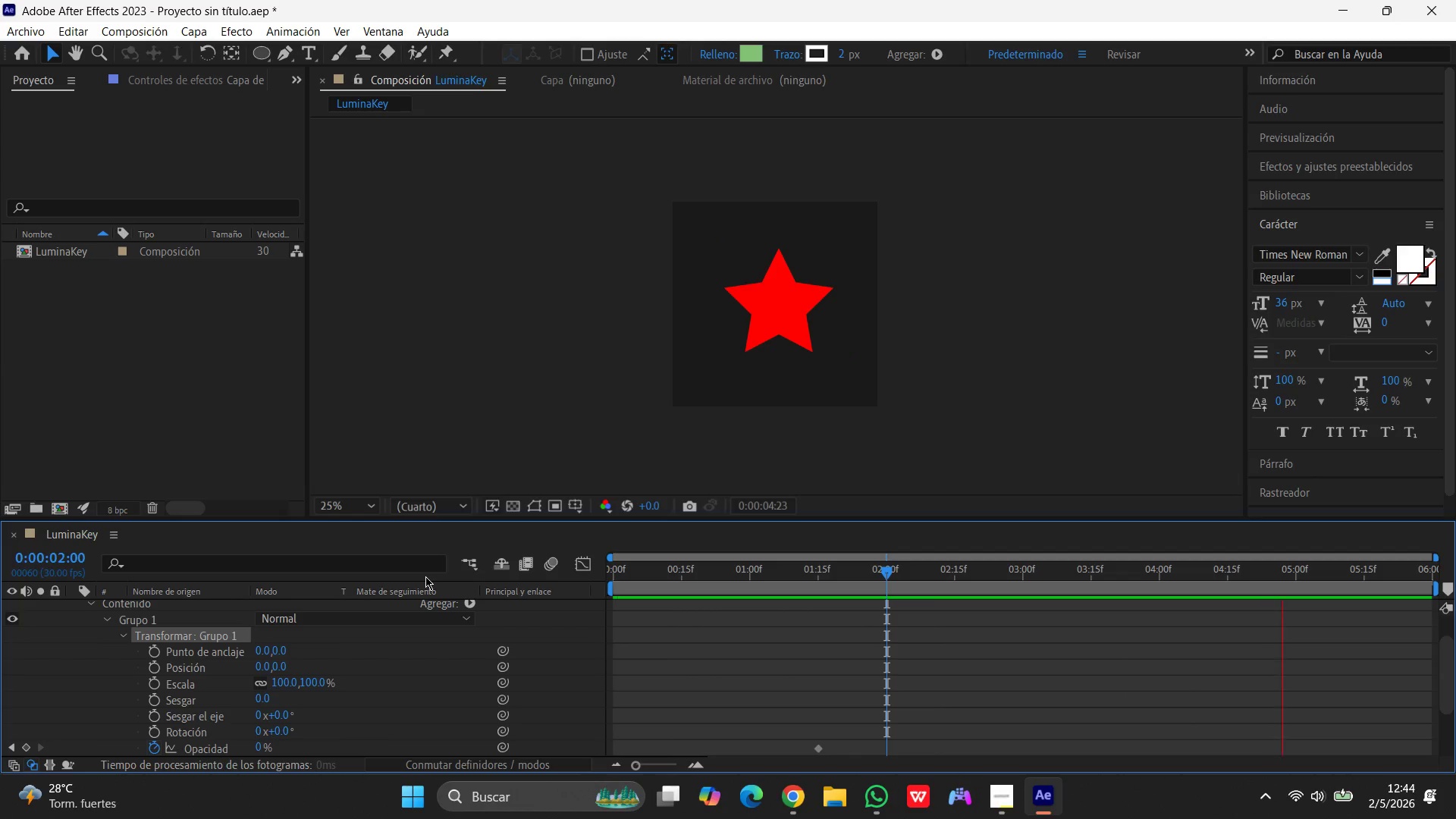 
key(Control+Z)
 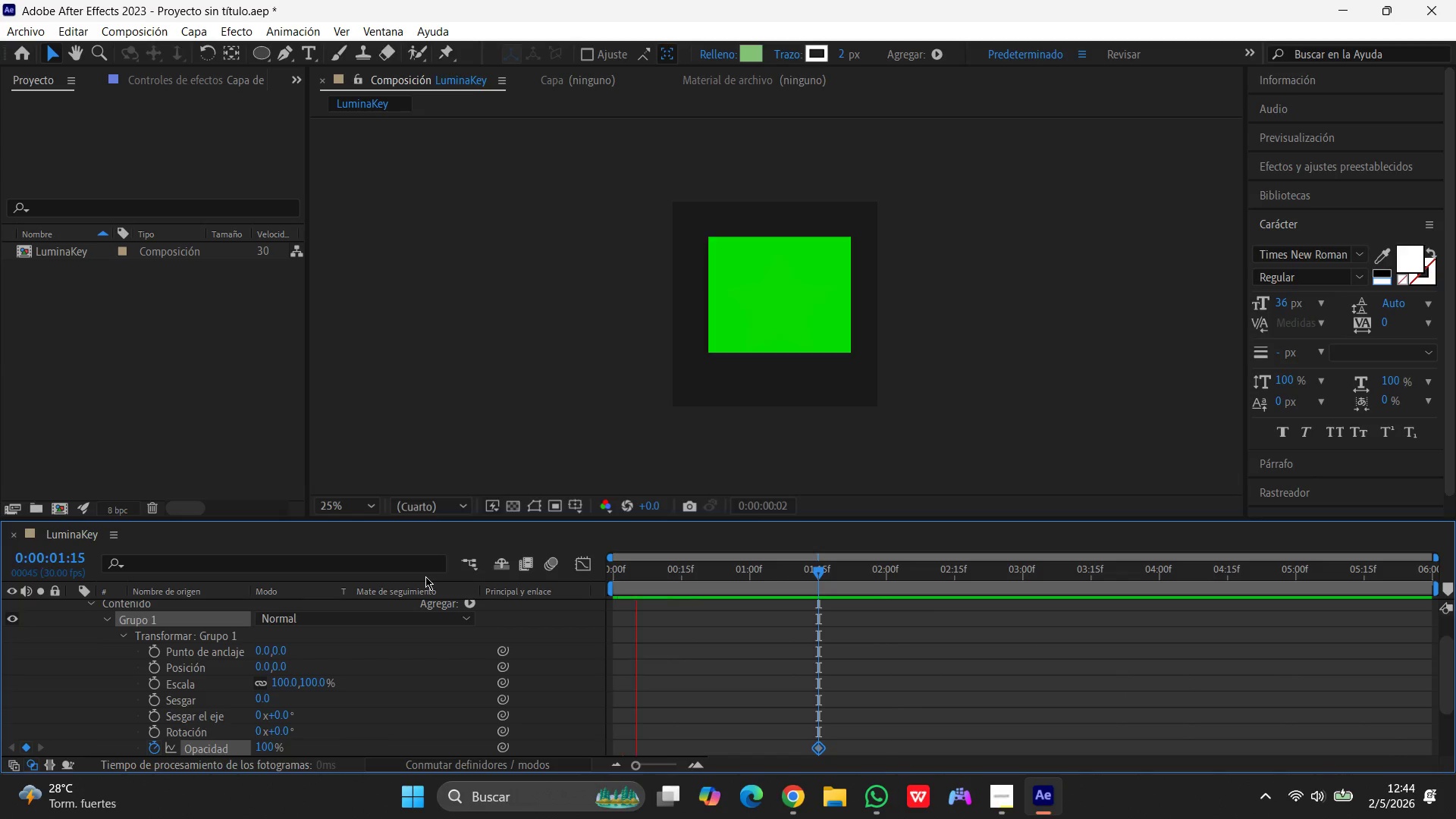 
key(Control+Z)
 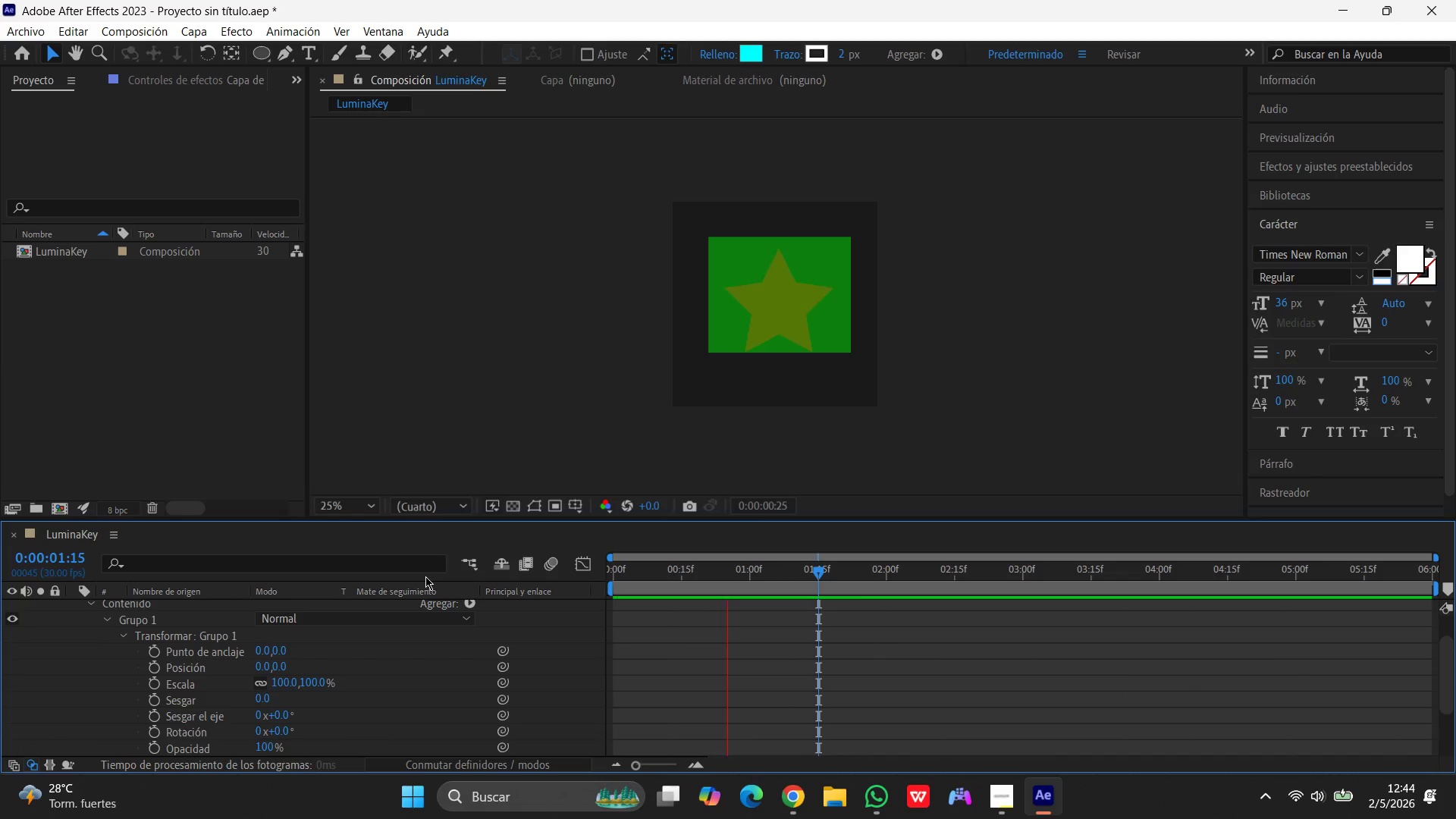 
key(Control+Z)
 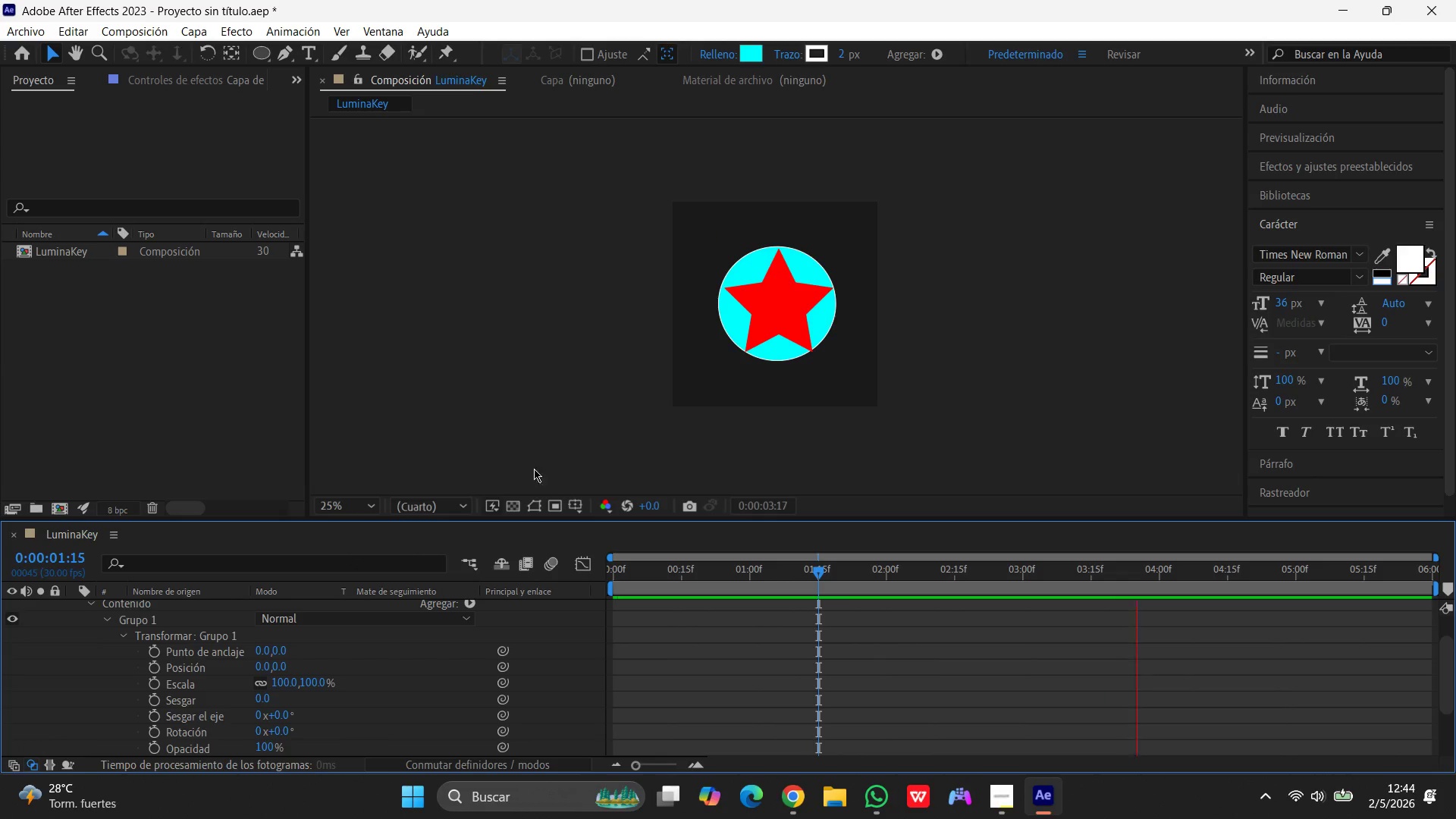 
left_click_drag(start_coordinate=[817, 572], to_coordinate=[502, 588])
 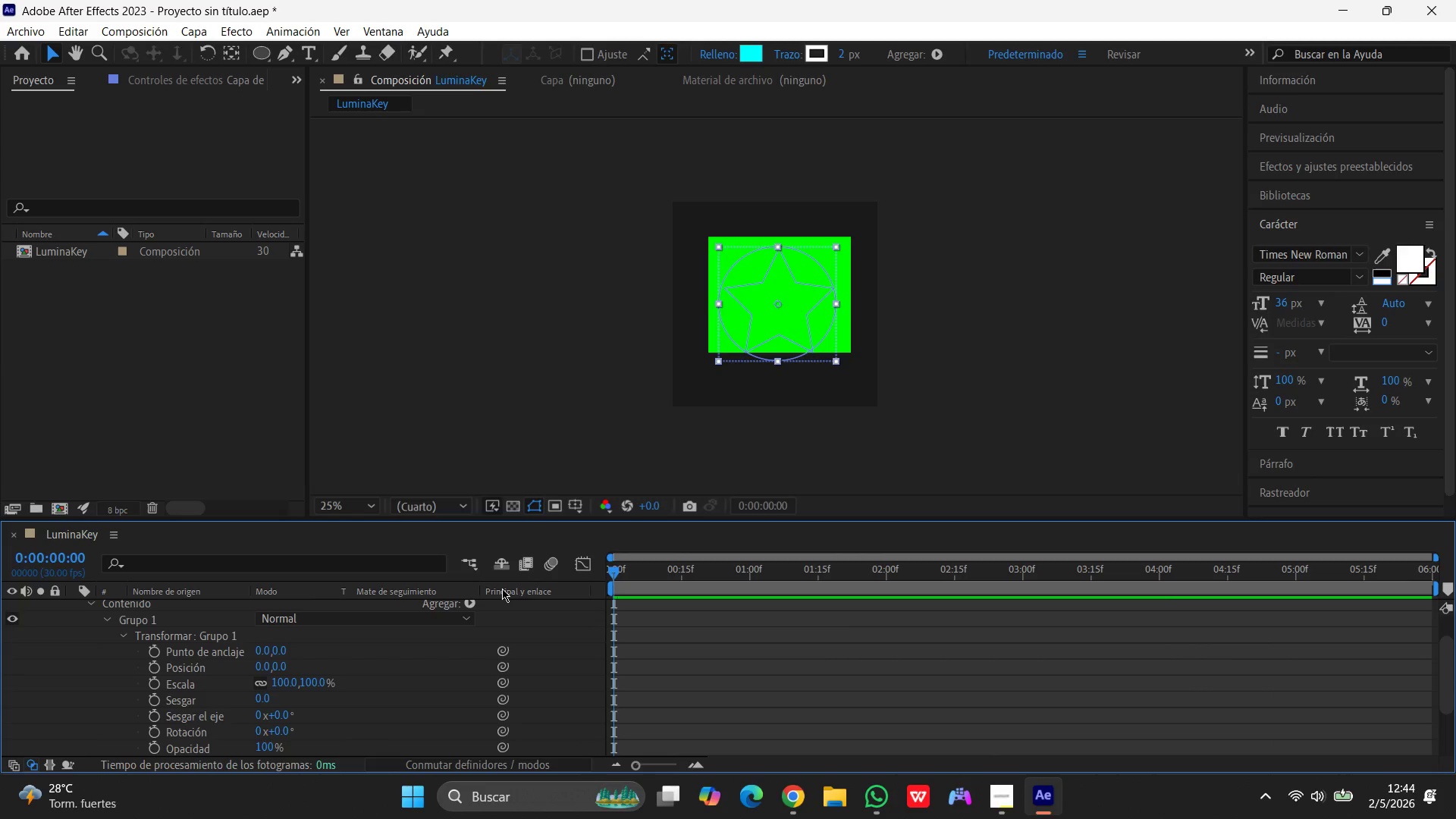 
key(Space)
 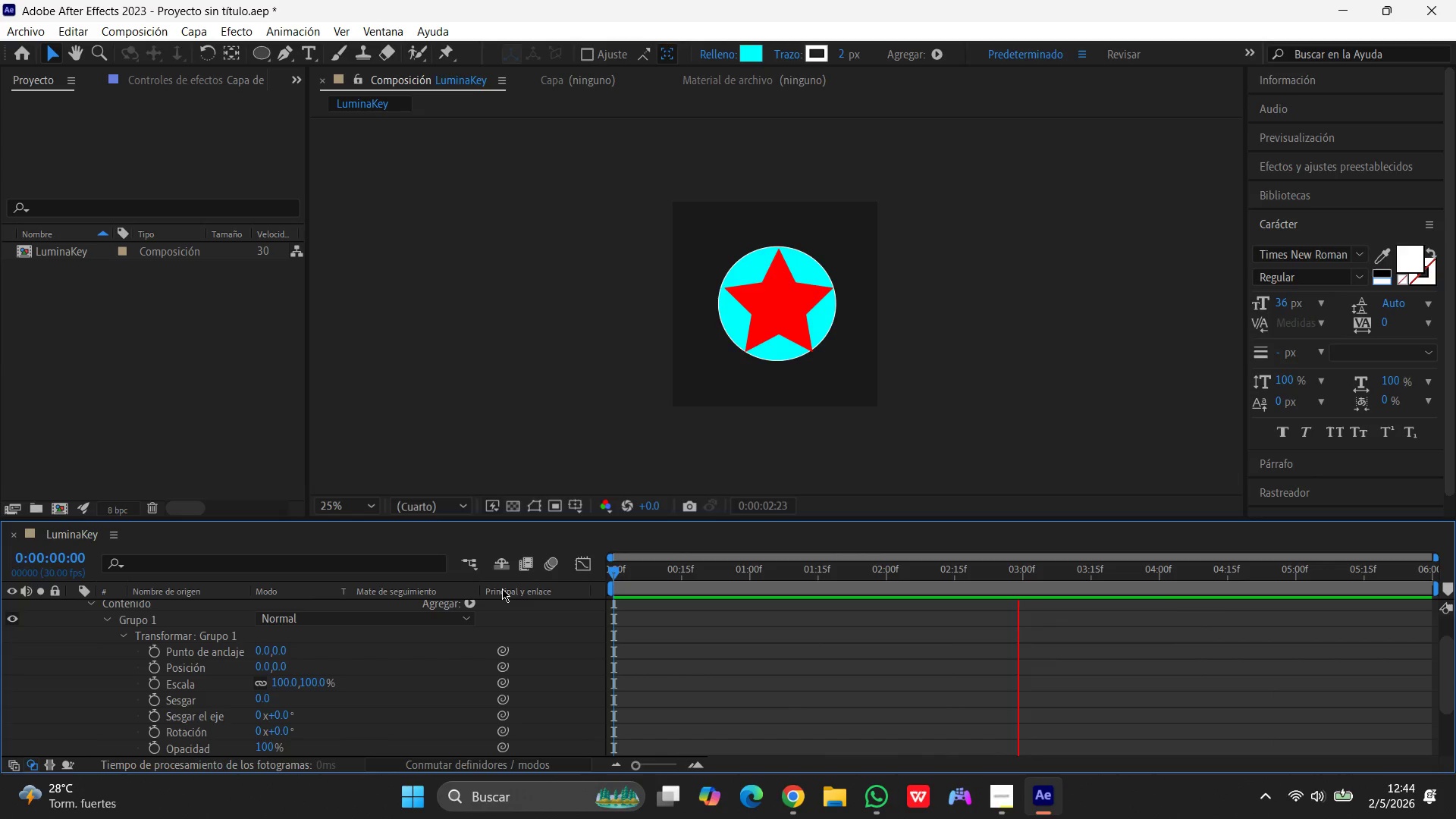 
key(Space)
 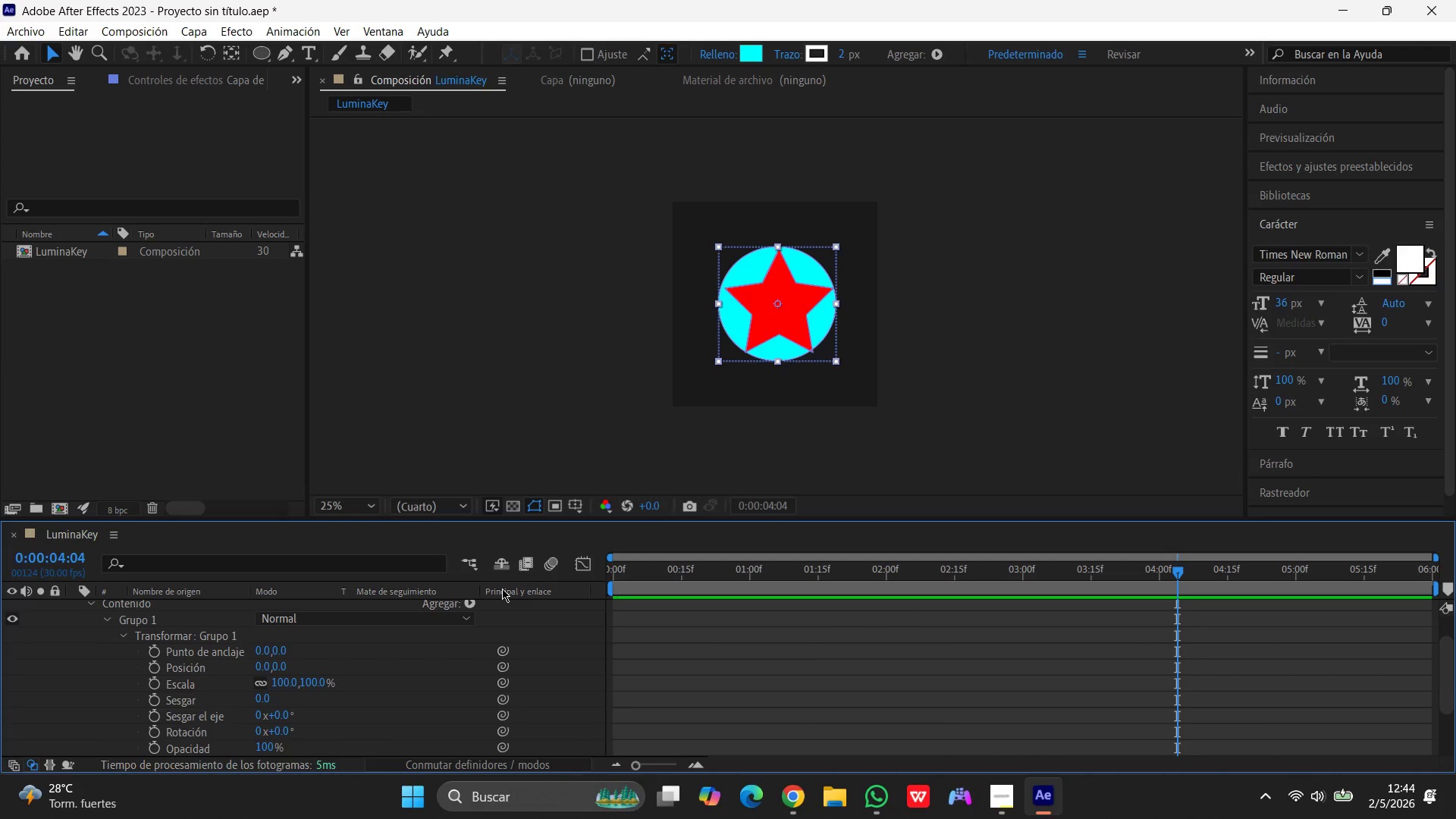 
wait(12.17)
 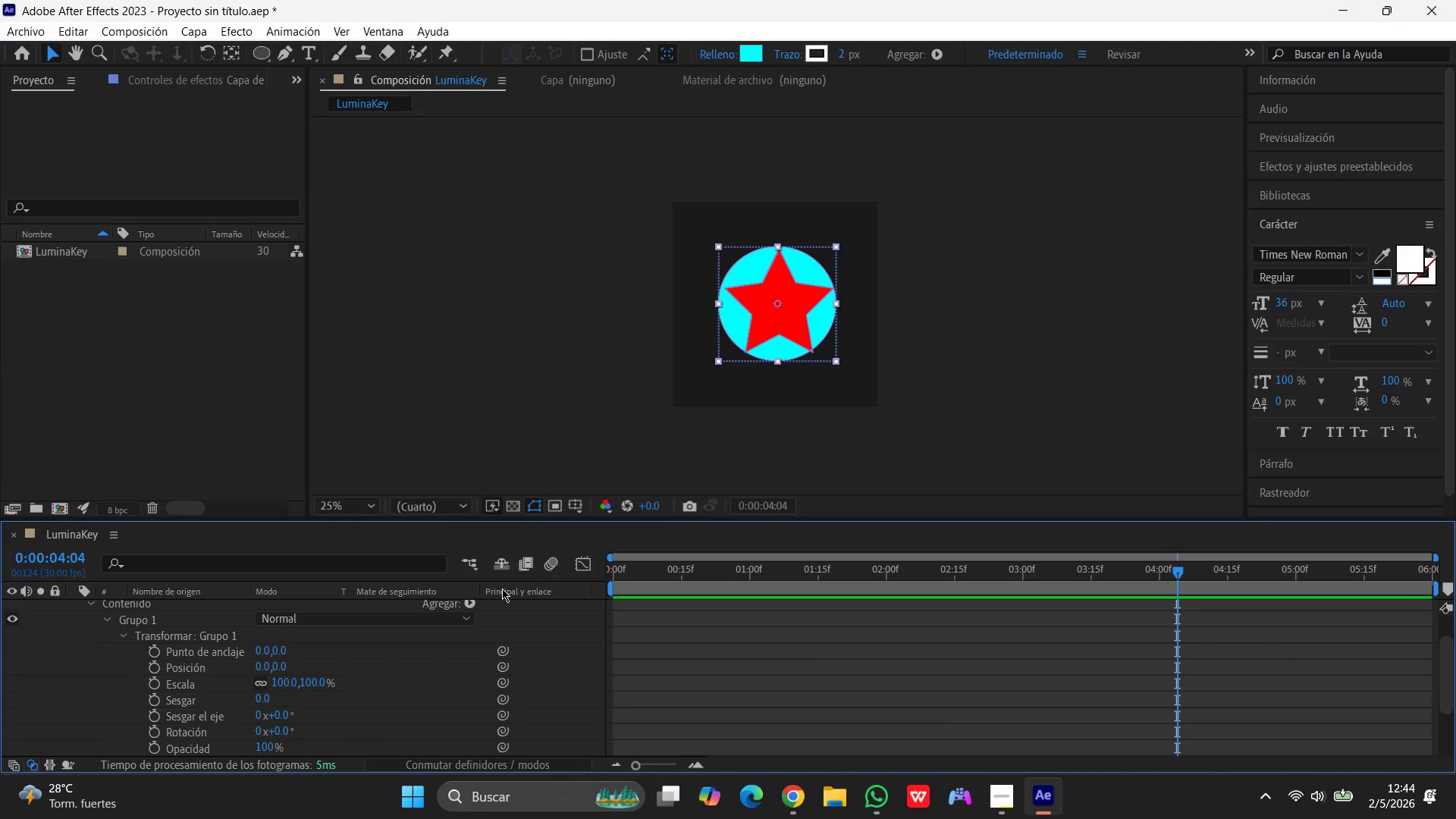 
left_click_drag(start_coordinate=[1175, 570], to_coordinate=[557, 600])
 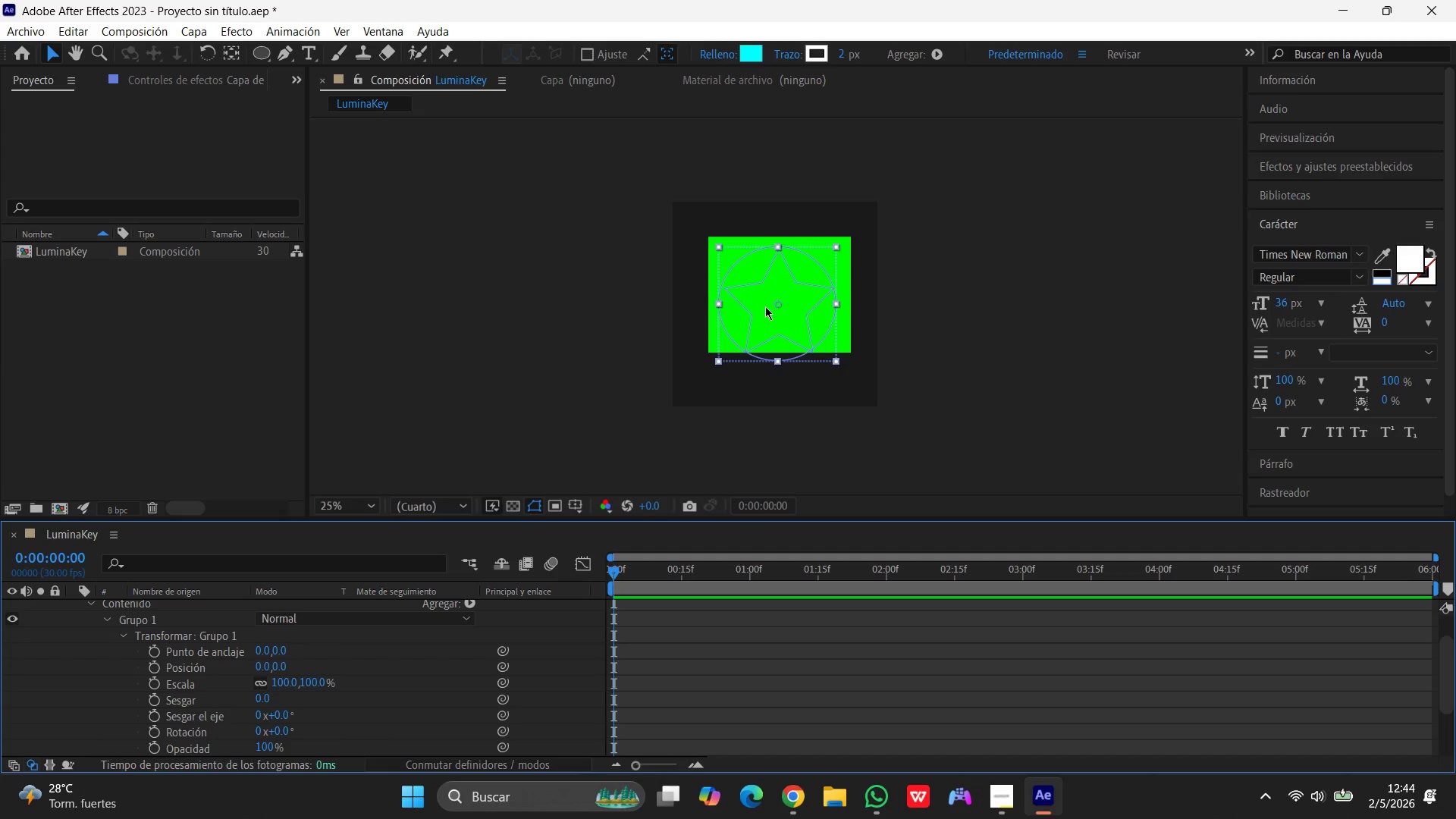 
left_click_drag(start_coordinate=[765, 306], to_coordinate=[764, 297])
 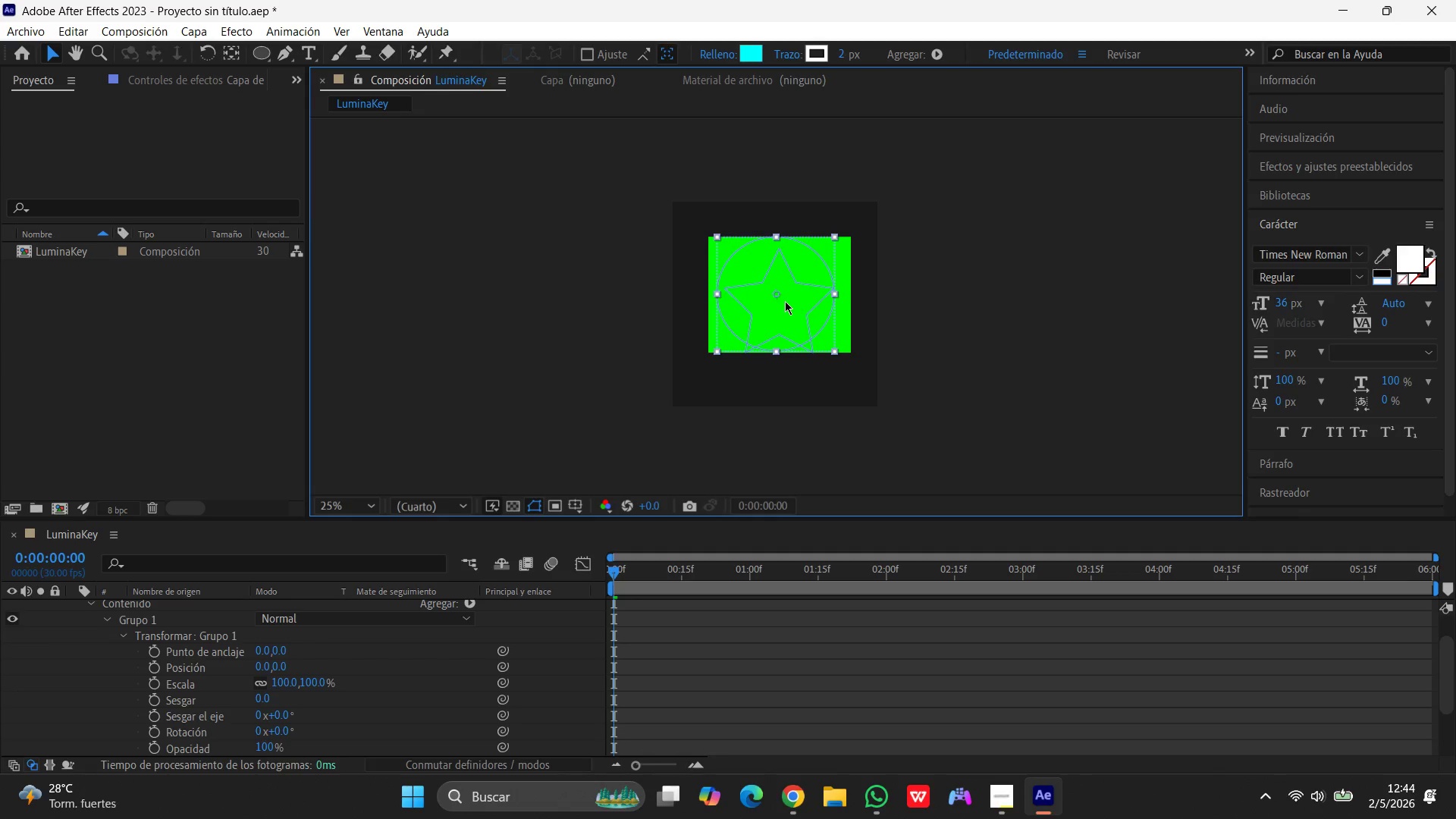 
left_click([785, 301])
 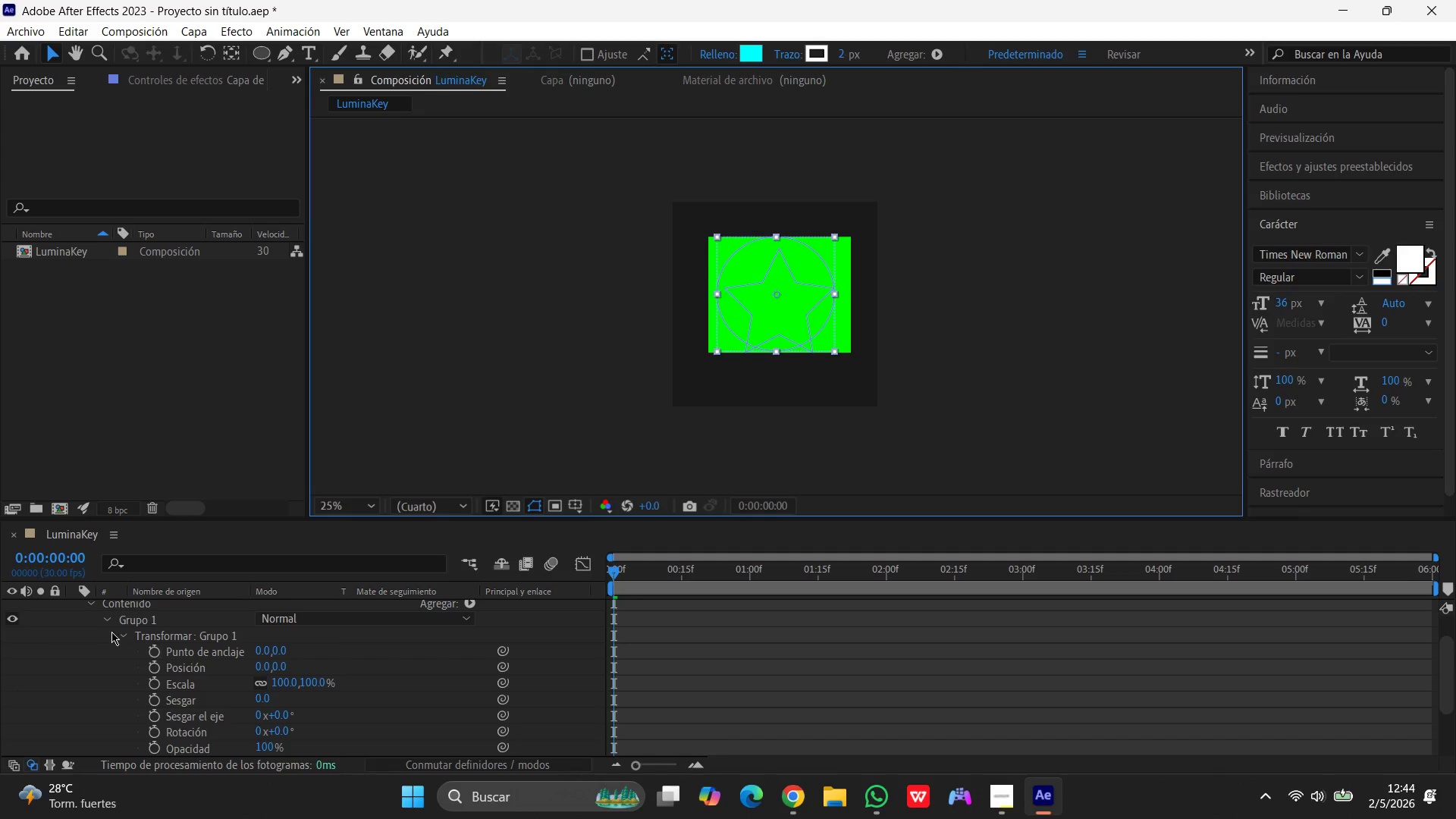 
left_click([121, 630])
 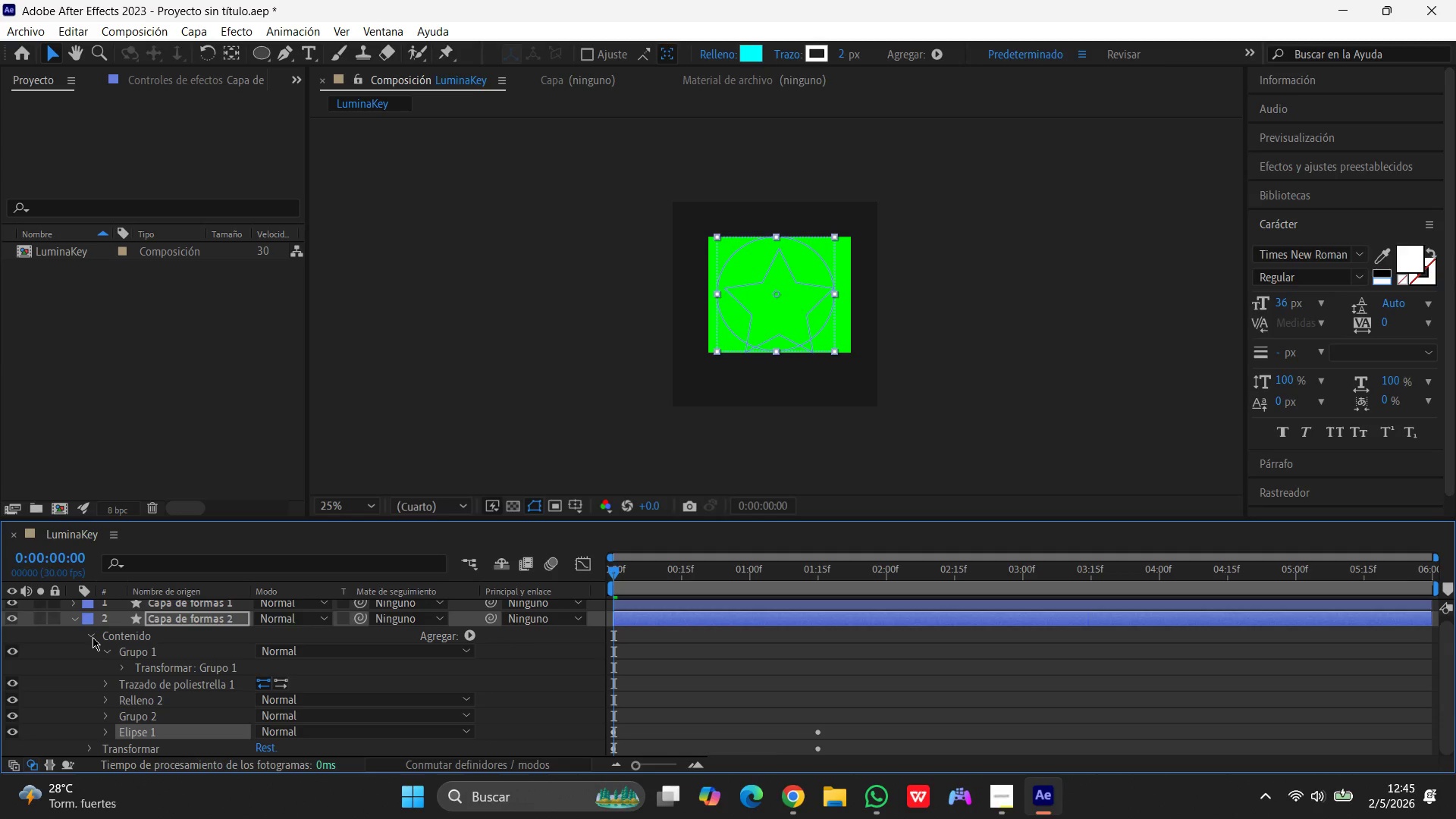 
scroll: coordinate [143, 670], scroll_direction: down, amount: 2.0
 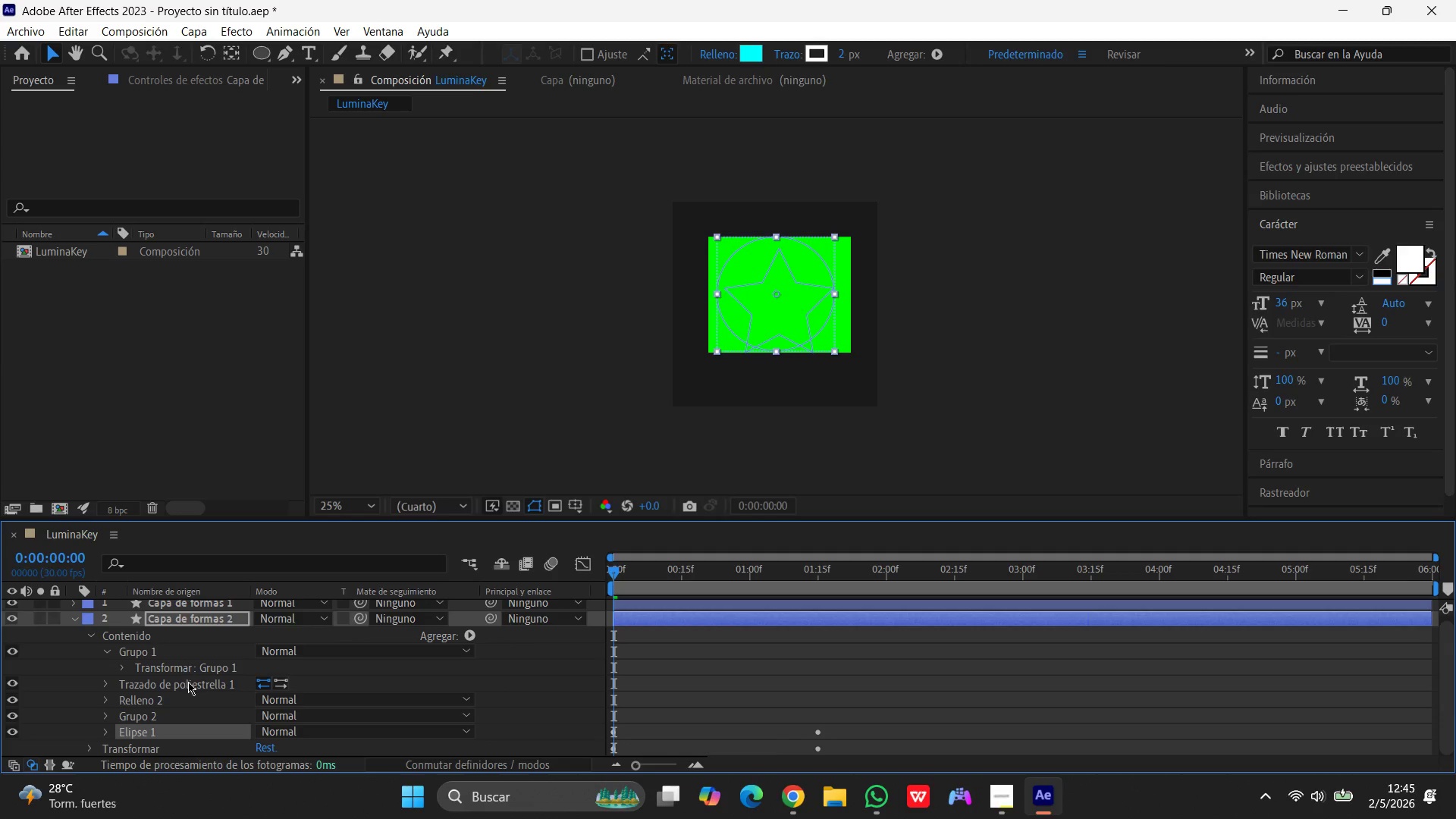 
left_click([187, 683])
 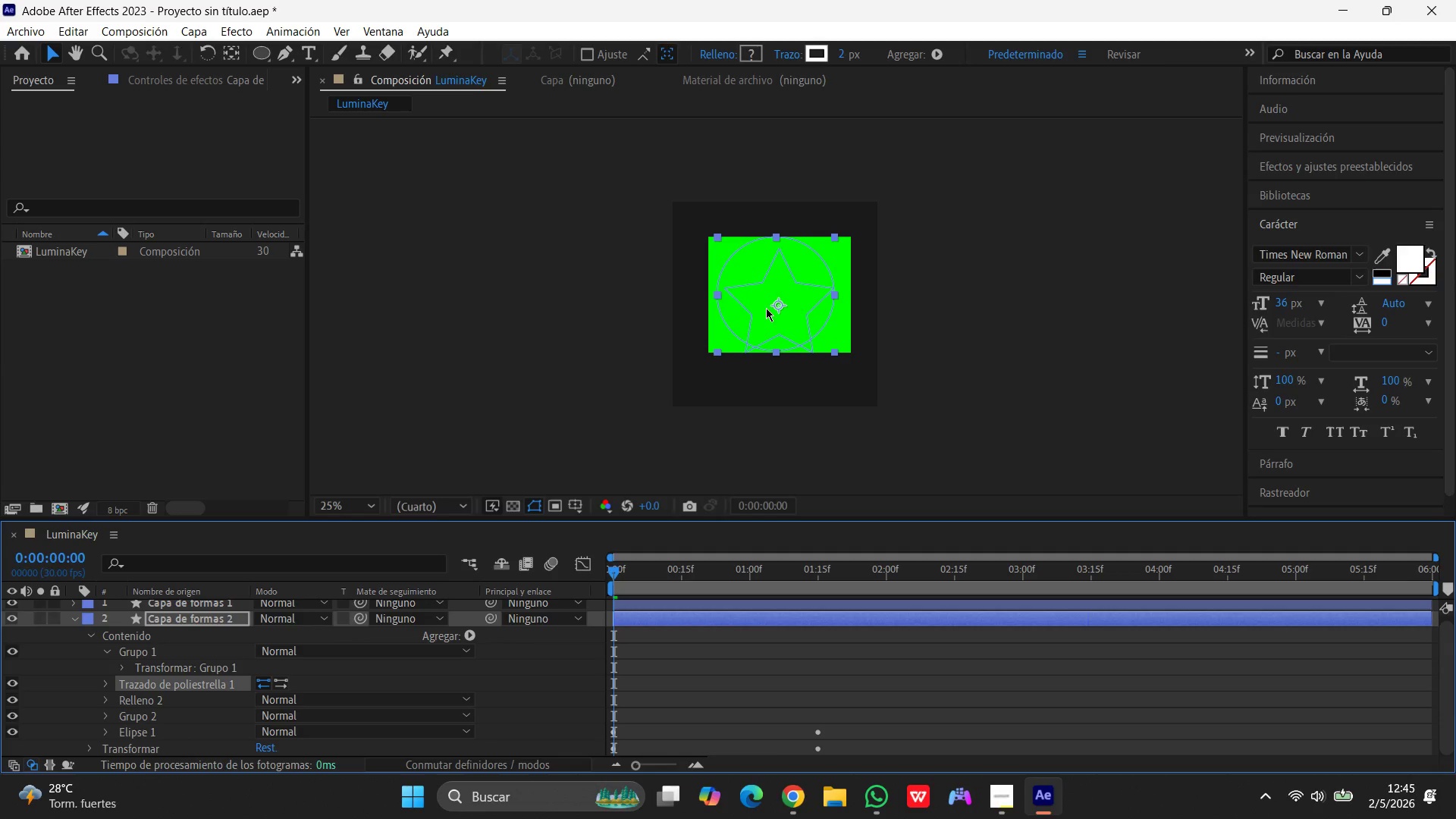 
left_click([764, 306])
 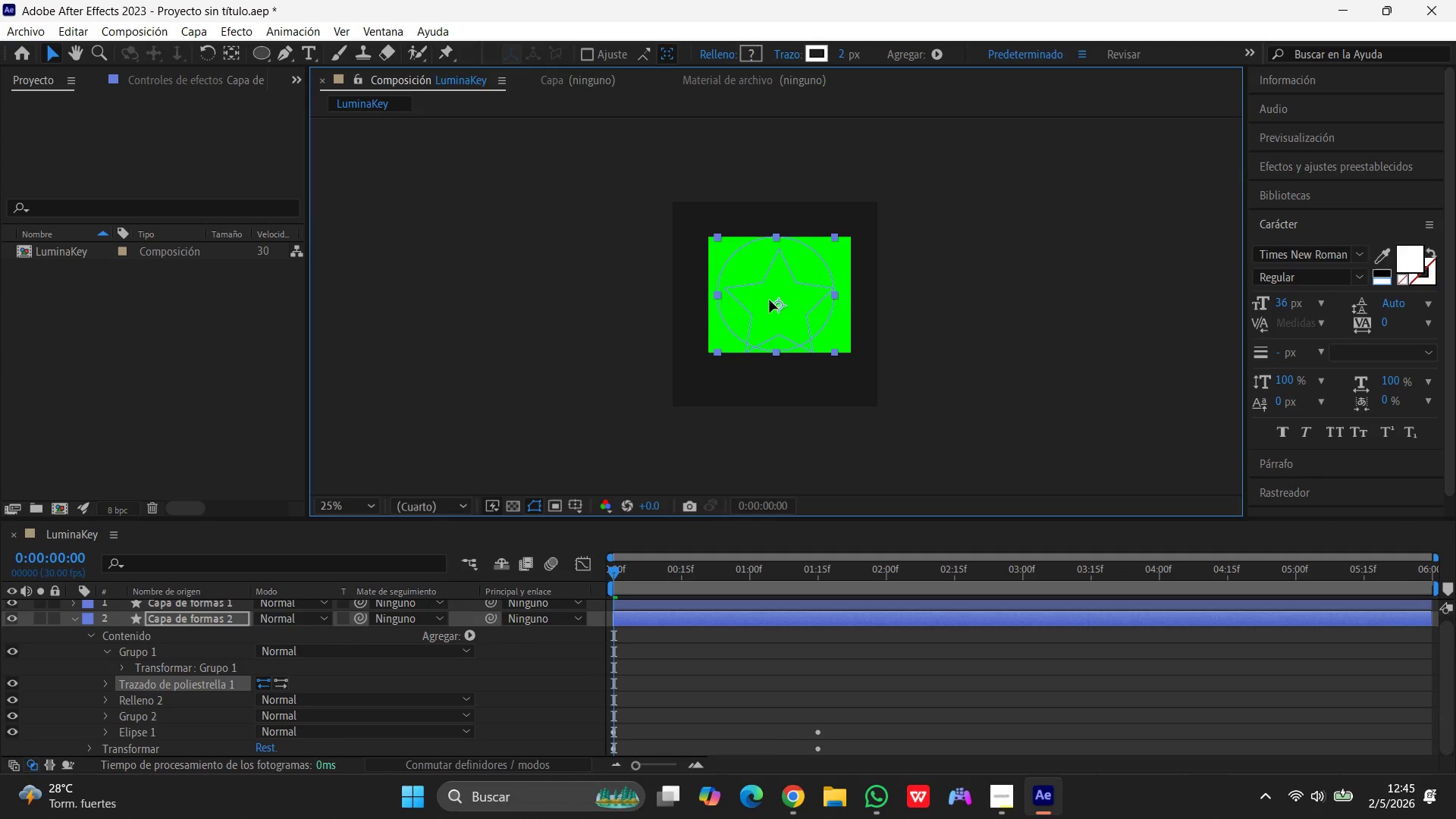 
double_click([770, 300])
 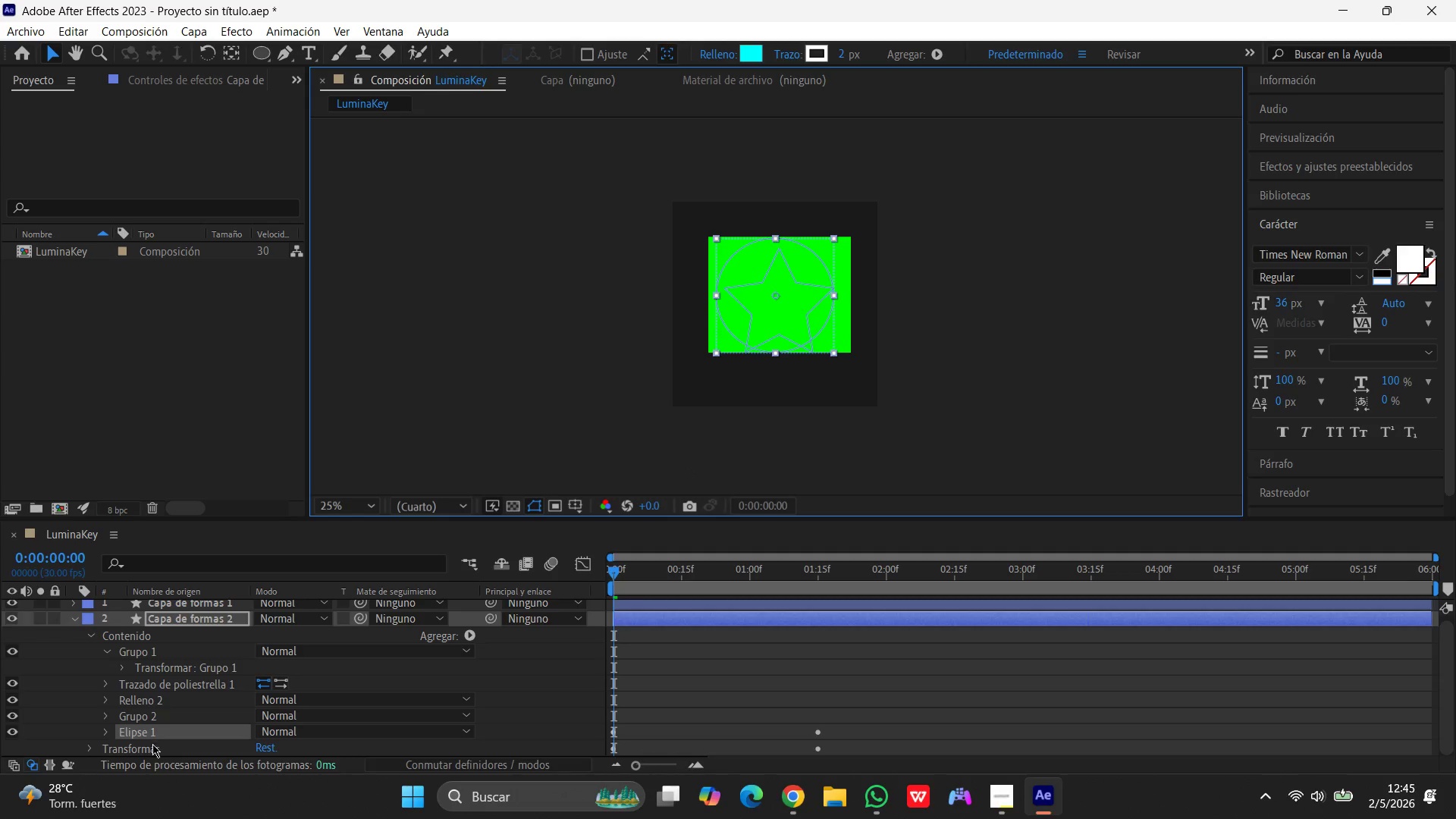 
left_click([166, 689])
 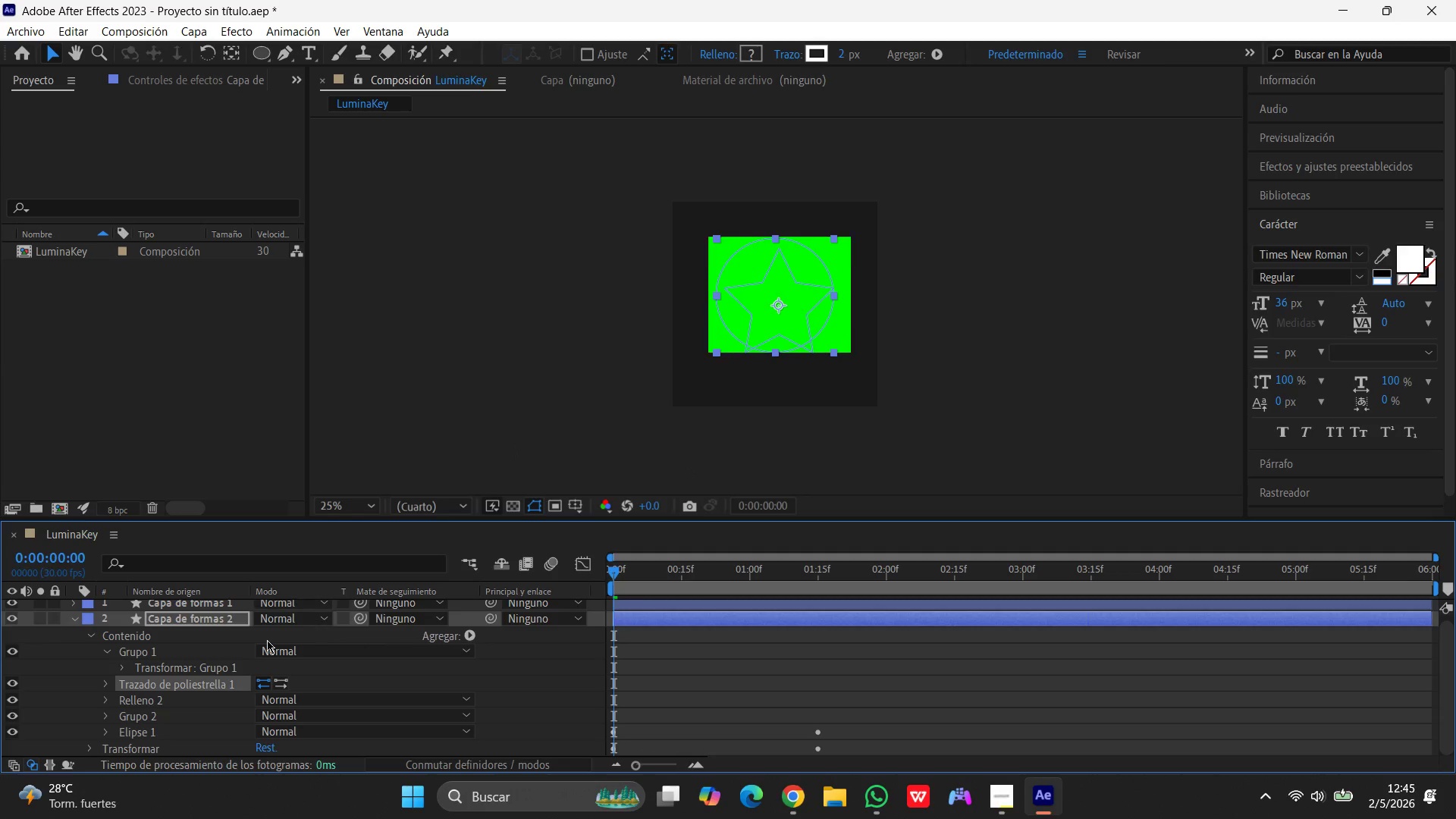 
left_click([203, 687])
 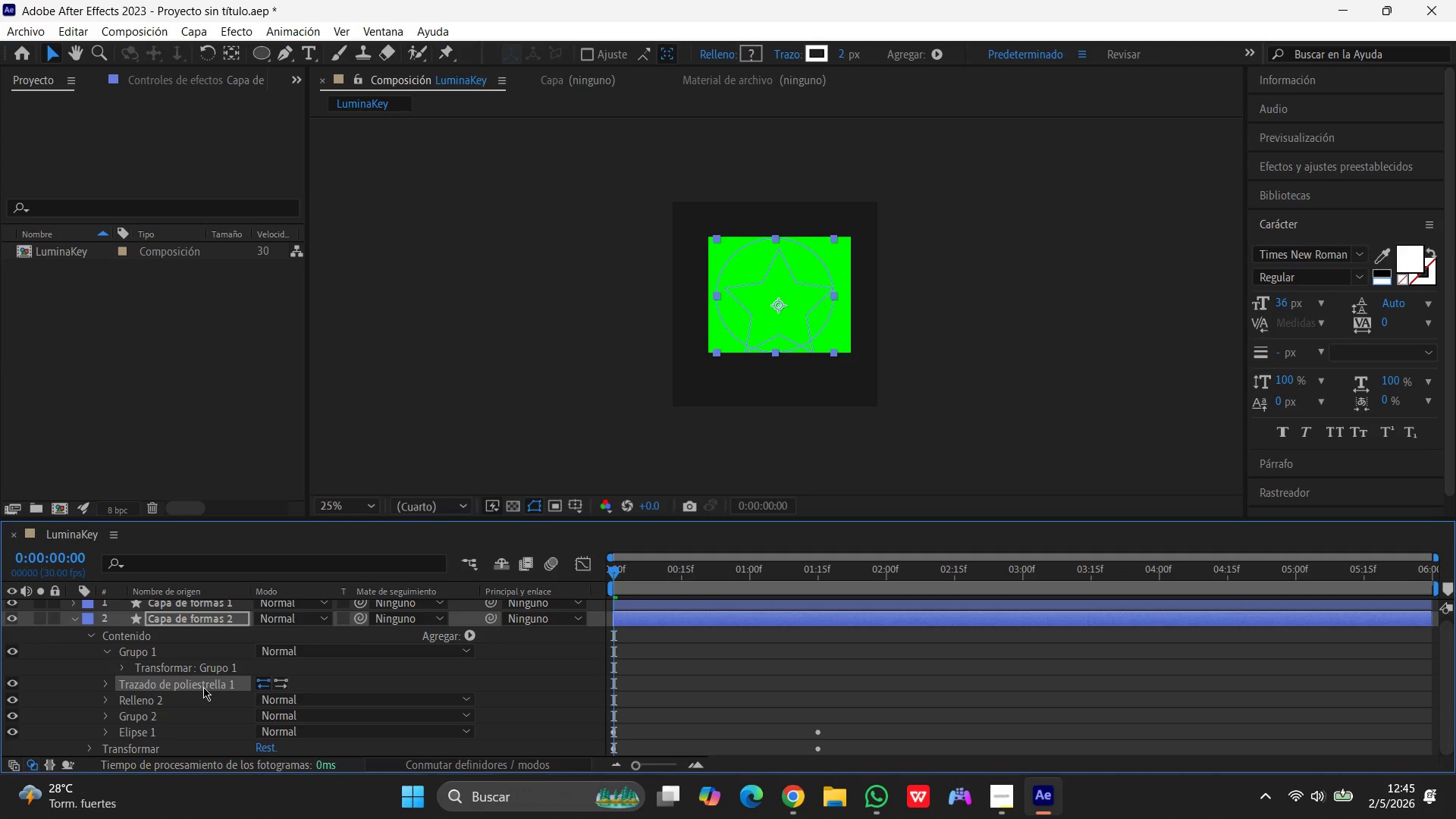 
left_click([203, 687])
 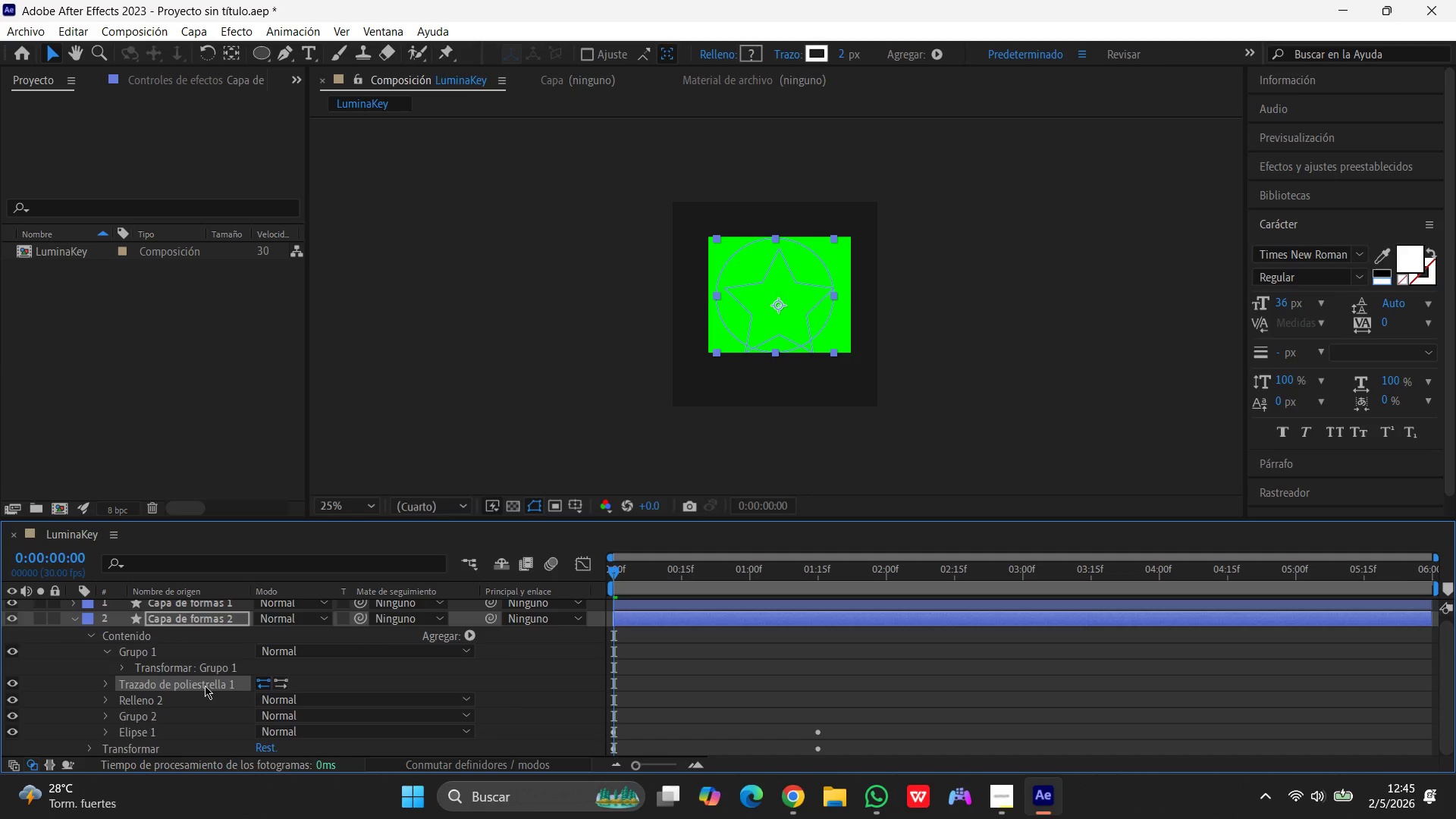 
double_click([205, 686])
 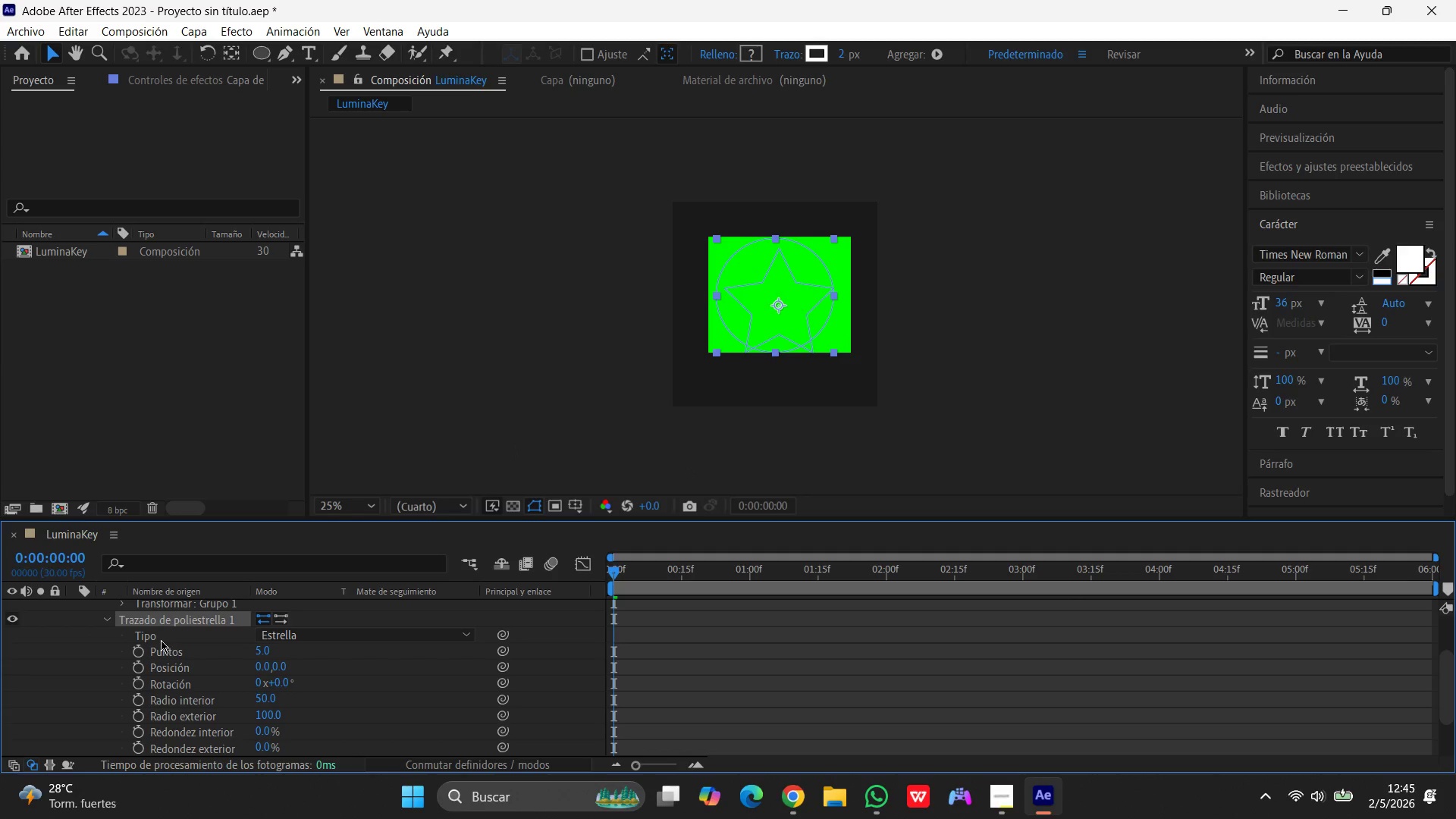 
scroll: coordinate [161, 640], scroll_direction: none, amount: 0.0
 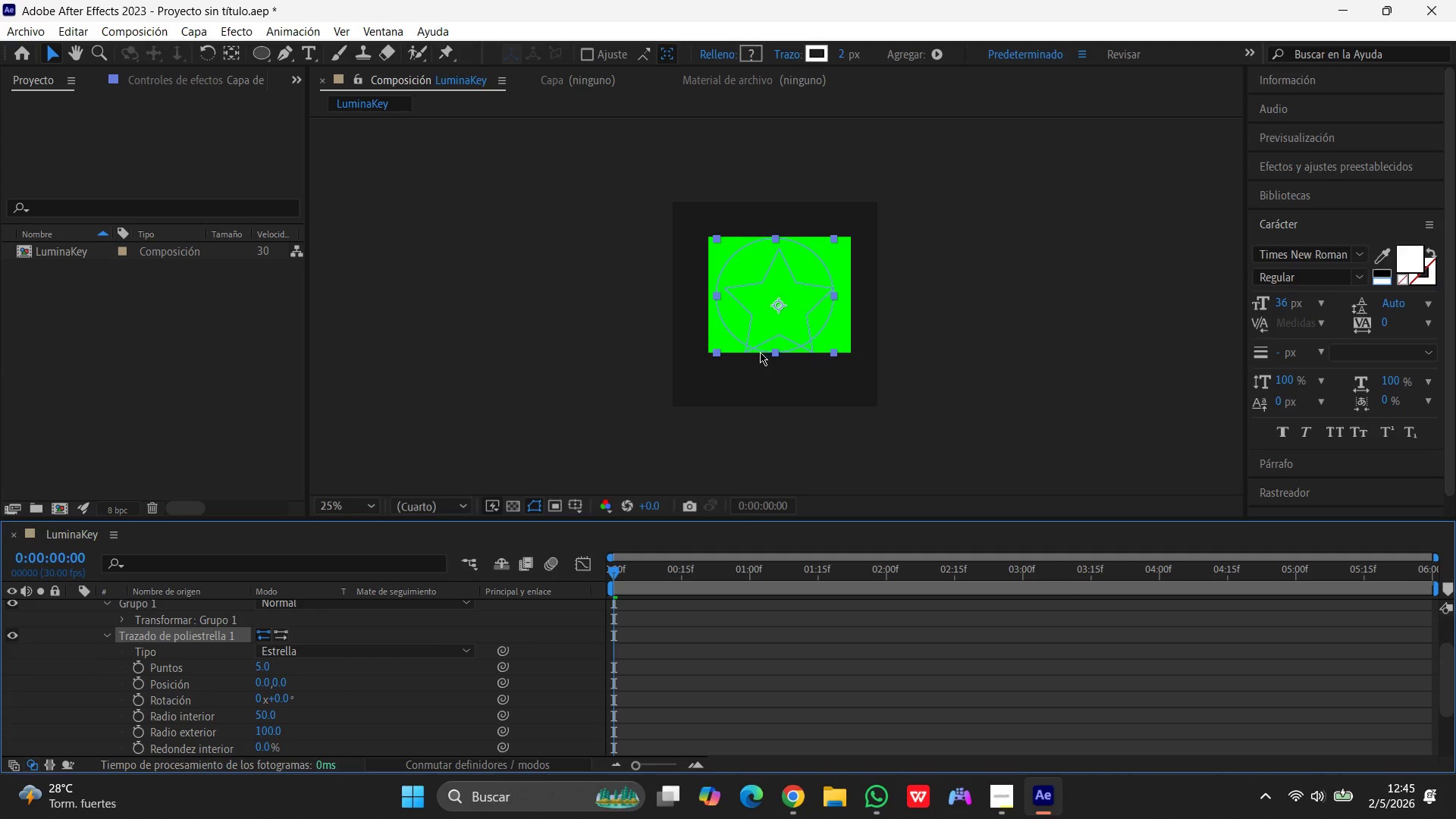 
left_click([764, 322])
 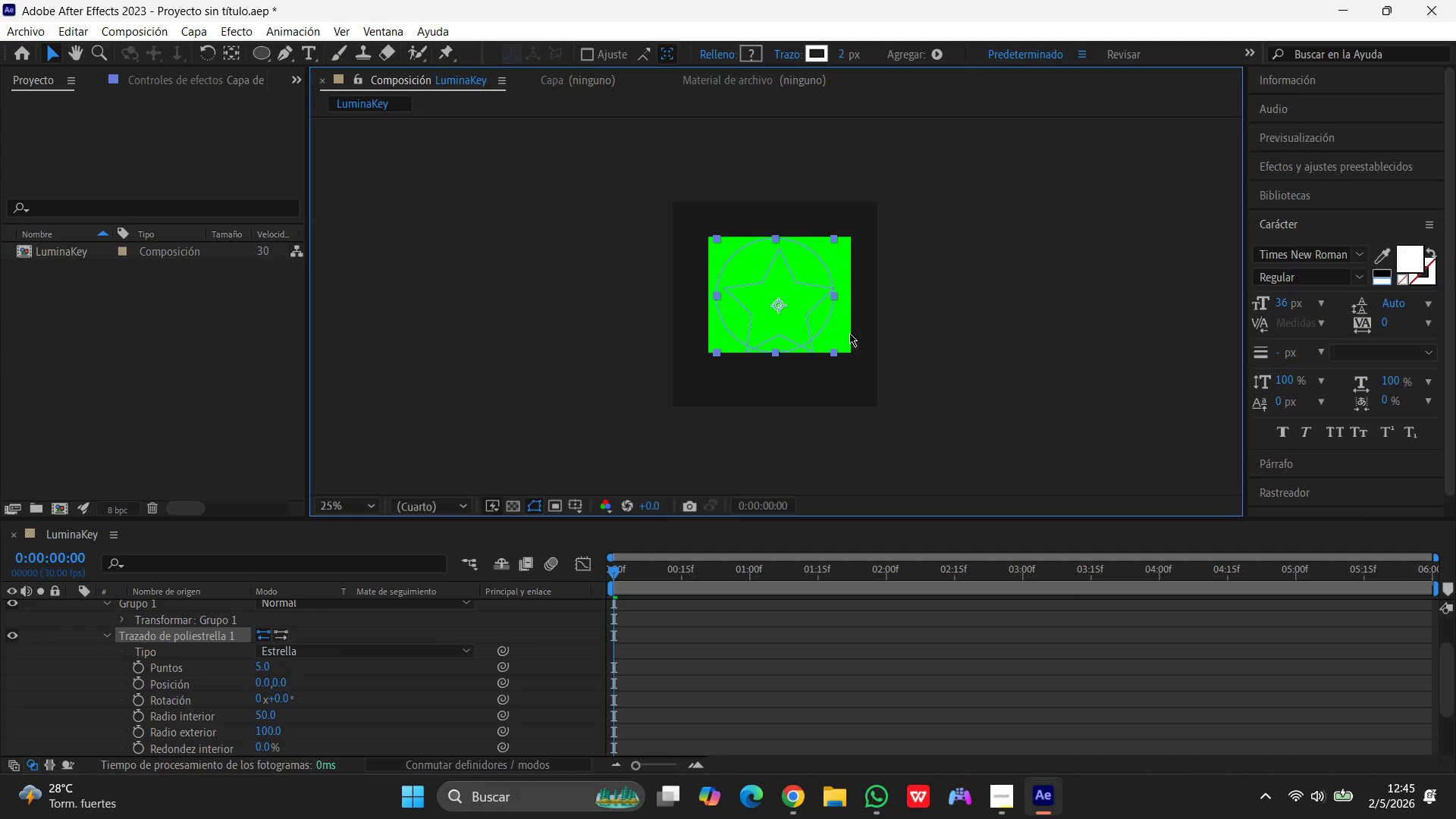 
left_click([958, 340])
 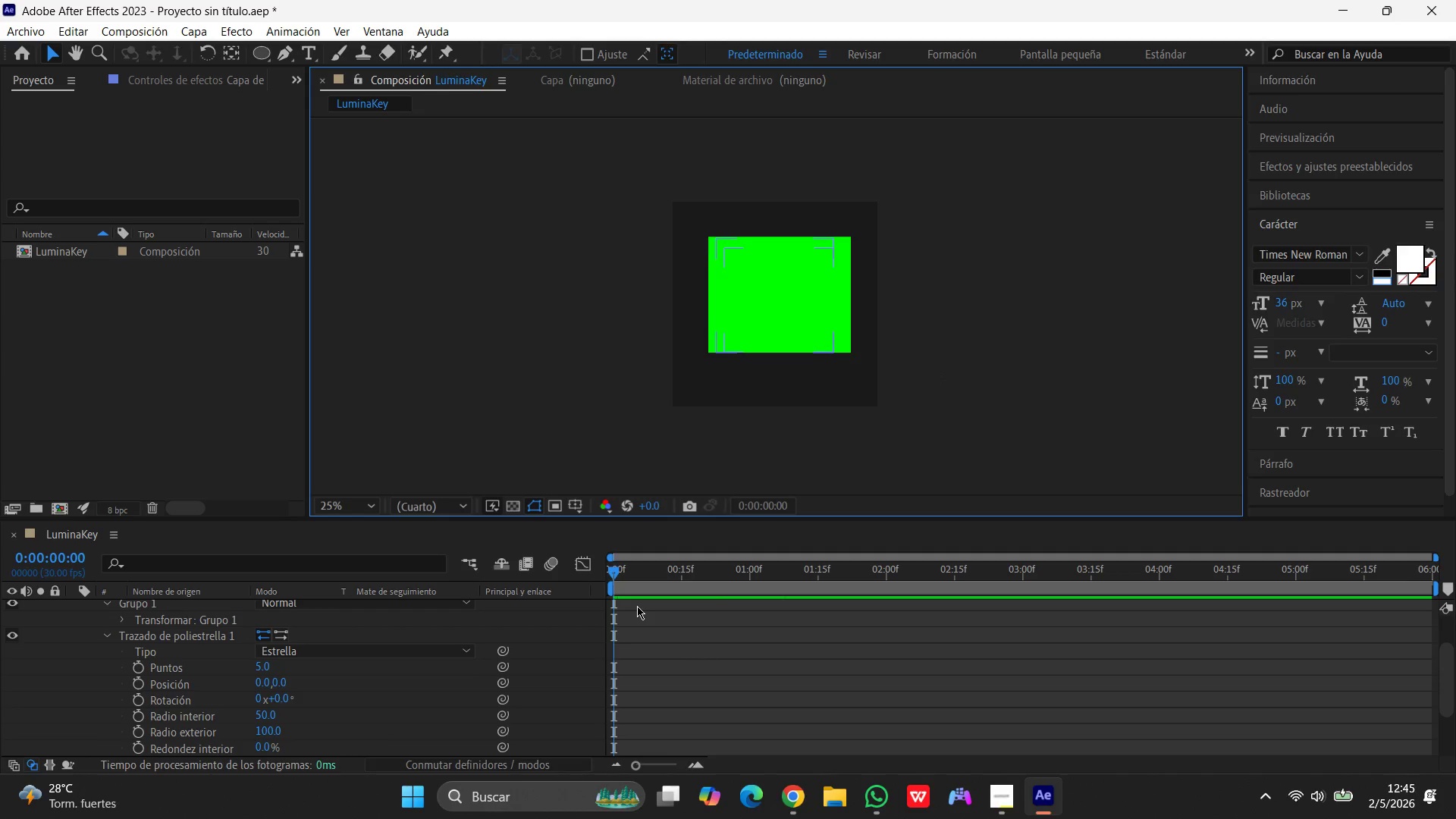 
wait(18.77)
 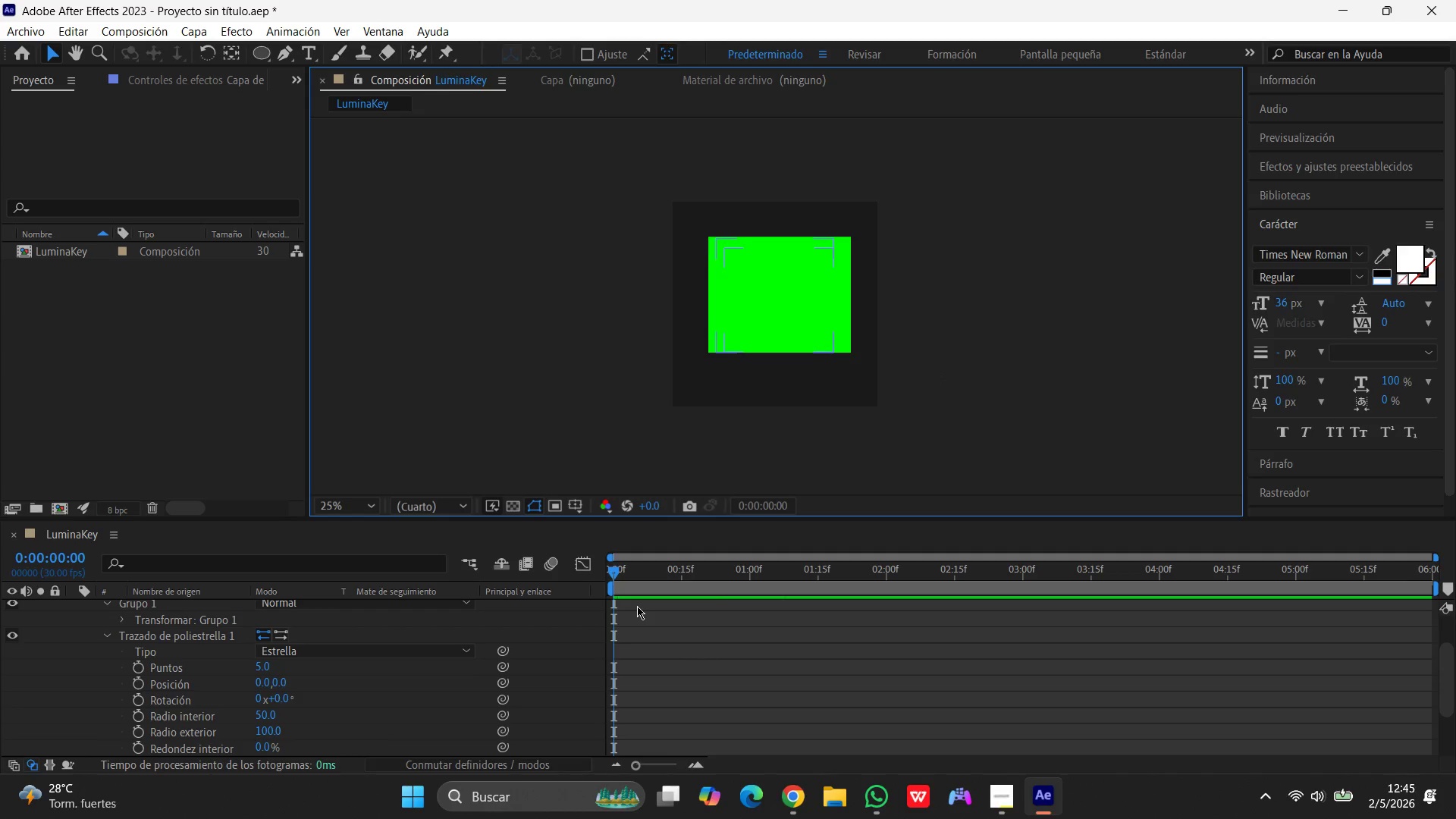 
left_click_drag(start_coordinate=[614, 573], to_coordinate=[817, 576])
 